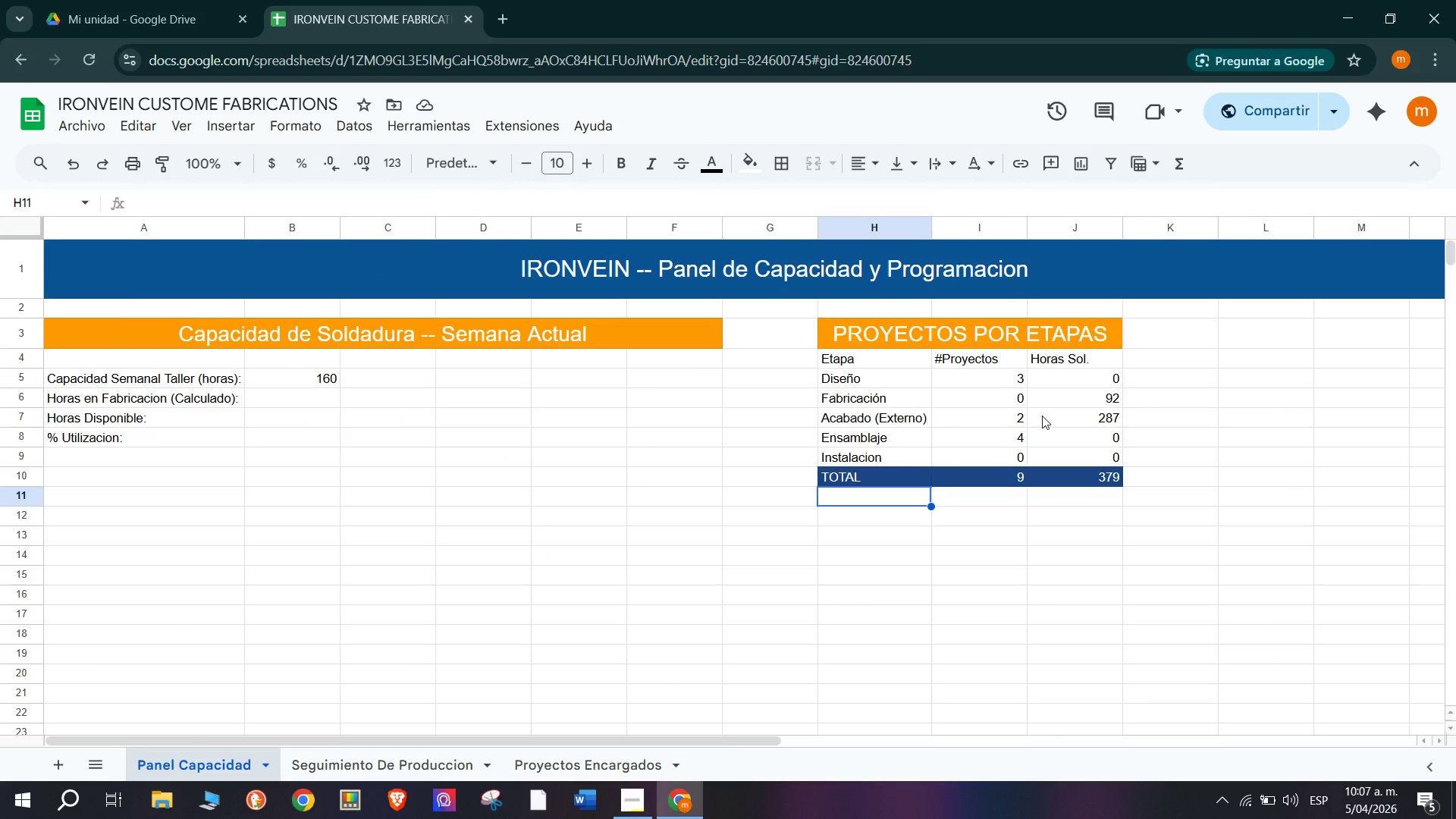 
left_click([1065, 416])
 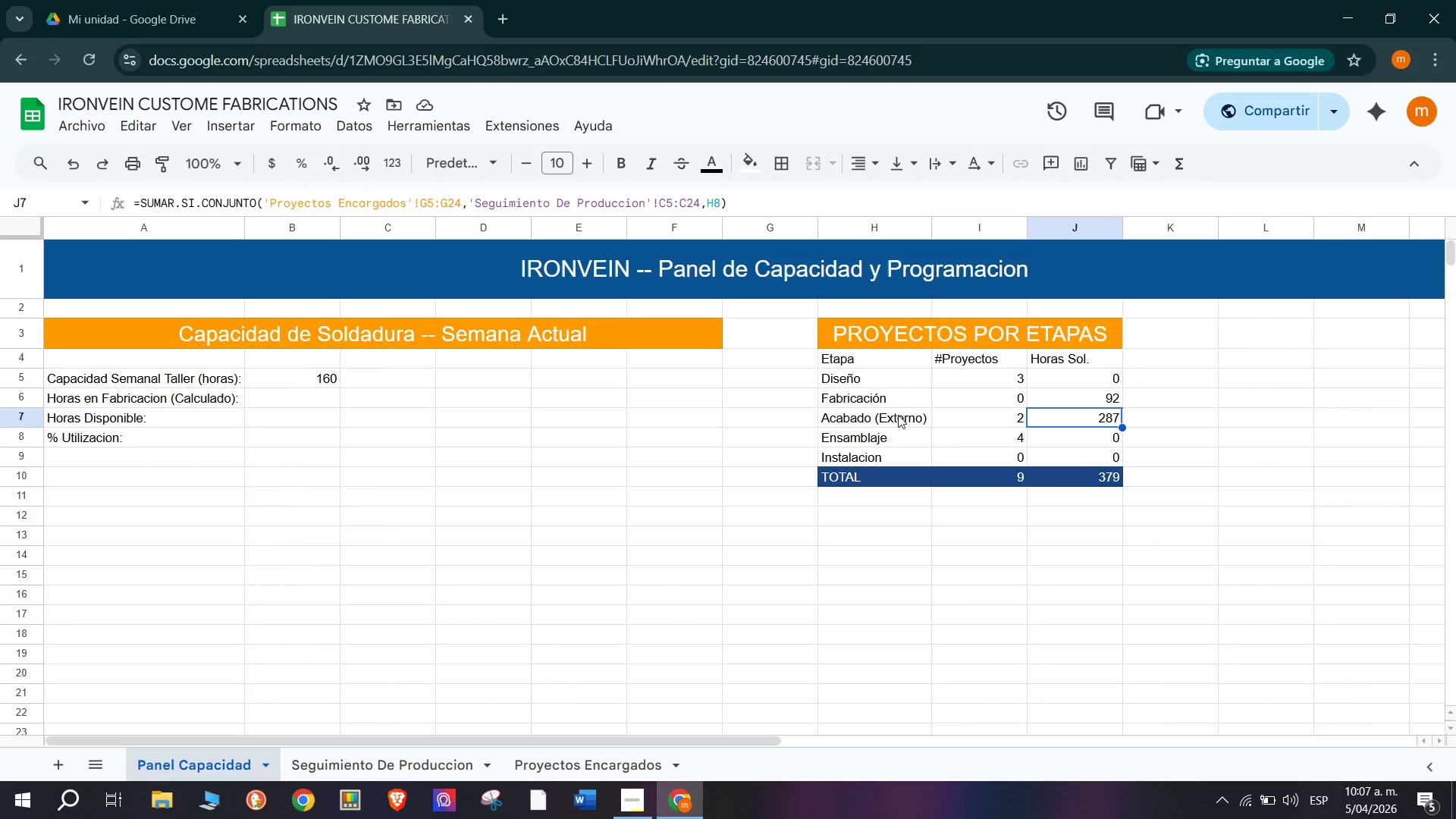 
left_click([886, 418])
 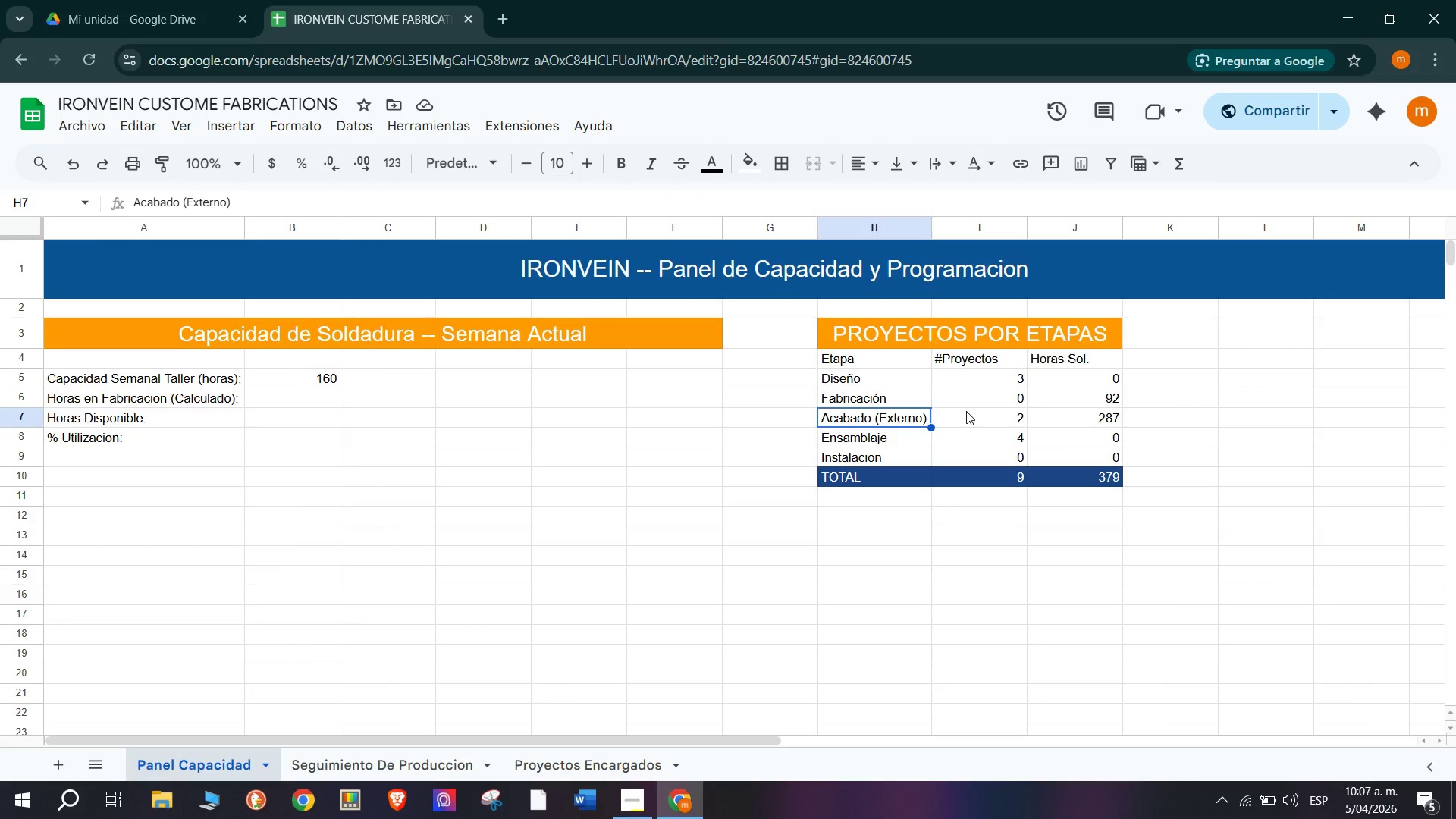 
left_click([966, 410])
 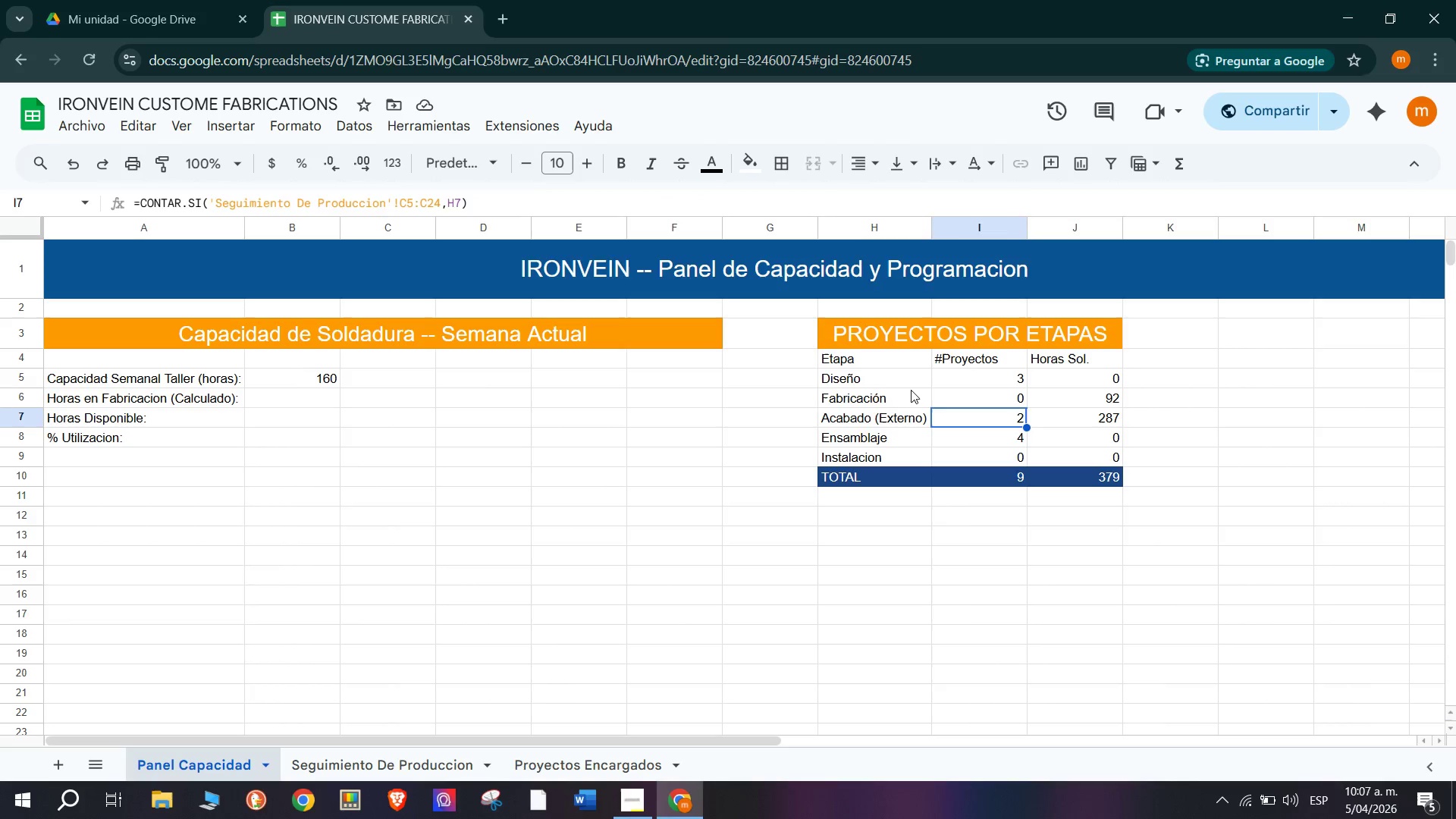 
double_click([898, 425])
 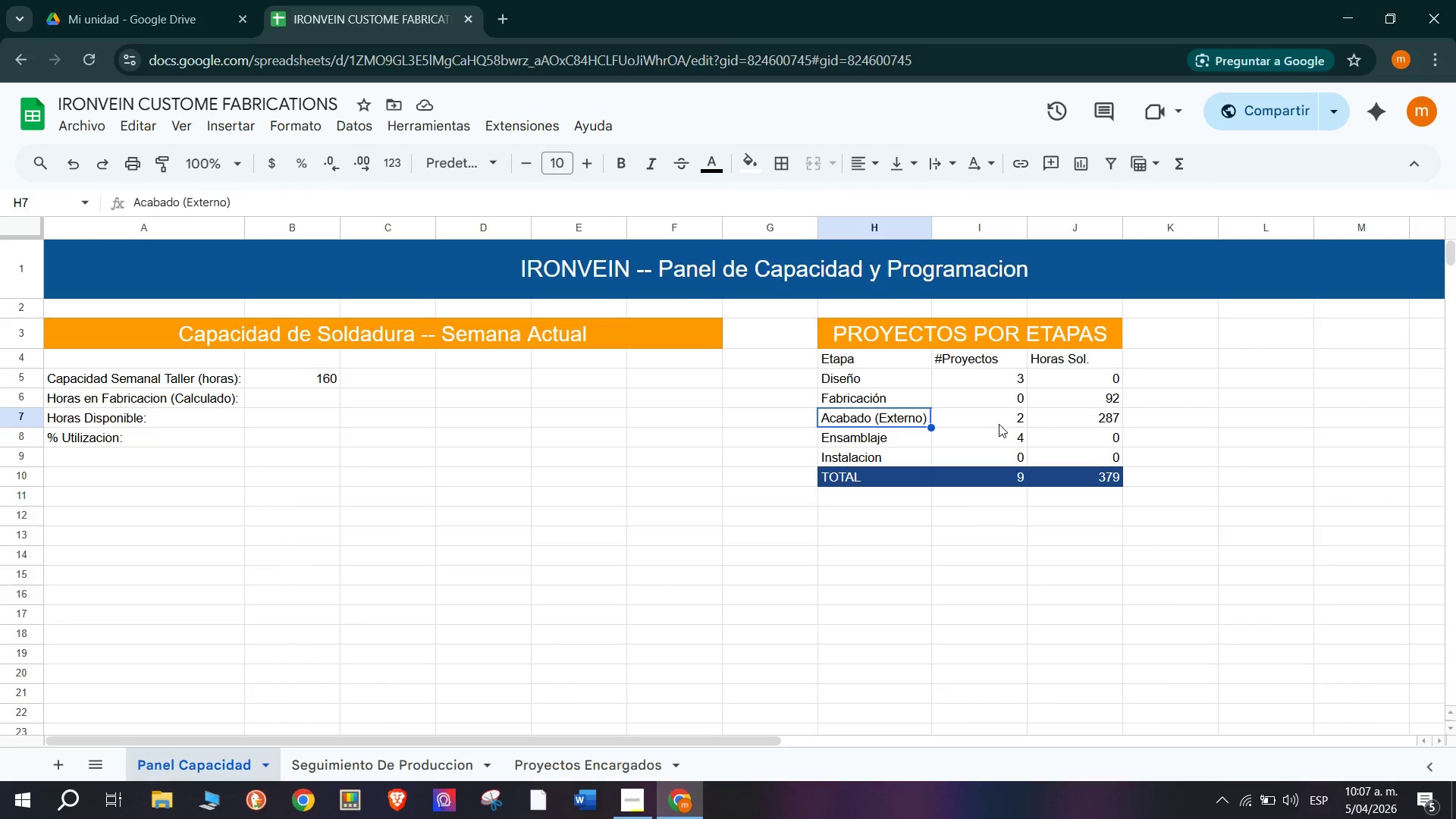 
left_click([999, 423])
 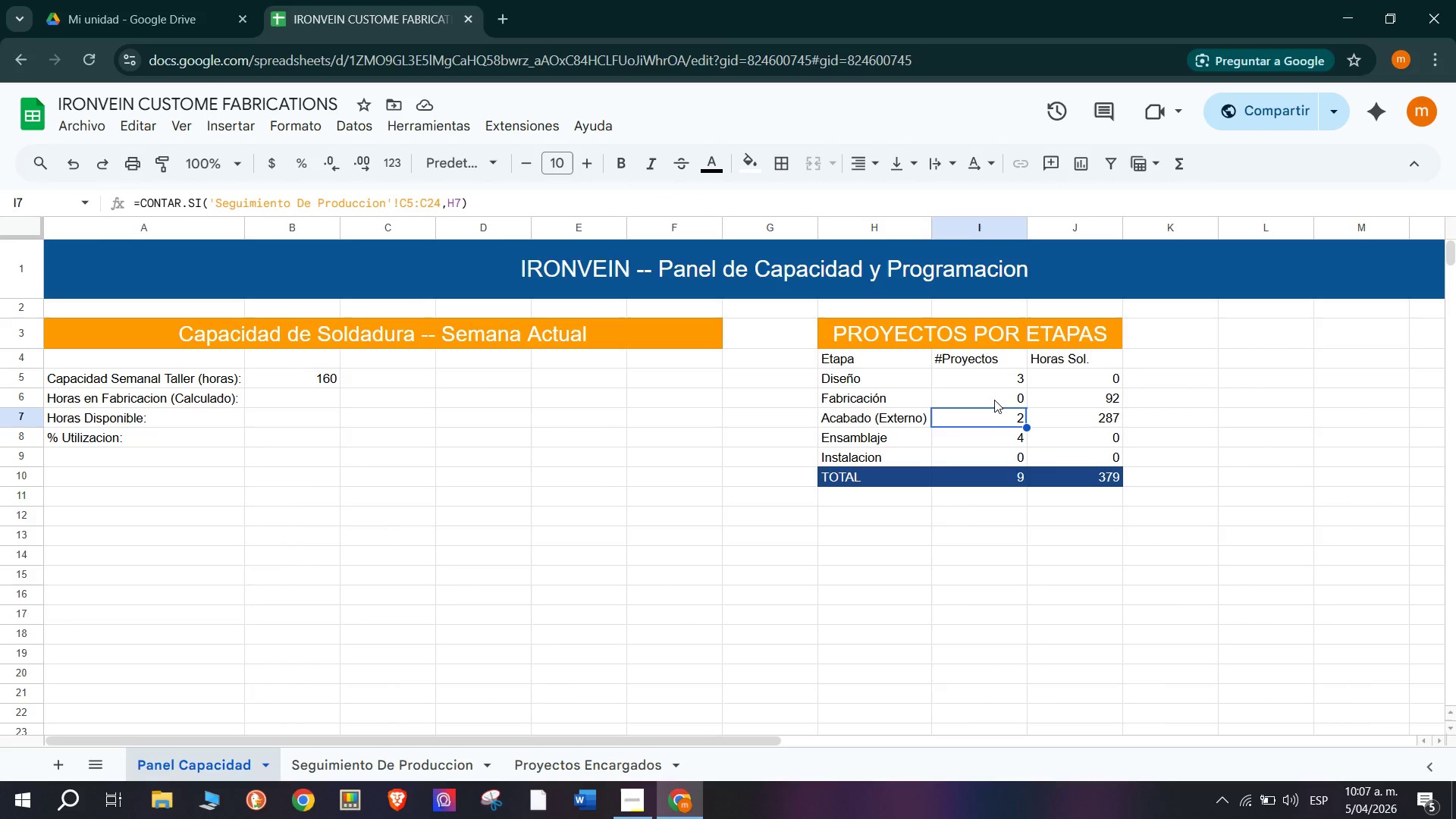 
left_click([994, 400])
 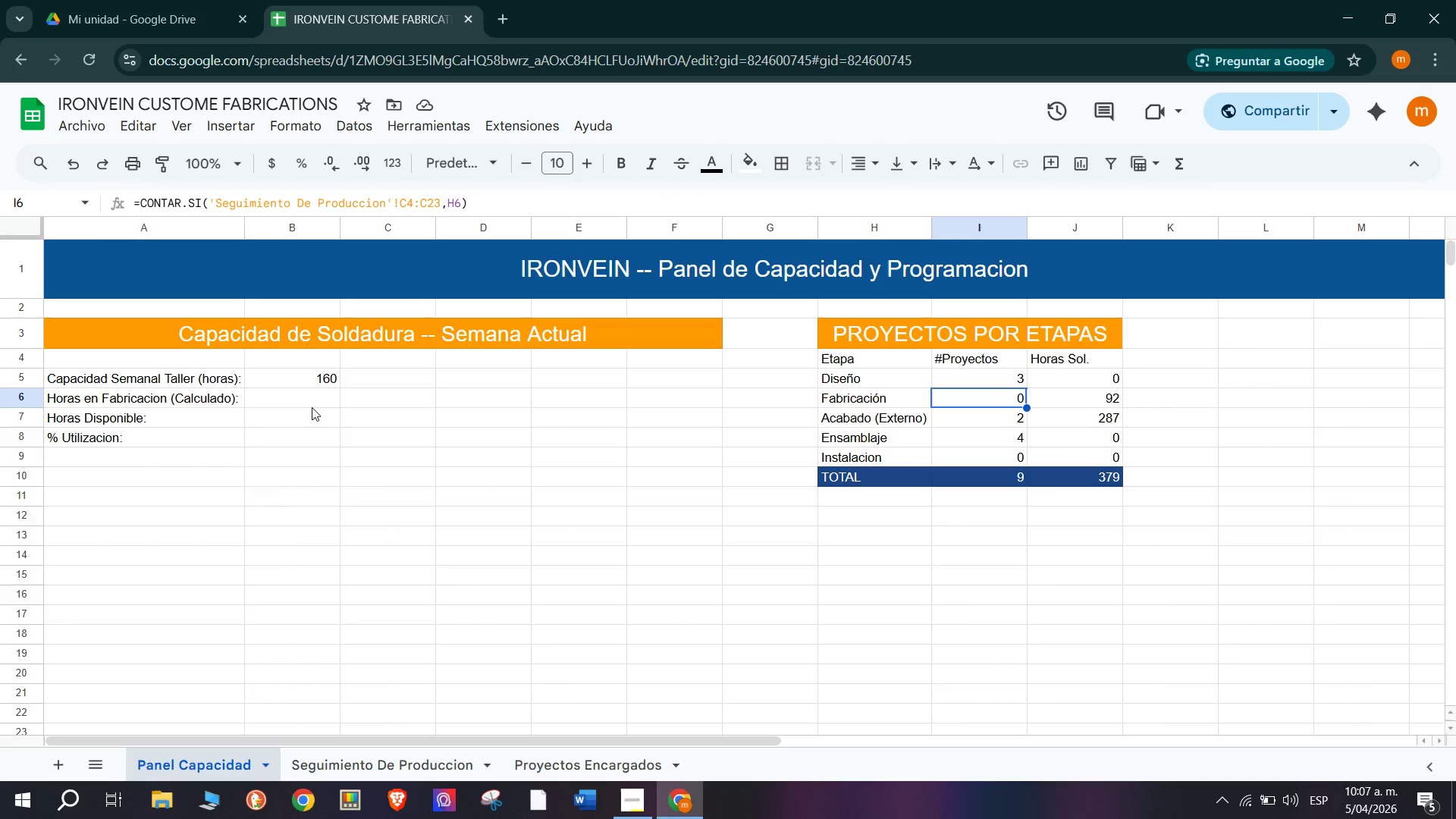 
scroll: coordinate [334, 523], scroll_direction: up, amount: 1.0
 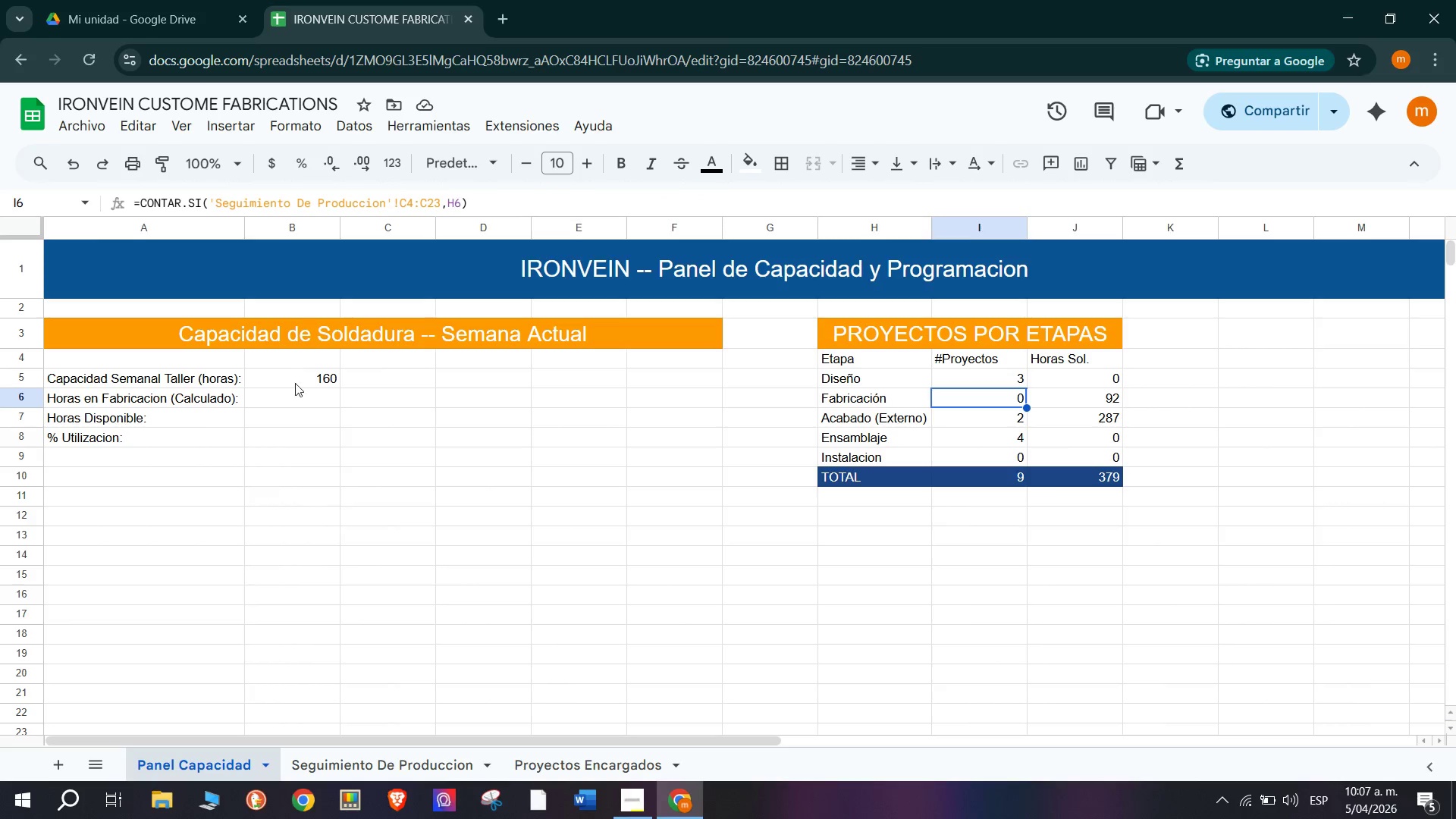 
left_click([324, 397])
 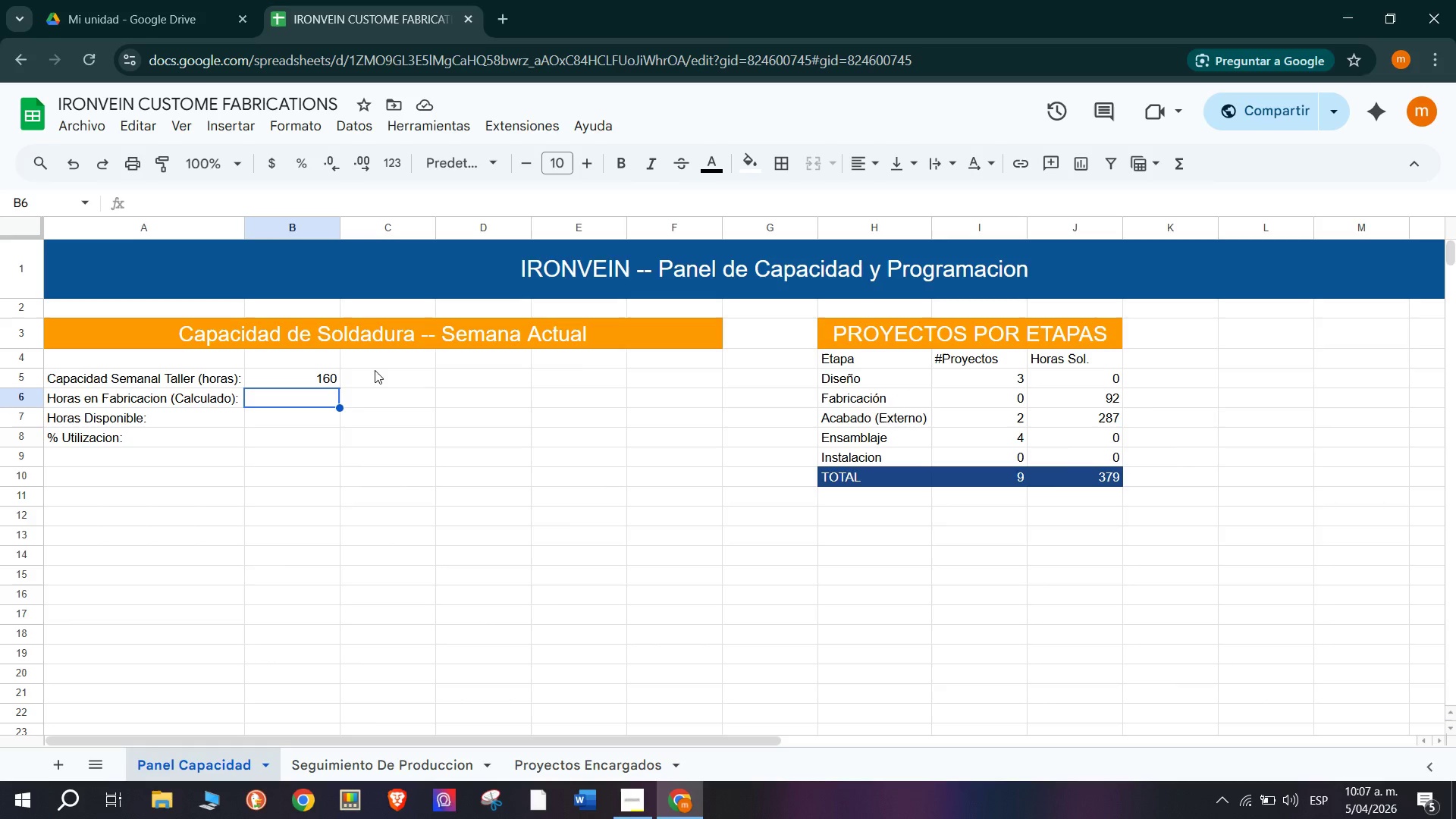 
left_click([378, 376])
 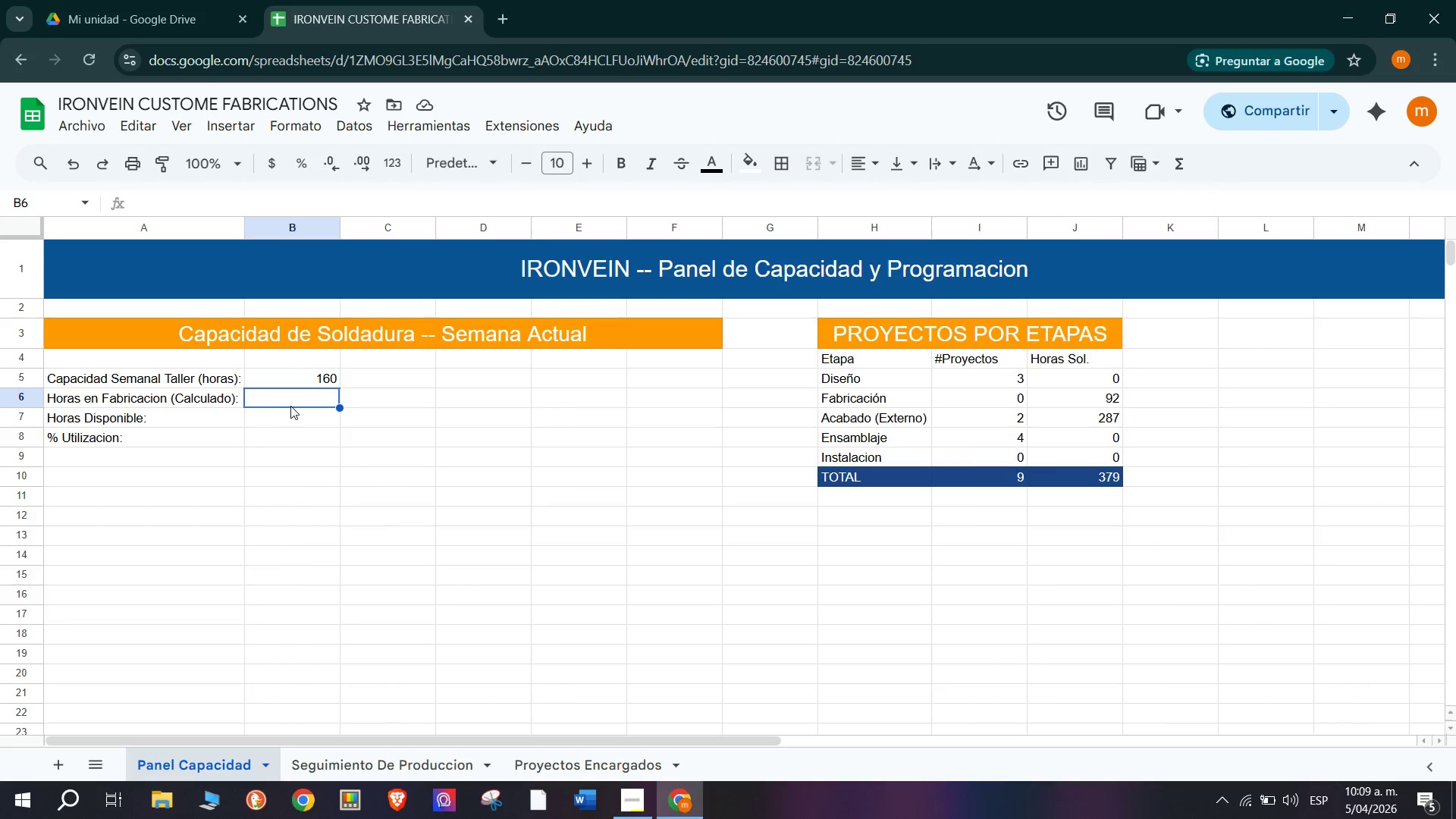 
wait(75.44)
 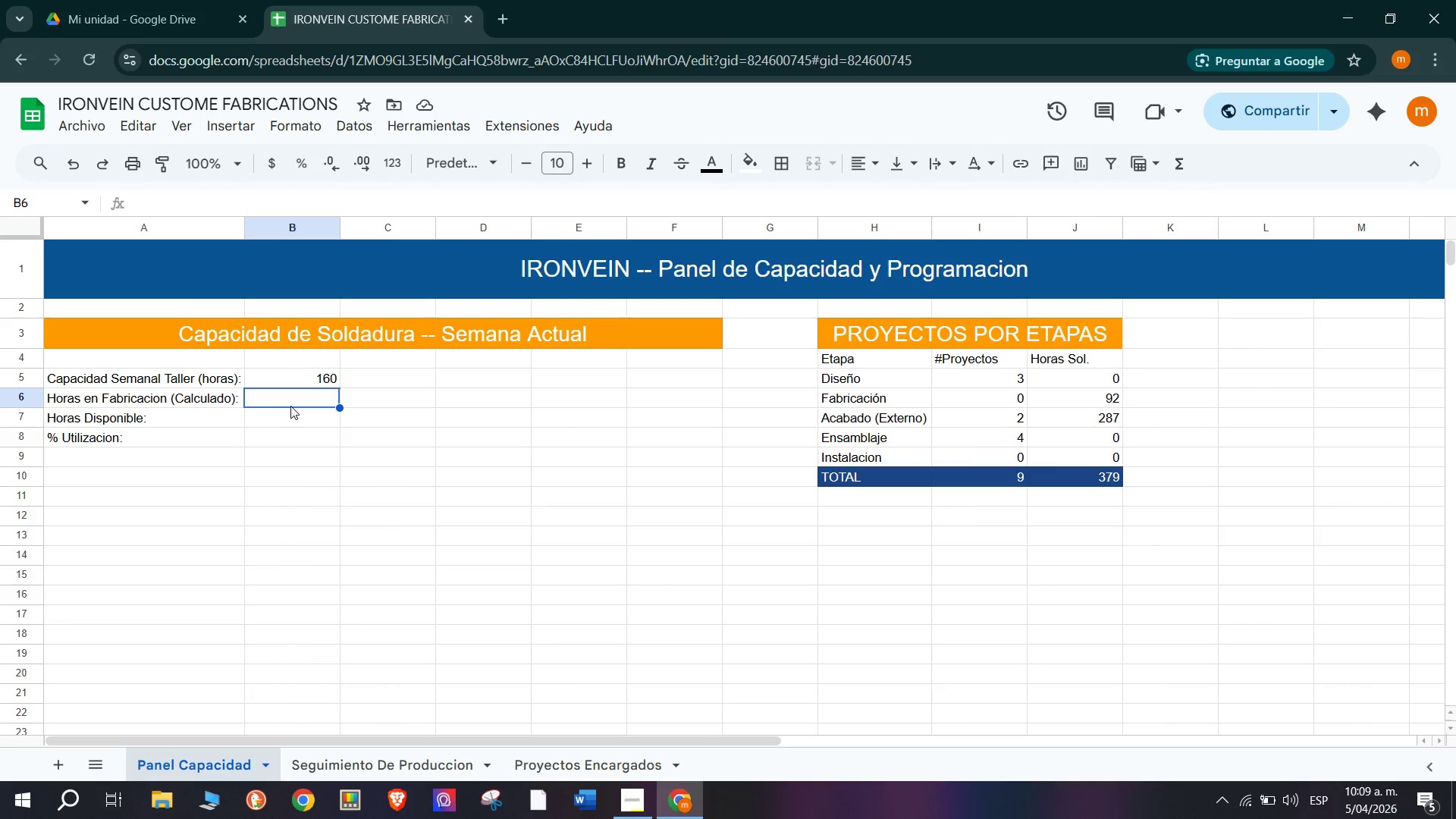 
left_click([588, 755])
 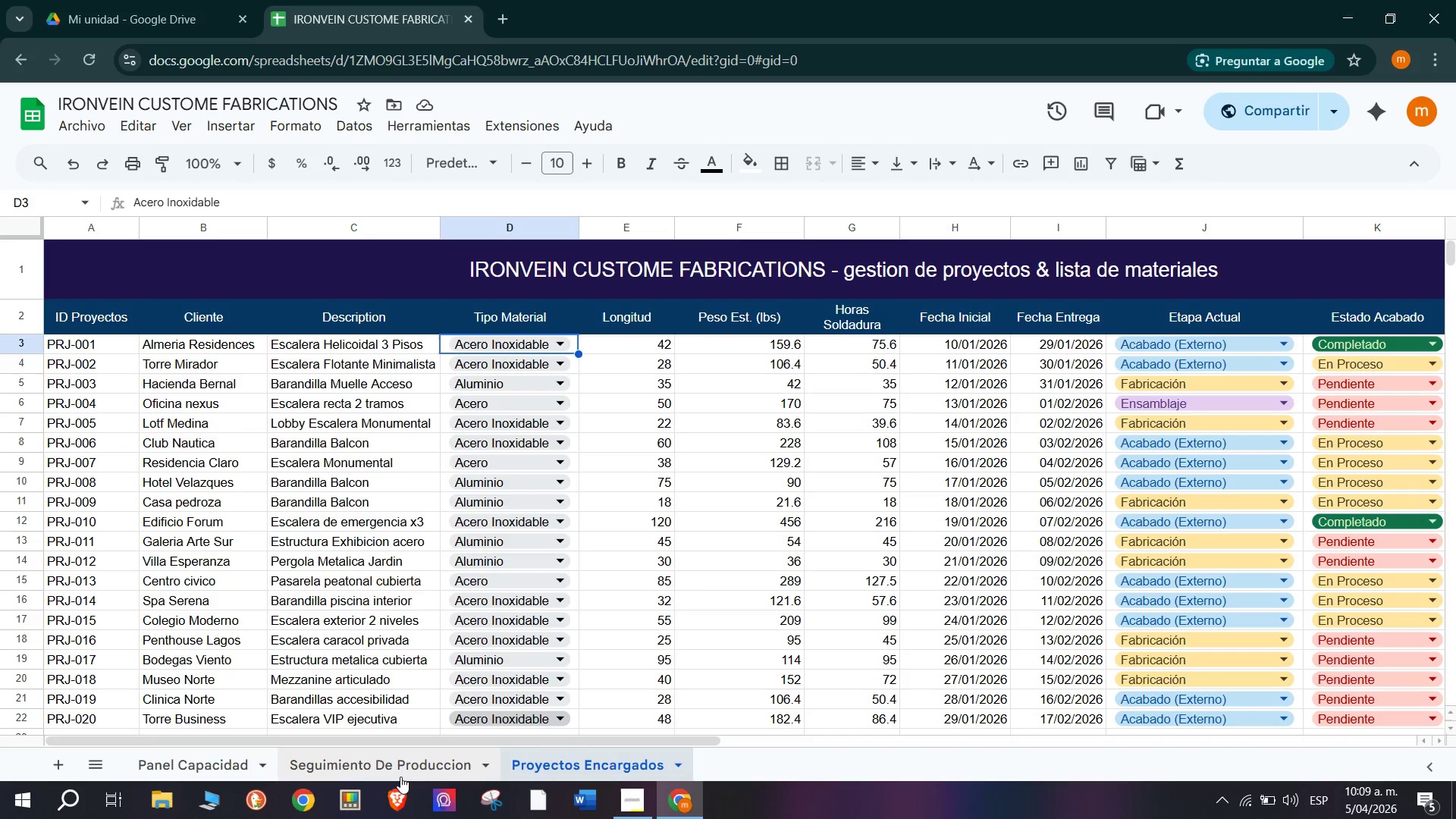 
left_click([402, 767])
 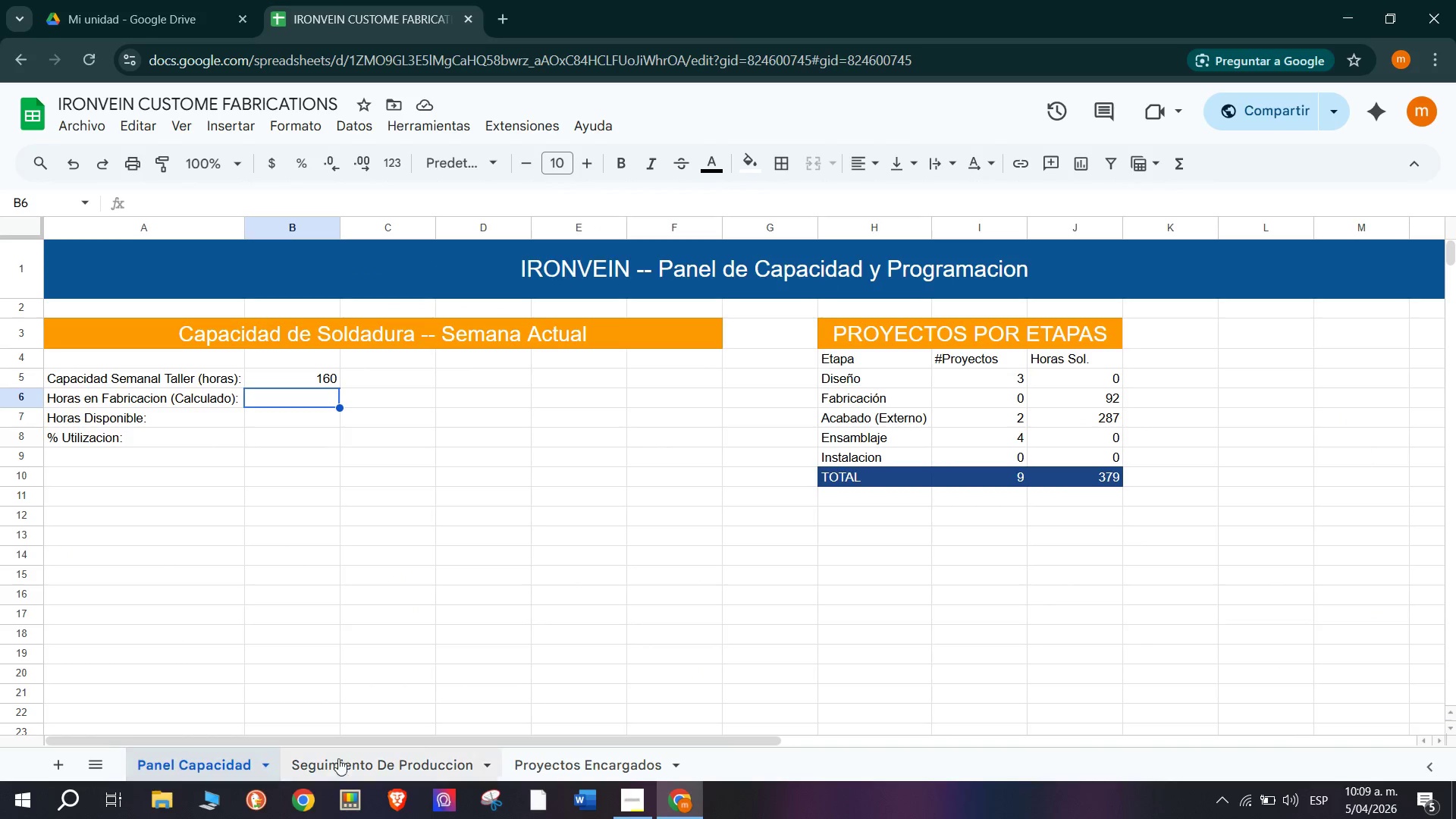 
left_click([554, 755])
 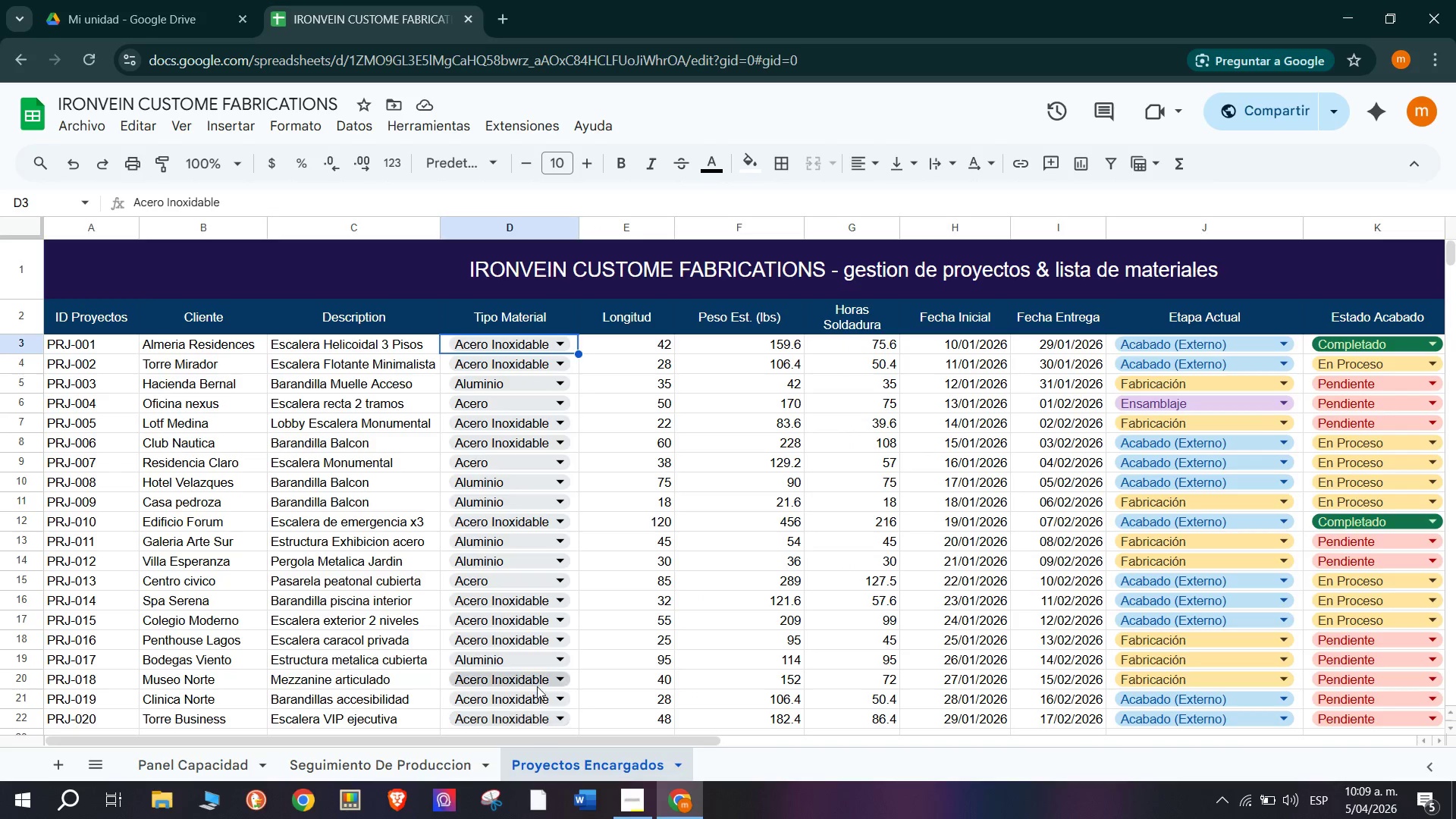 
scroll: coordinate [562, 634], scroll_direction: down, amount: 1.0
 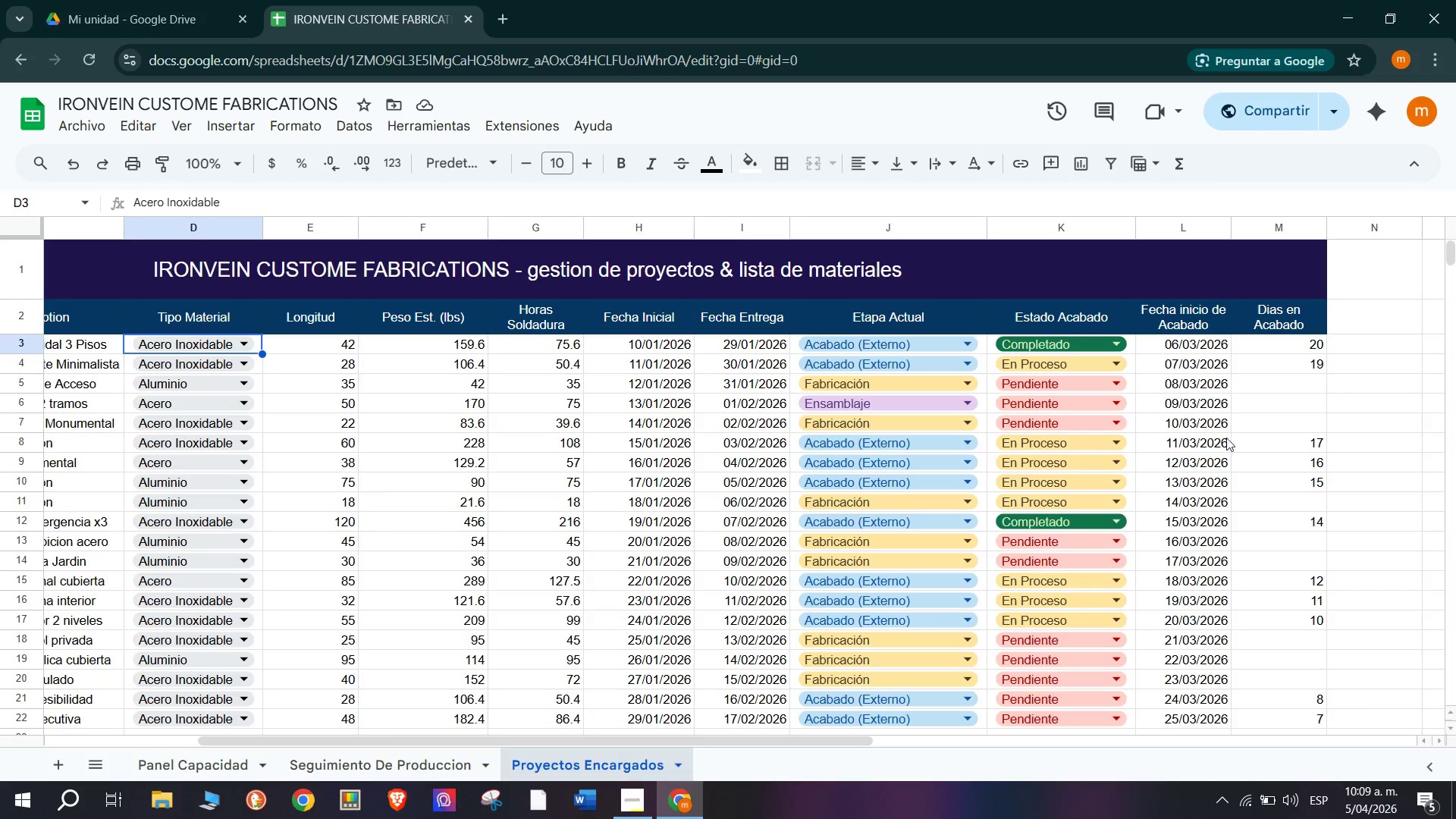 
wait(16.43)
 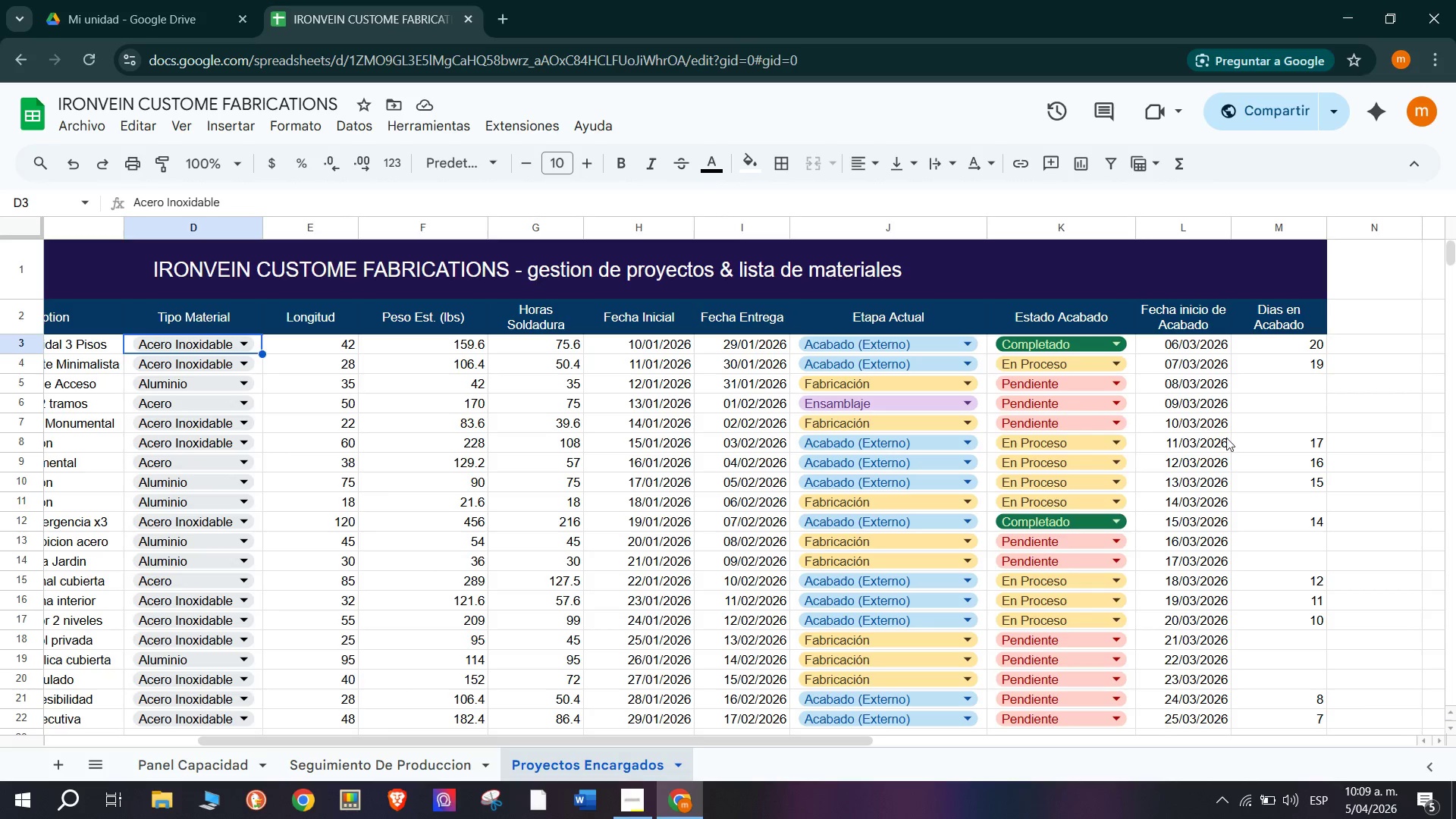 
left_click([1368, 422])
 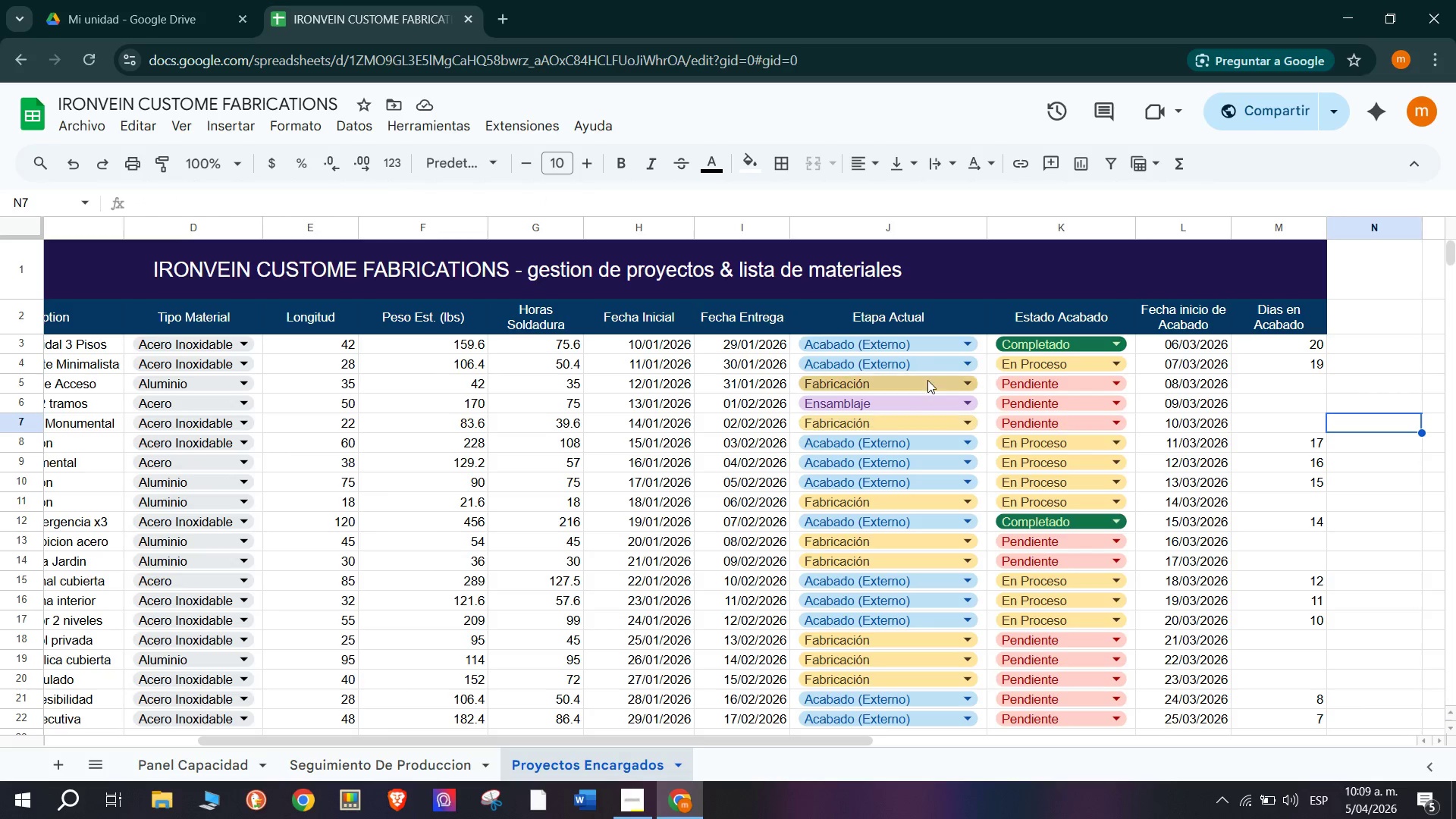 
scroll: coordinate [877, 407], scroll_direction: up, amount: 1.0
 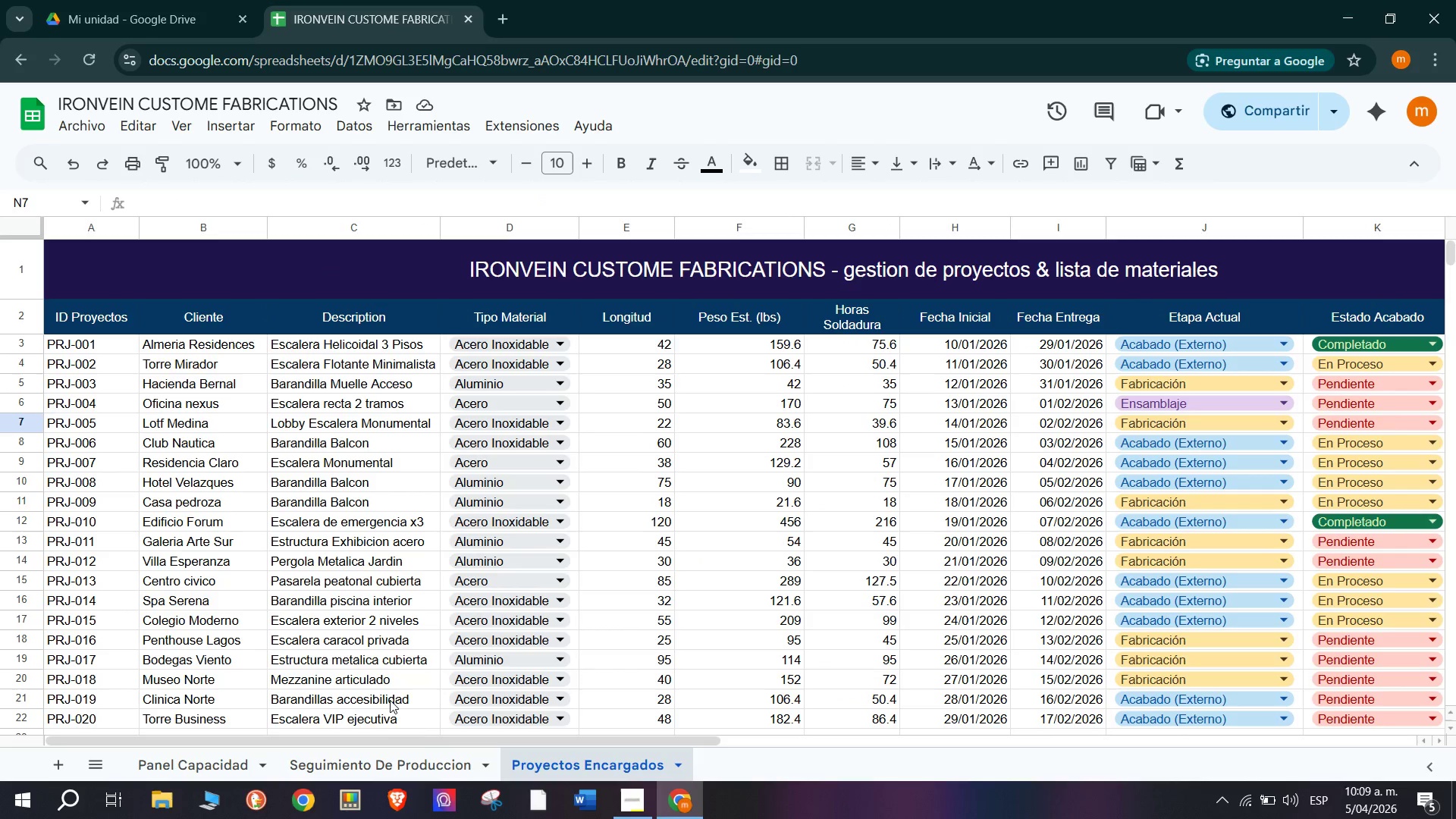 
left_click([425, 760])
 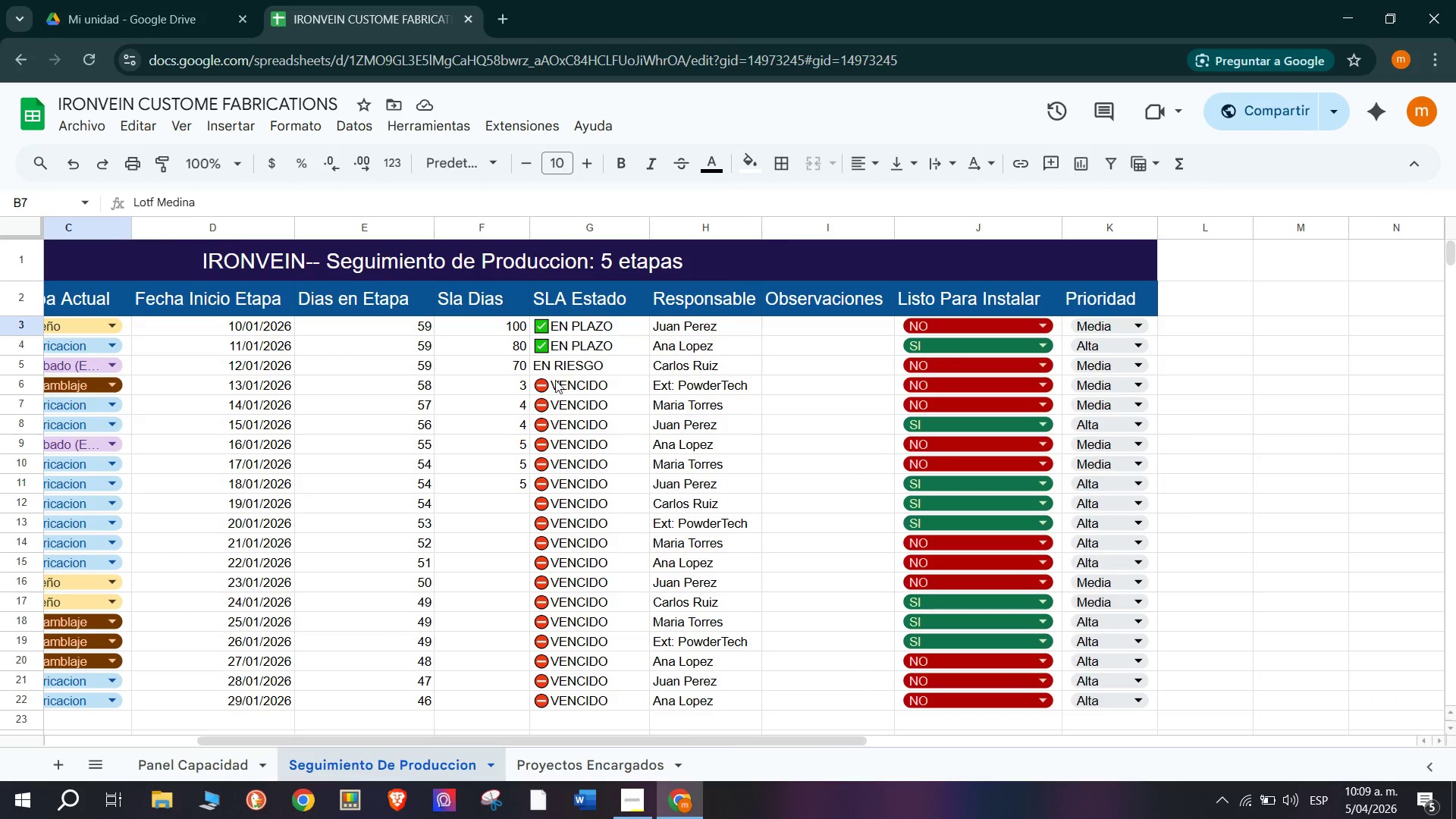 
scroll: coordinate [362, 608], scroll_direction: up, amount: 2.0
 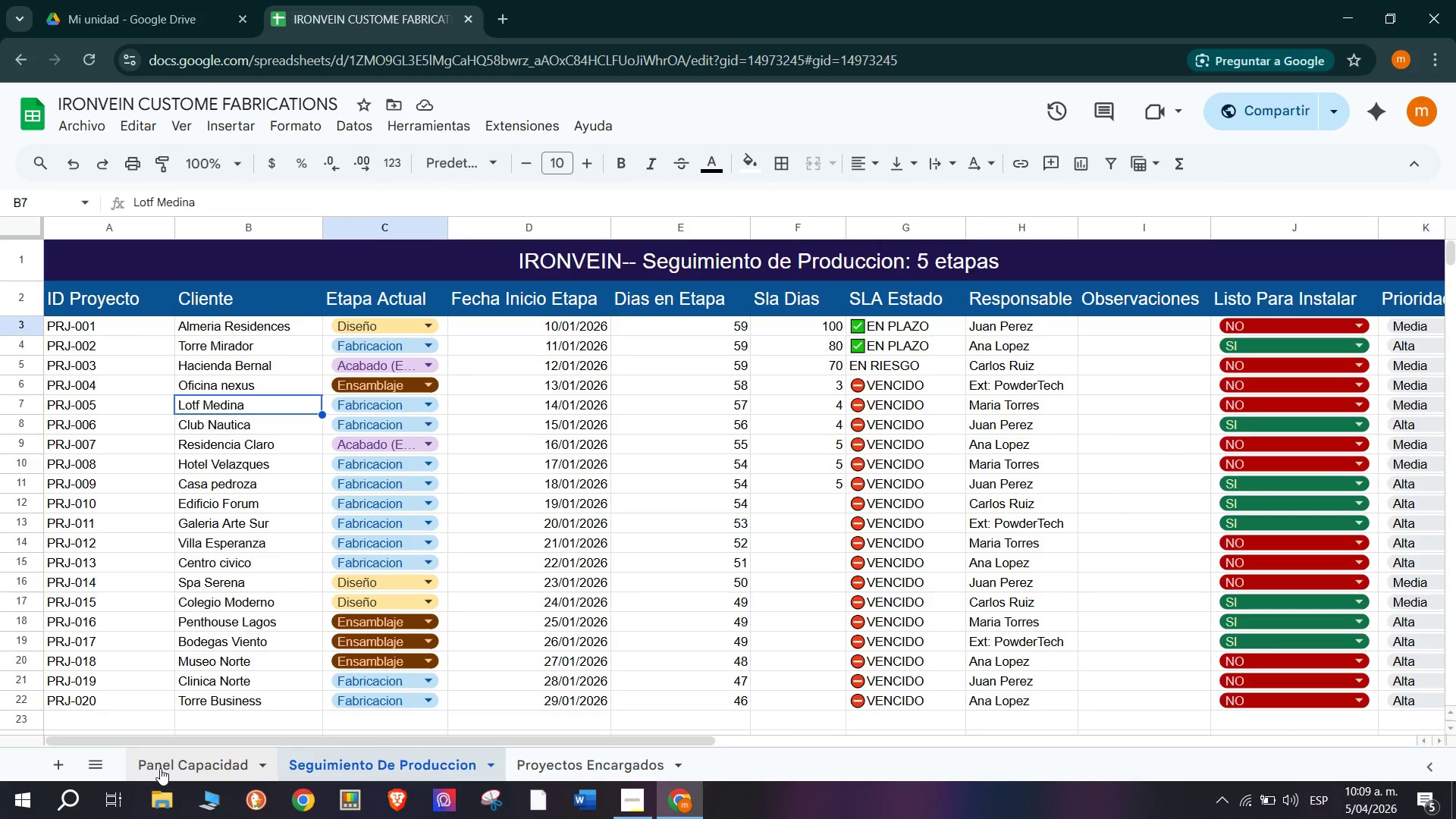 
left_click([194, 752])
 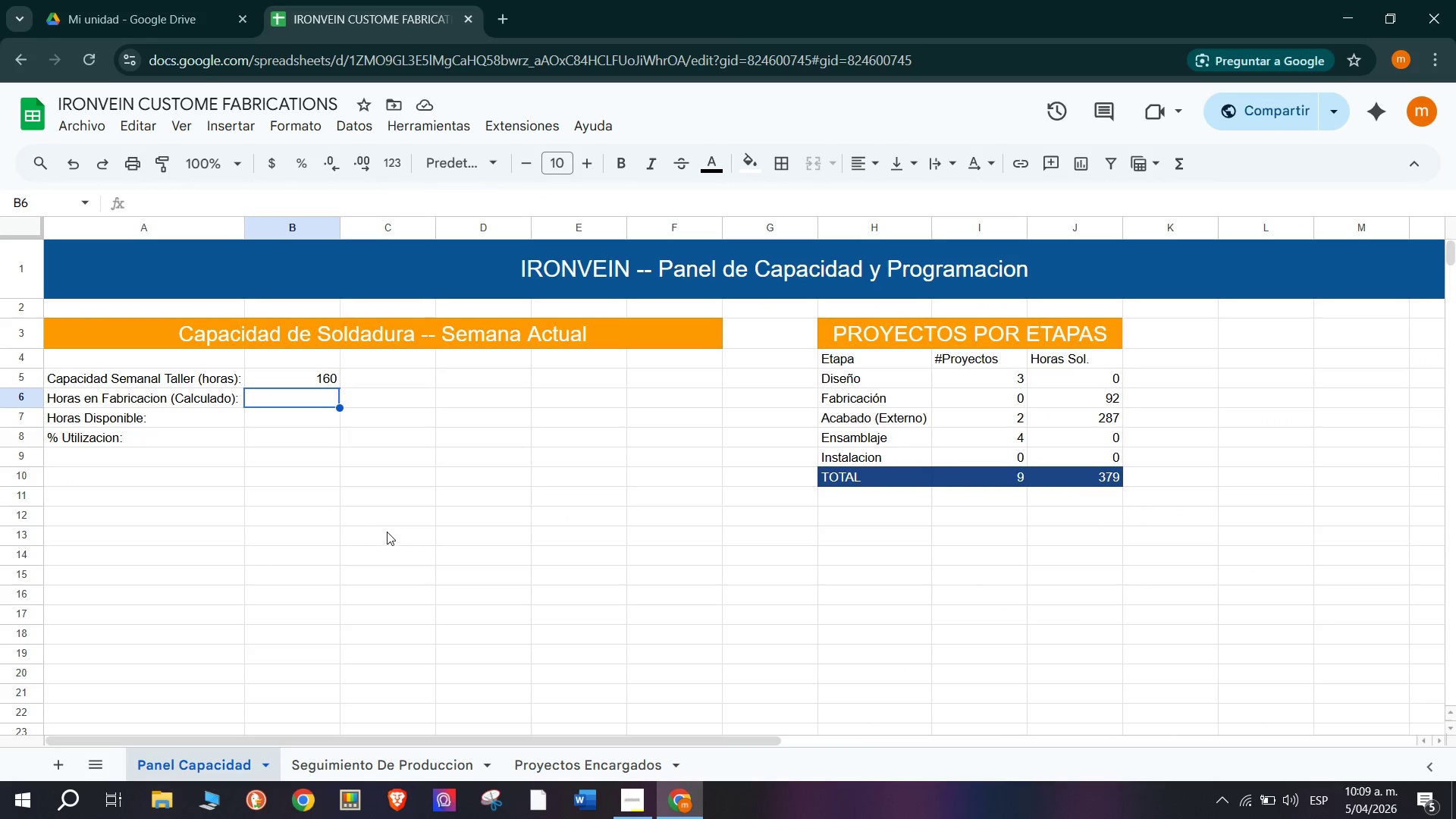 
scroll: coordinate [388, 531], scroll_direction: up, amount: 1.0
 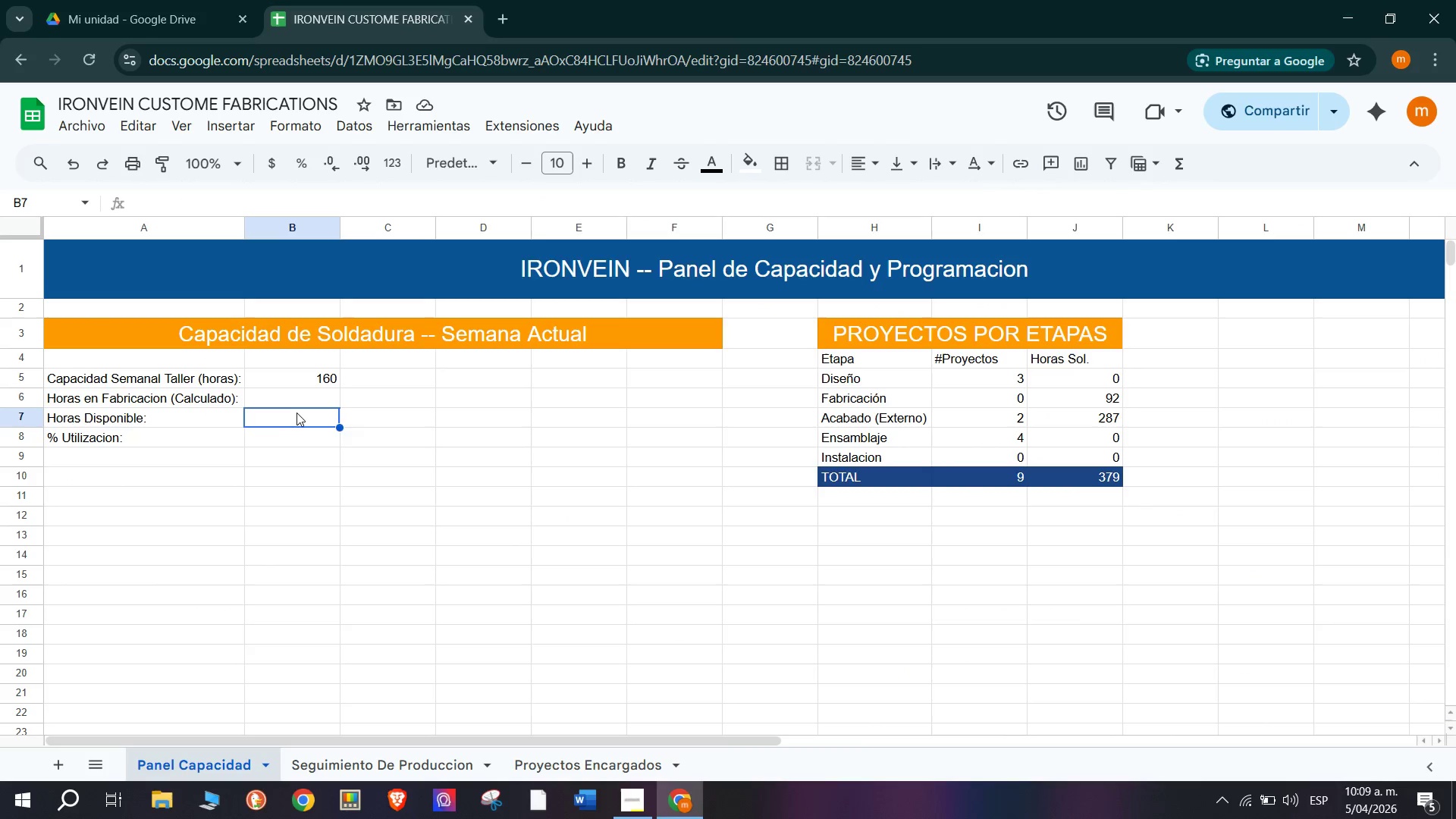 
left_click([303, 394])
 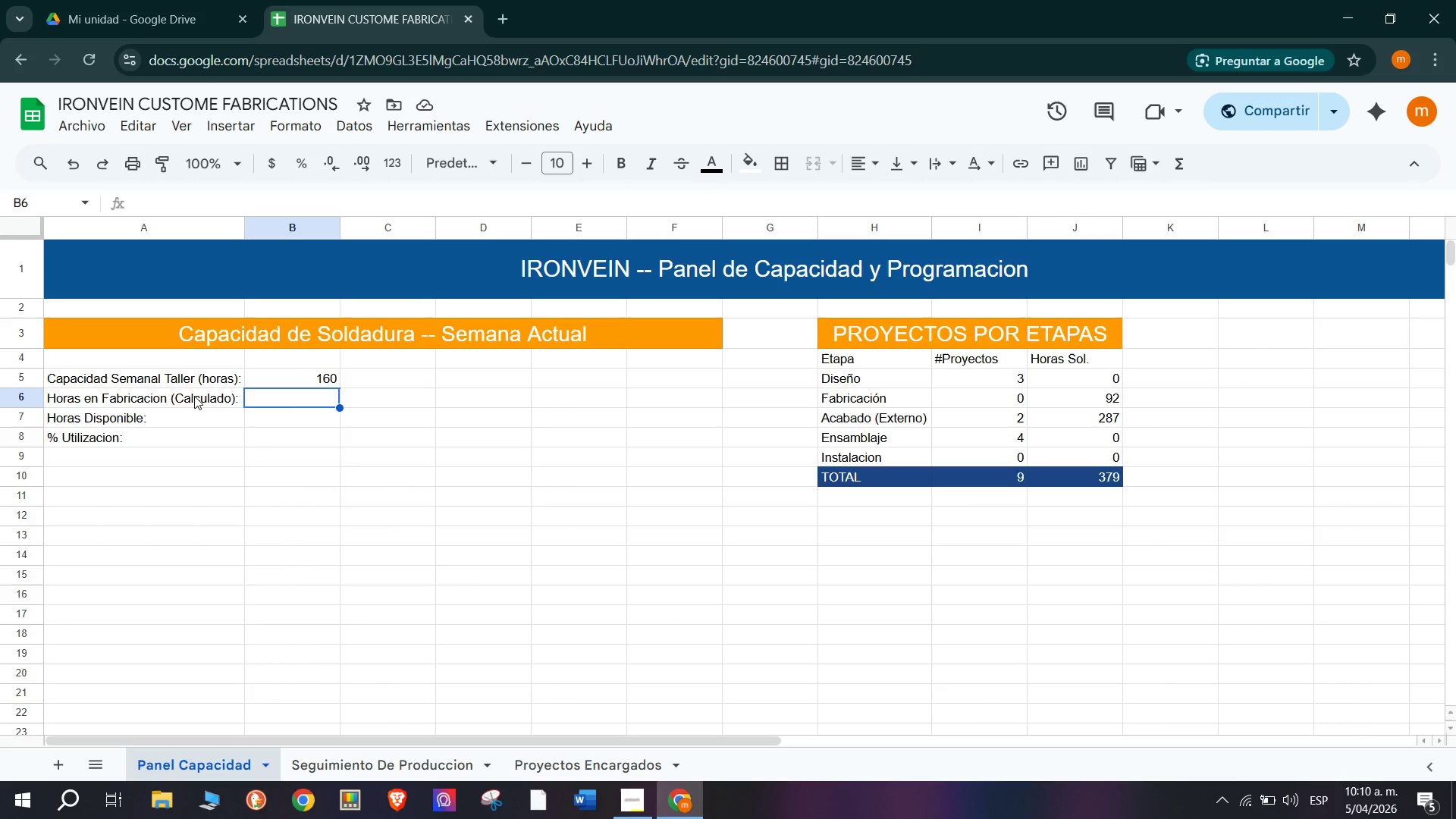 
wait(39.94)
 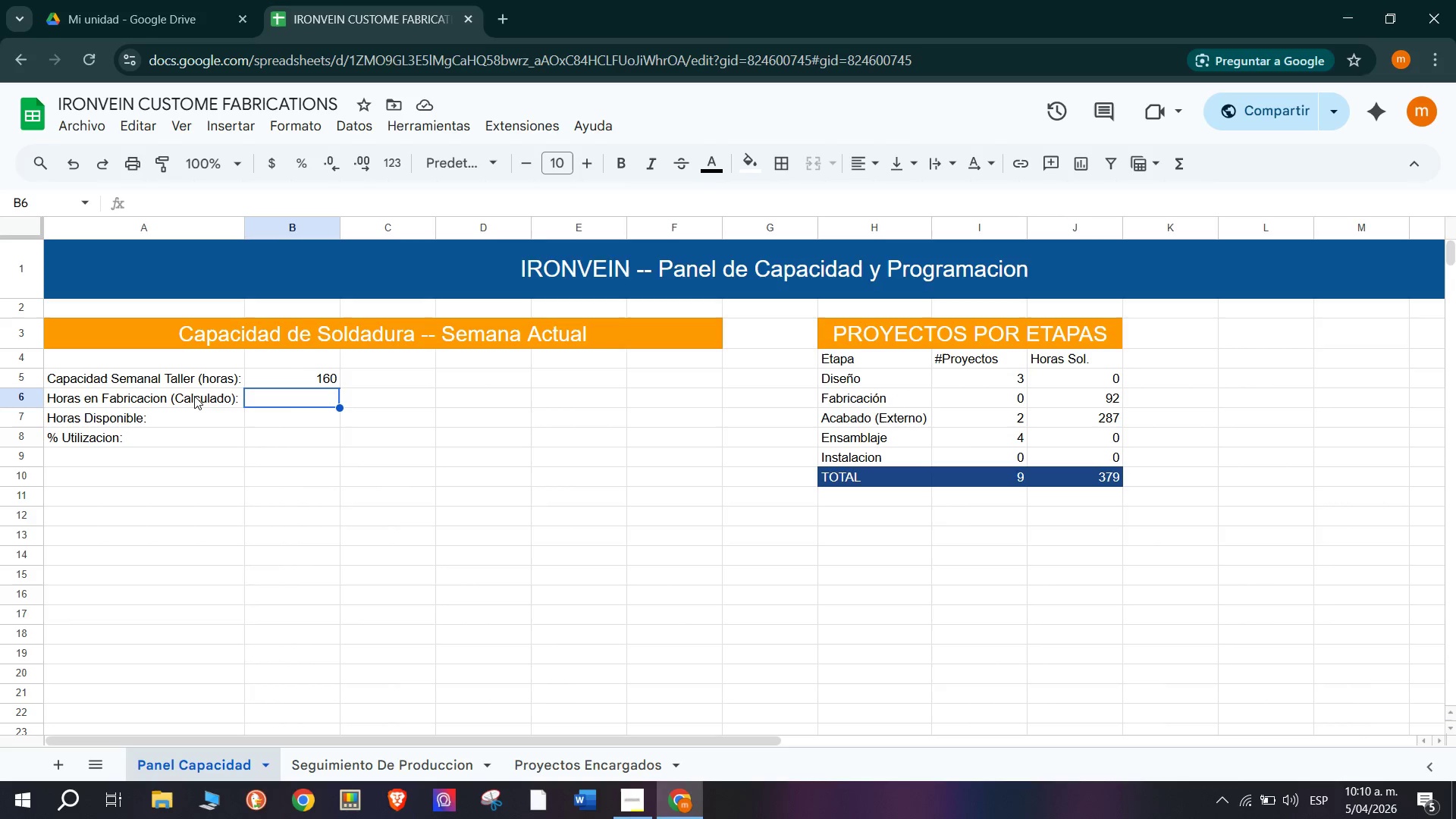 
double_click([287, 400])
 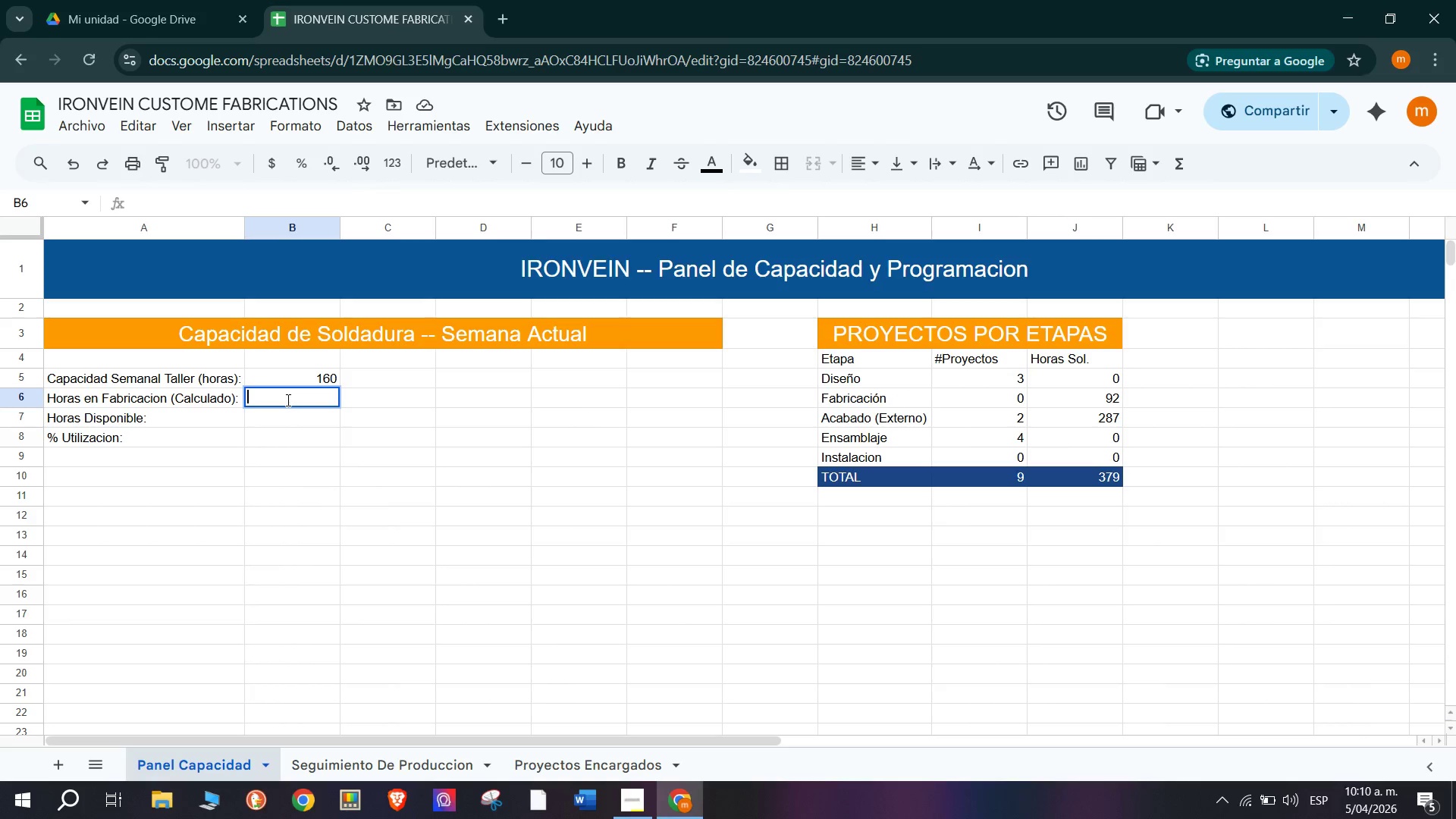 
type()SUM)
 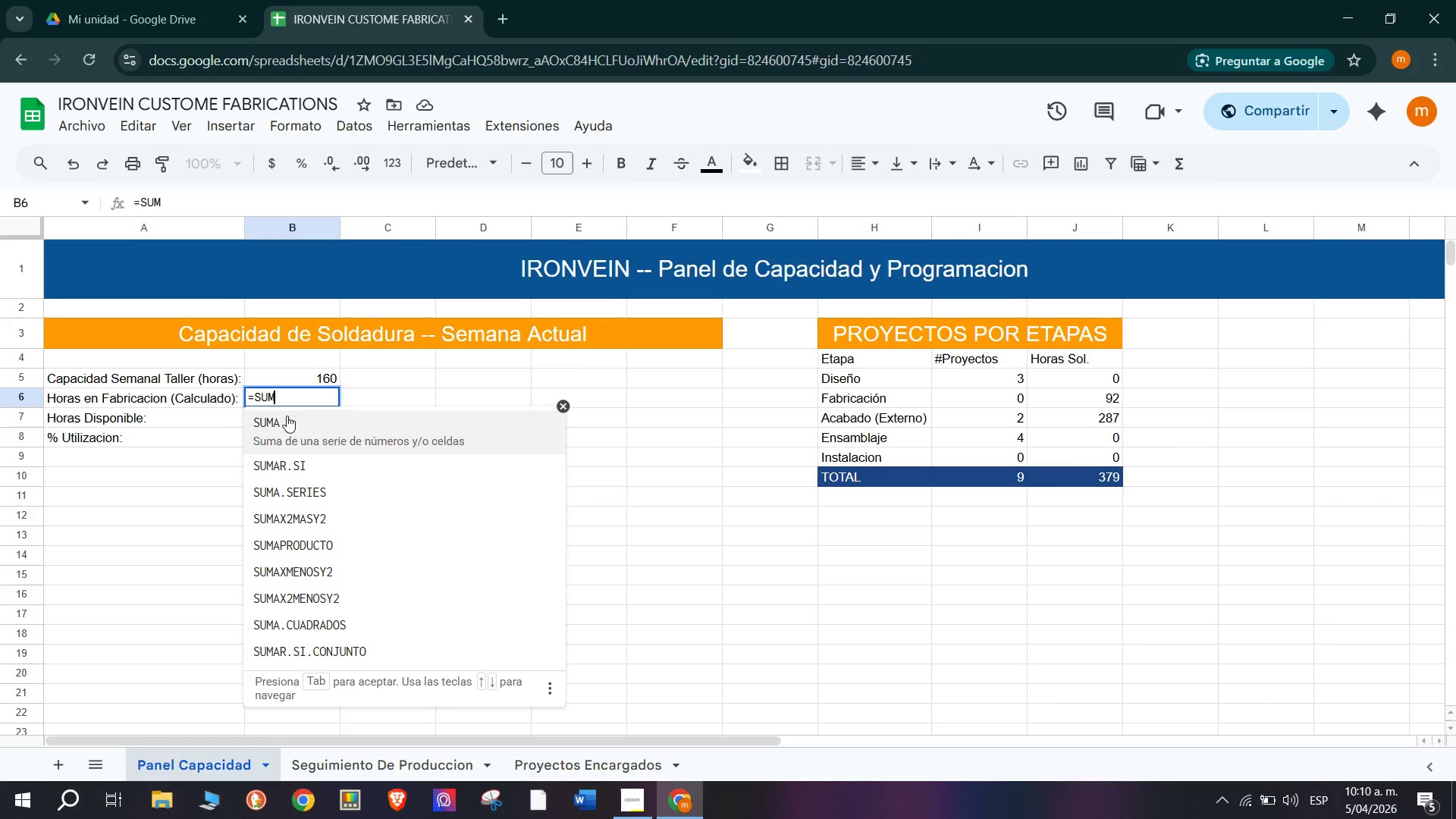 
type(AP)
 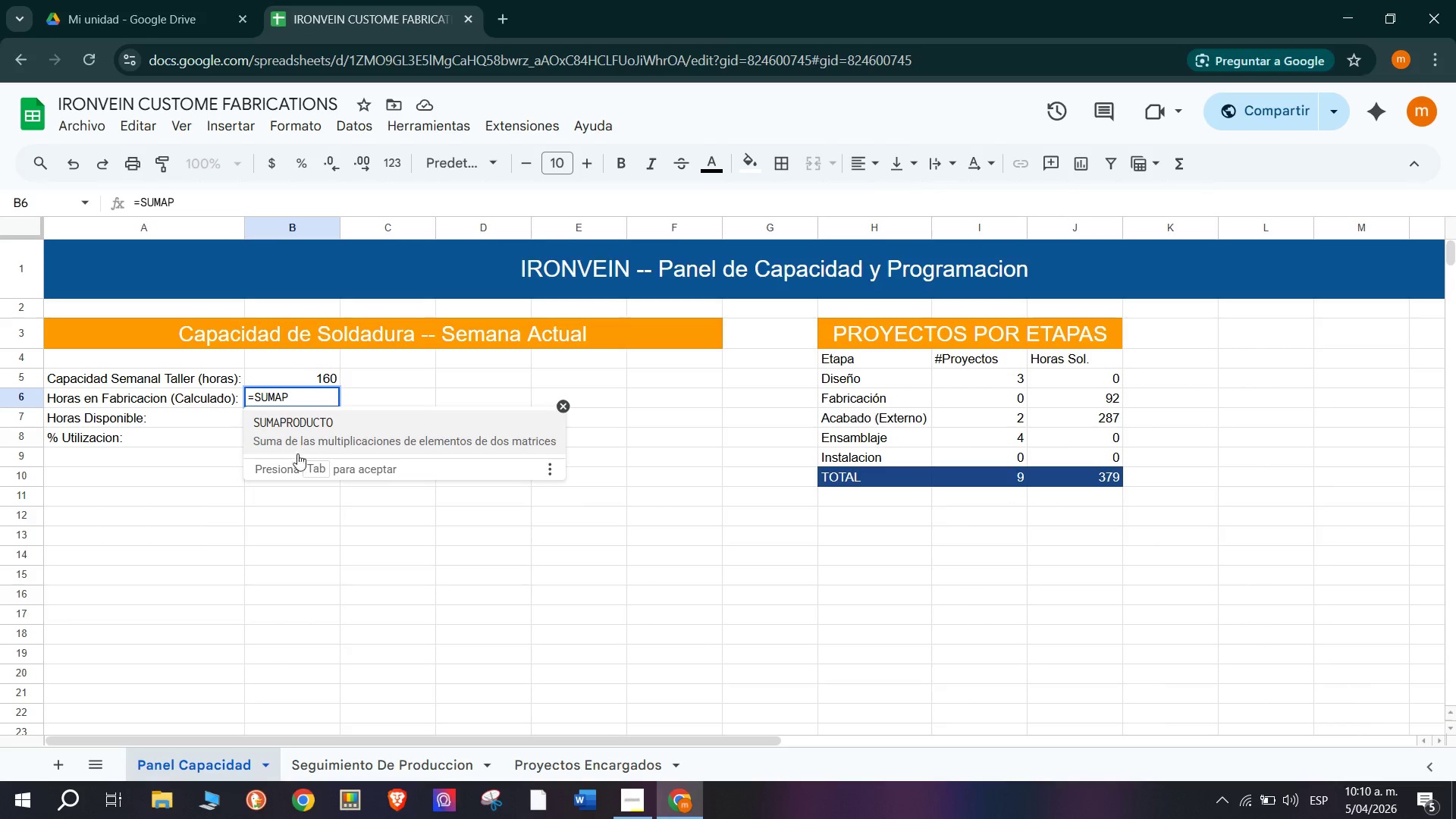 
left_click([328, 444])
 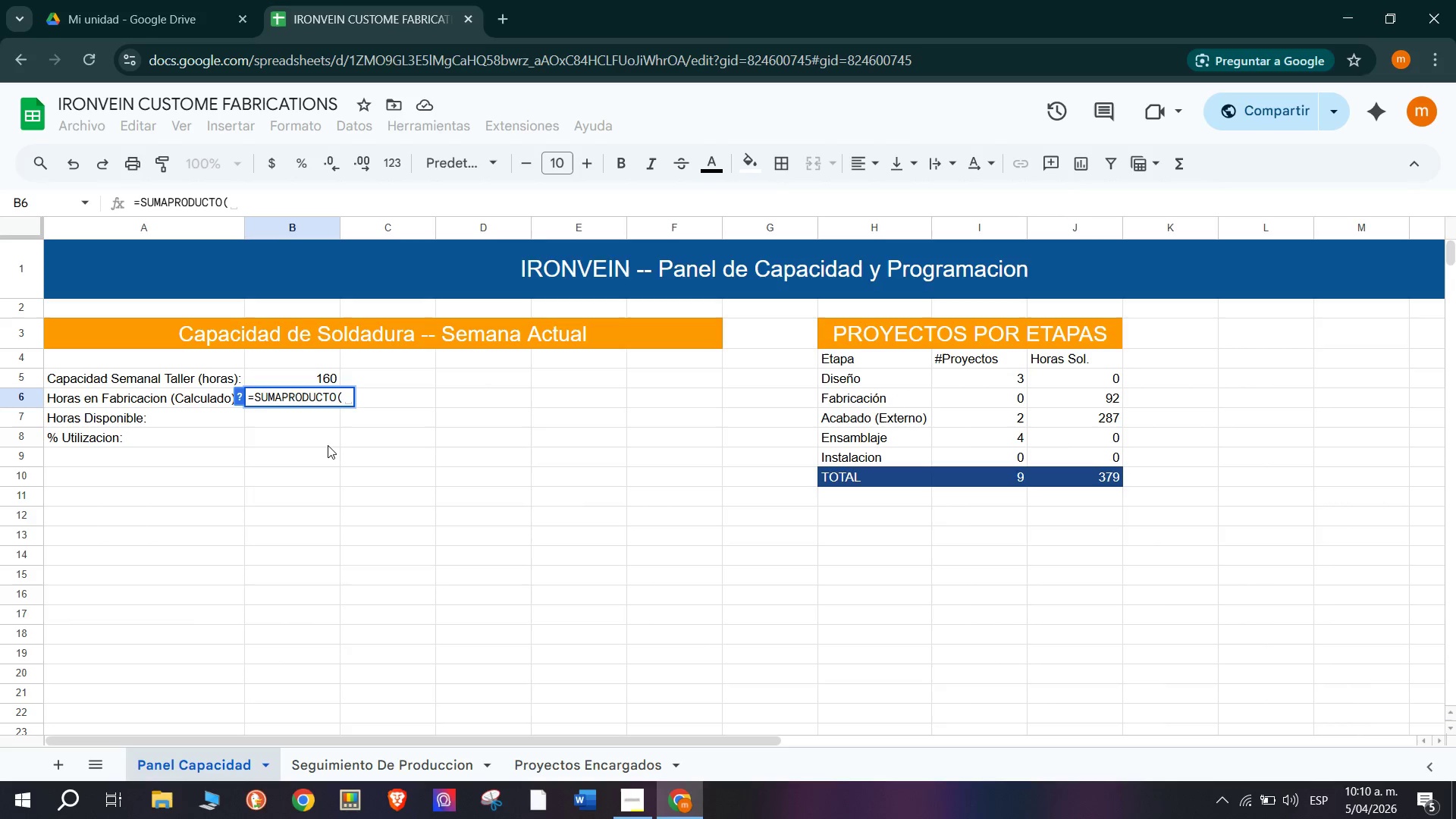 
type(*S)
 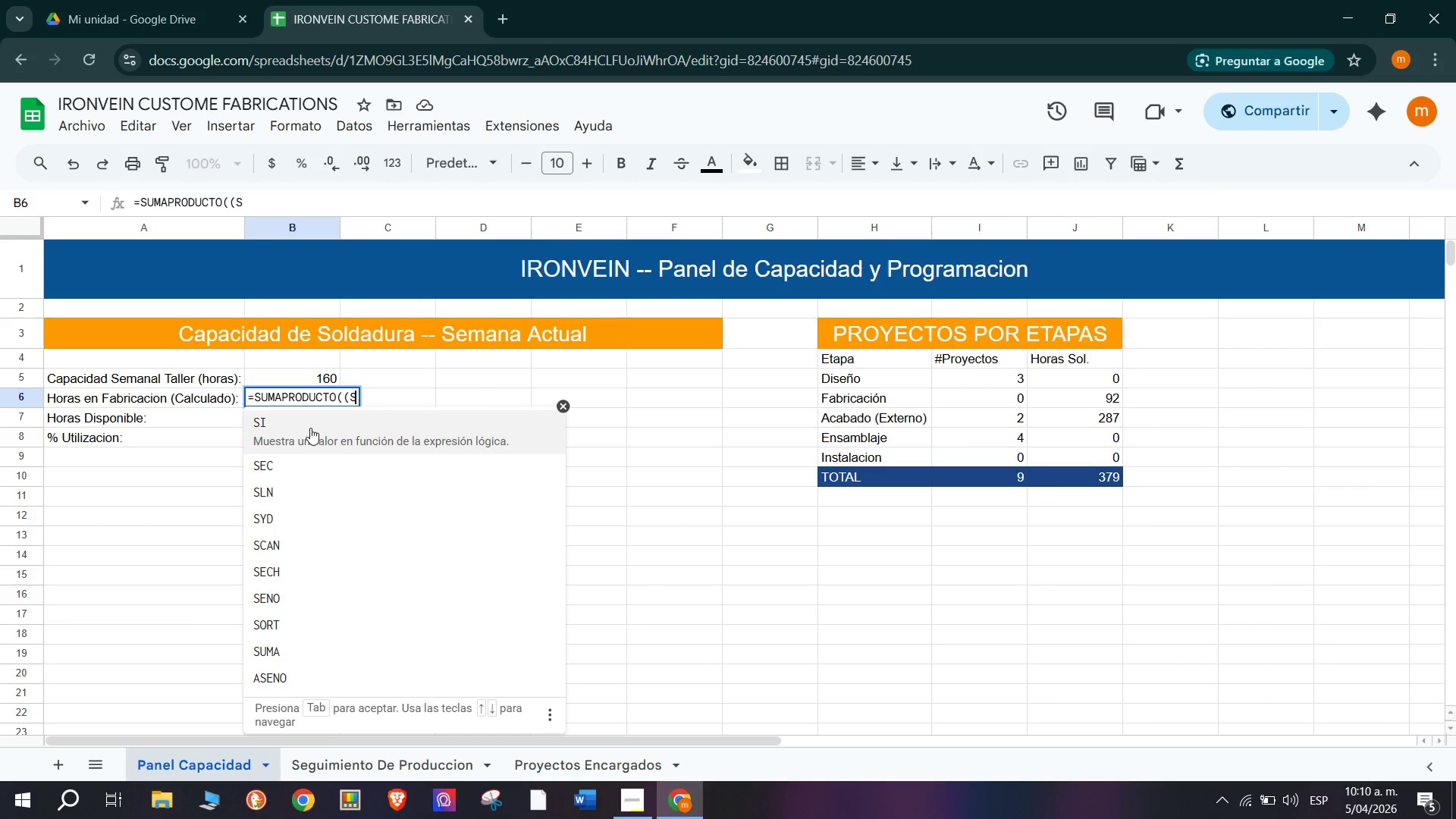 
key(Backspace)
 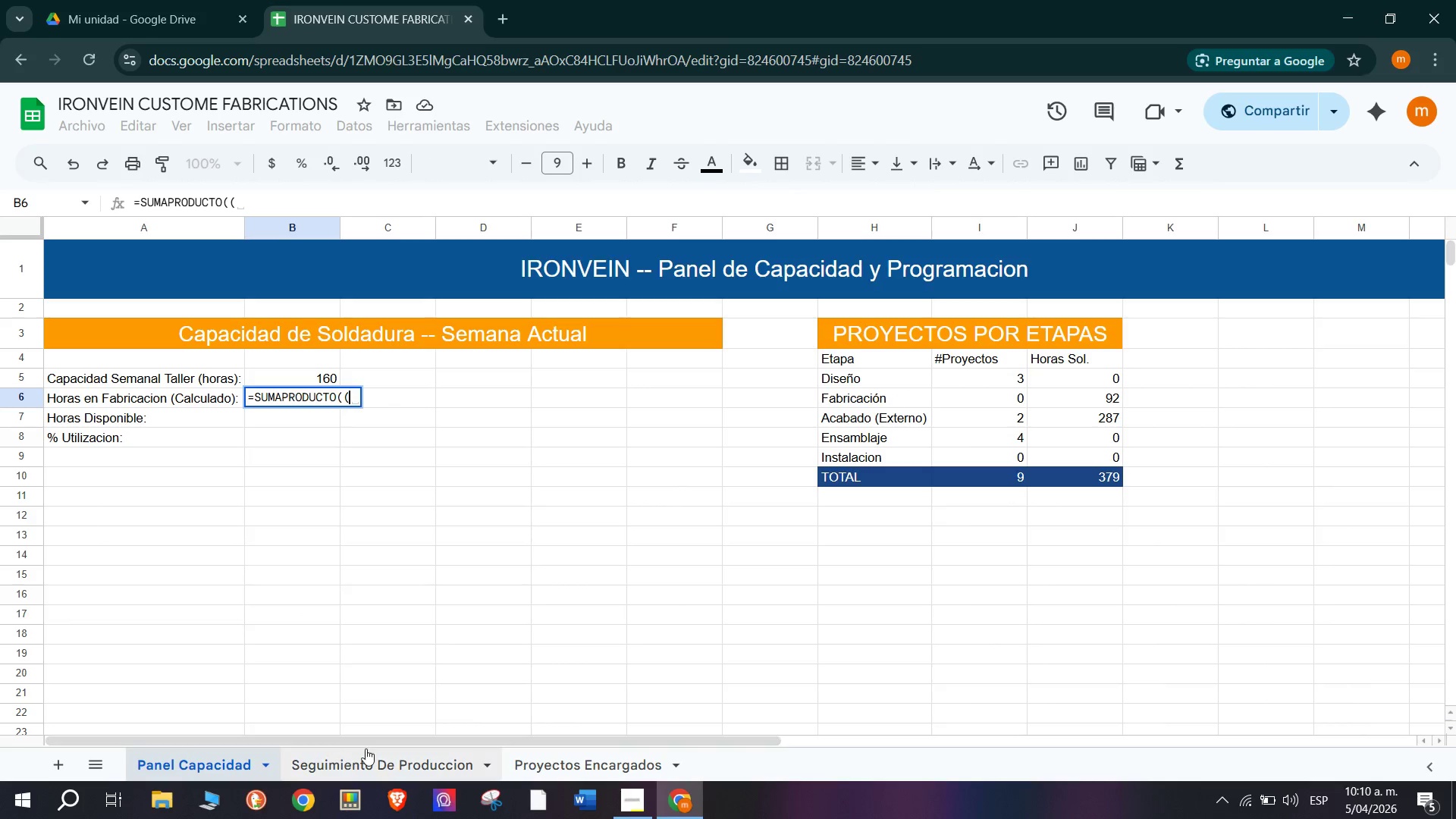 
left_click([376, 758])
 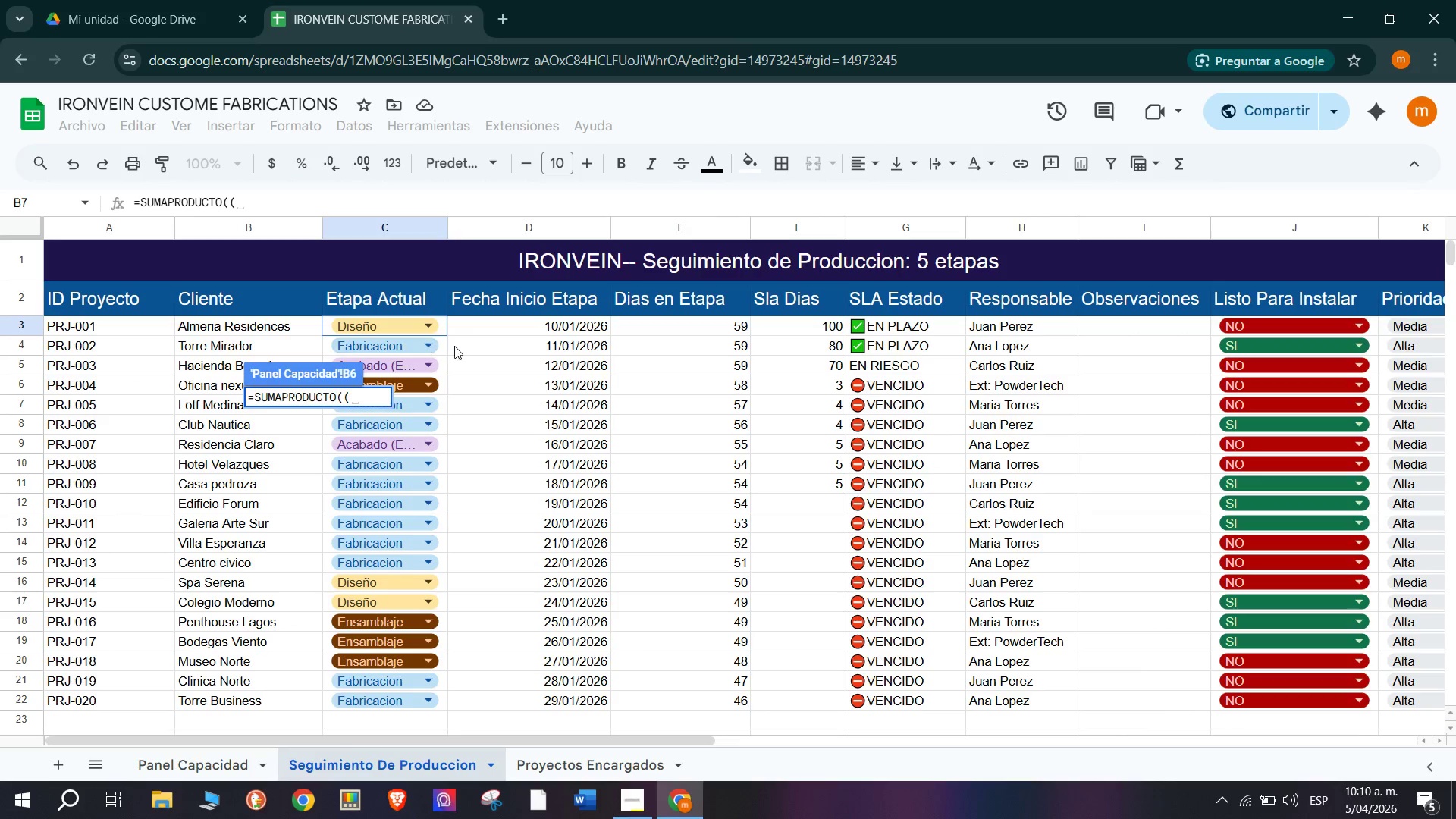 
left_click([367, 331])
 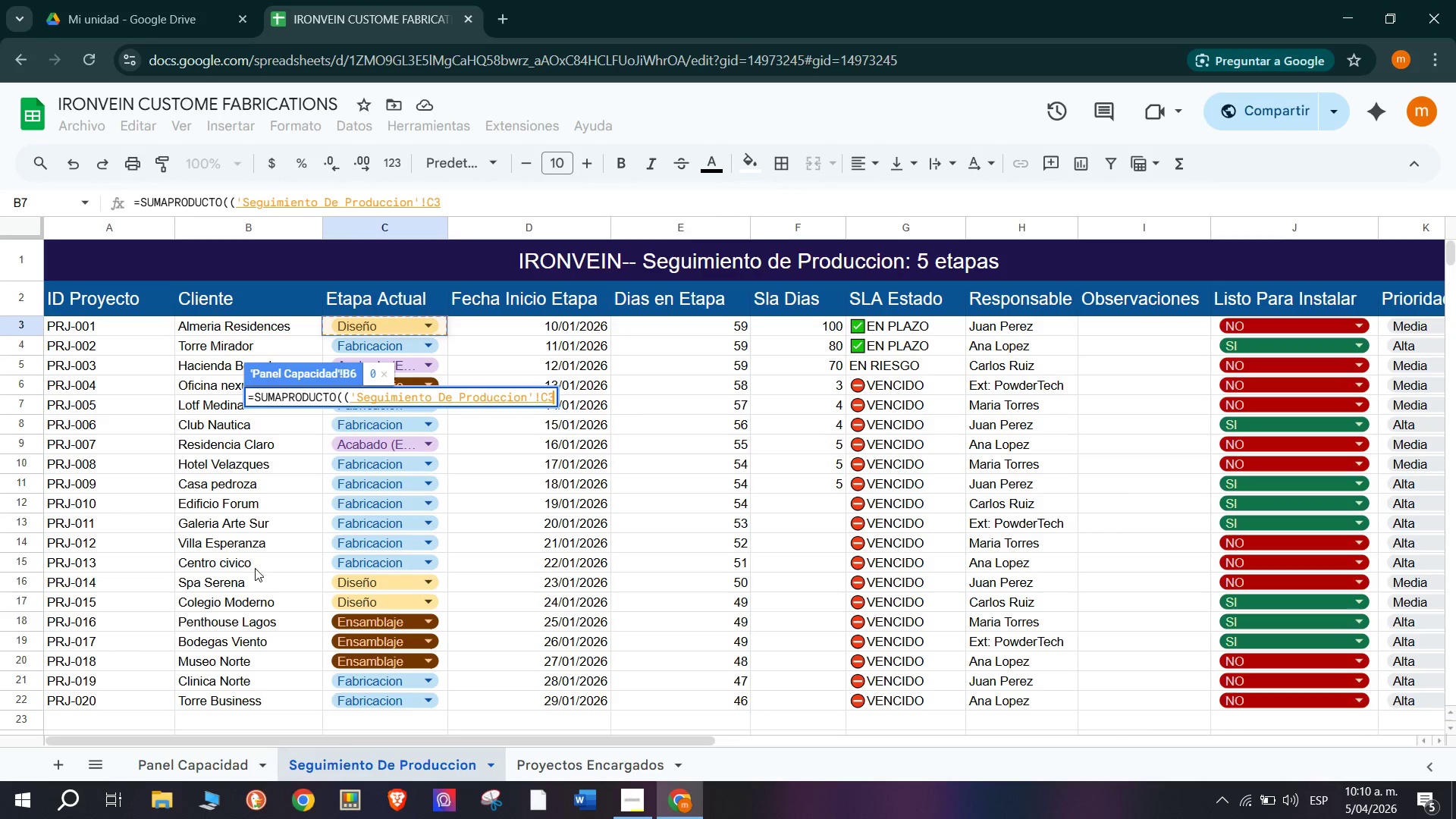 
type(>C22)
 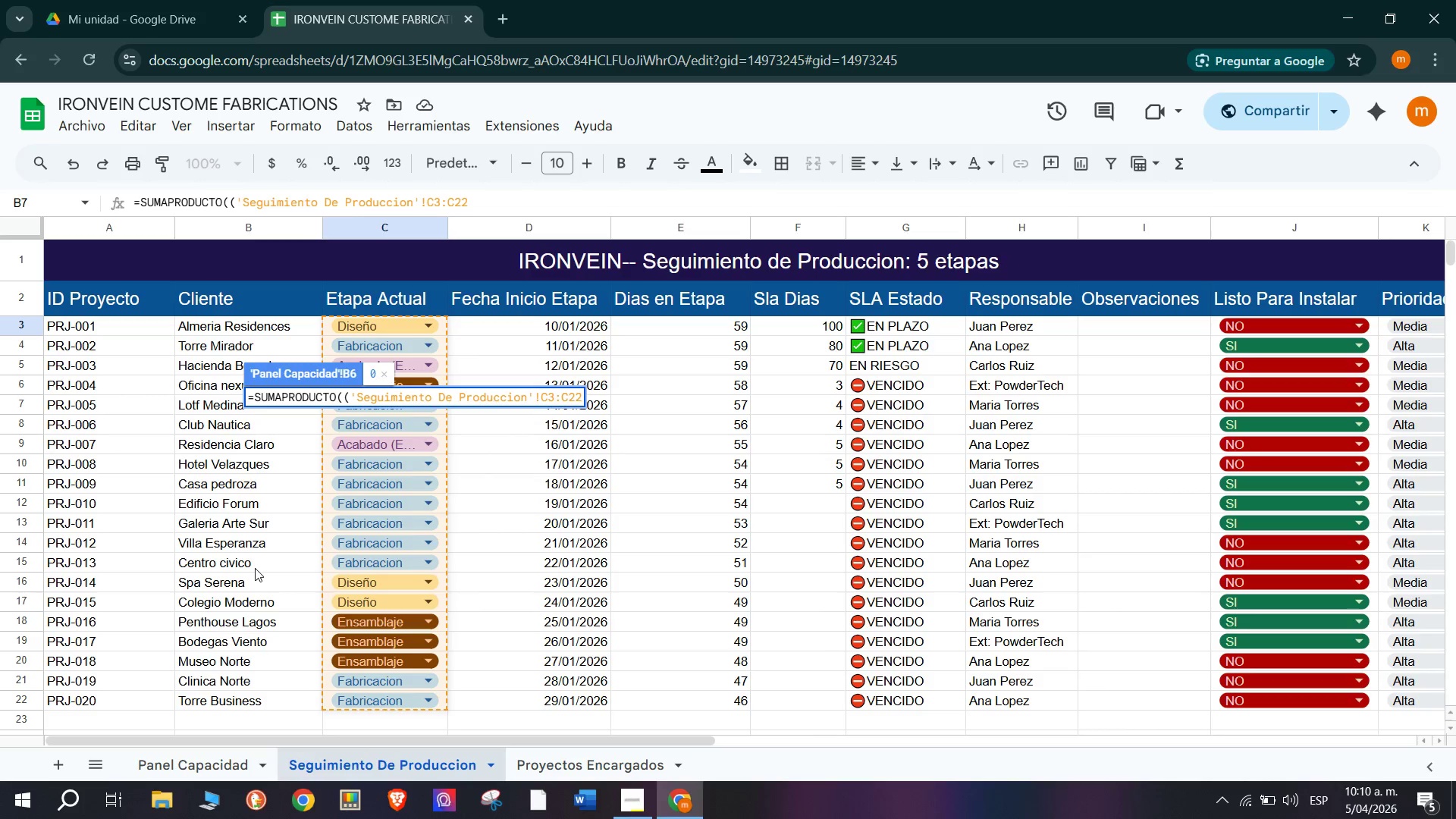 
wait(6.55)
 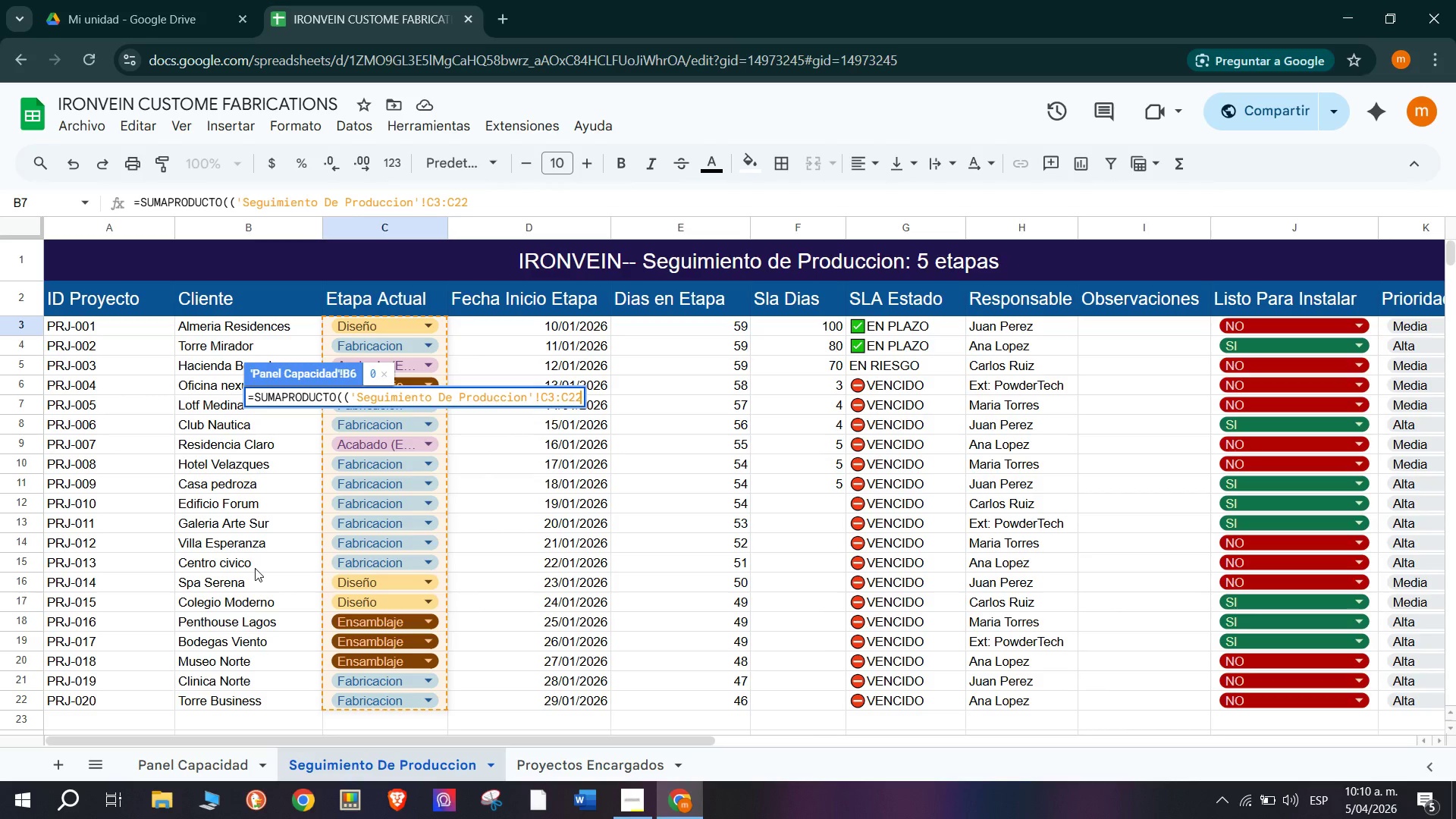 
type()@)
 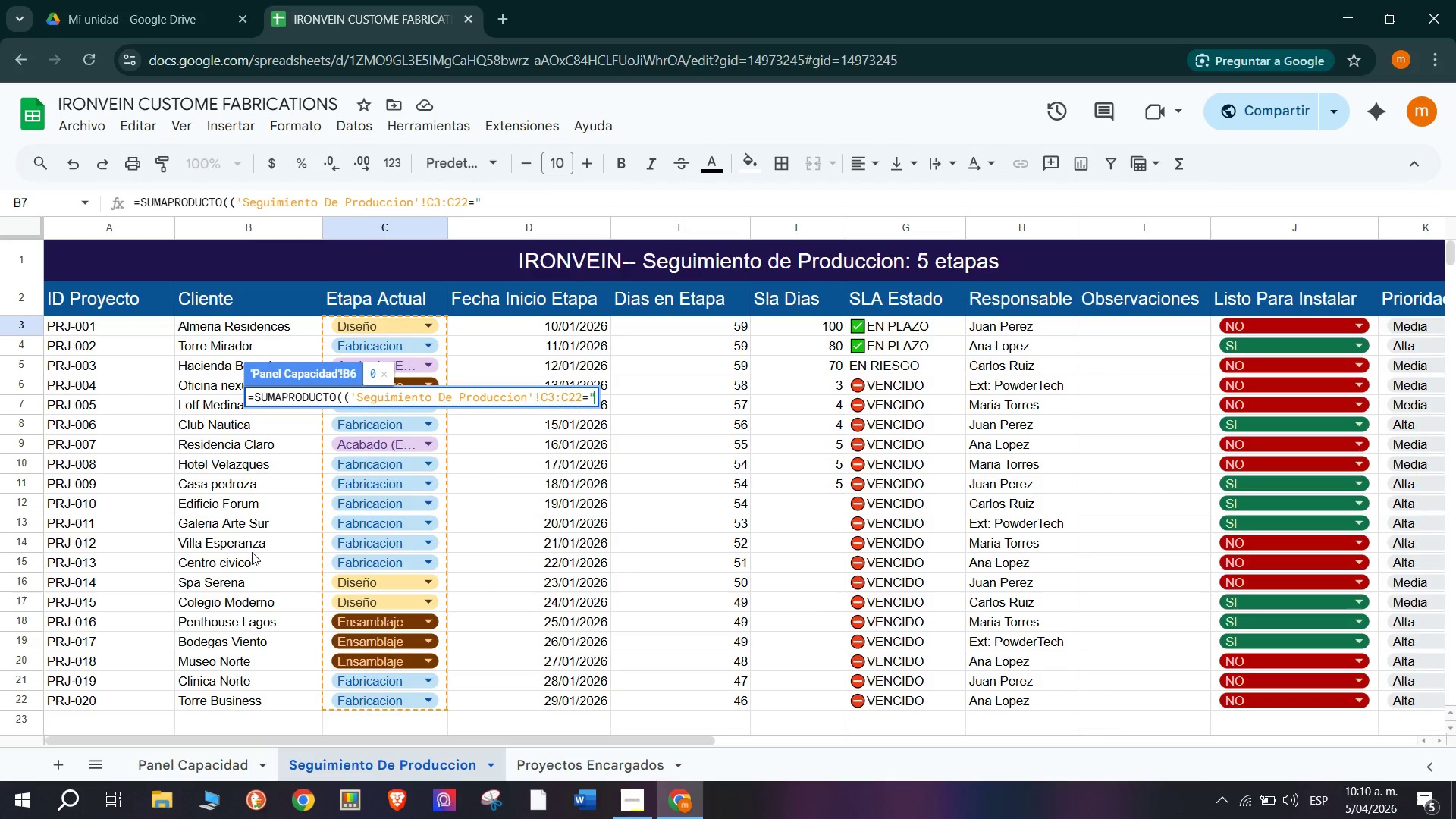 
key(F)
 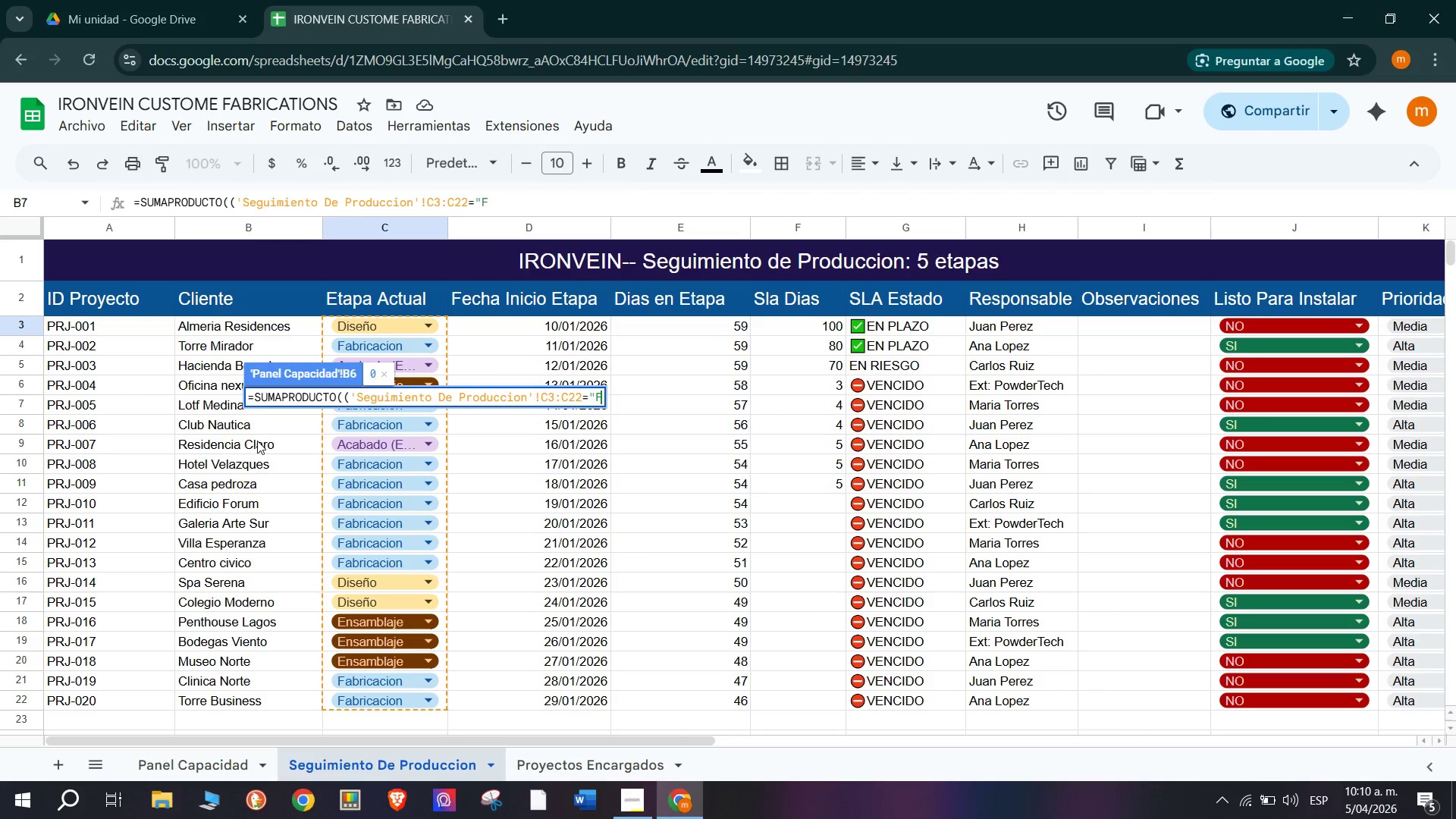 
key(CapsLock)
 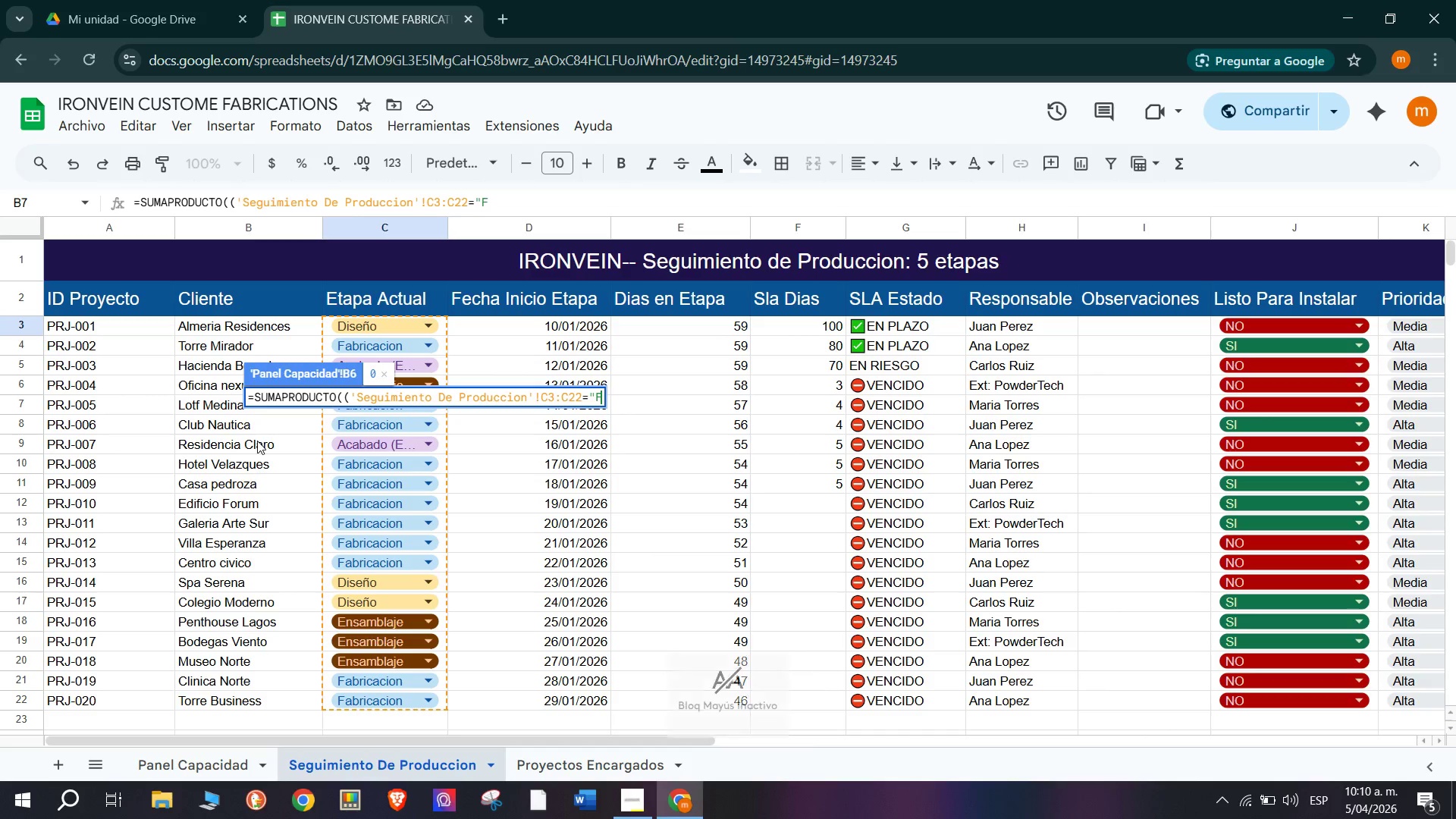 
key(A)
 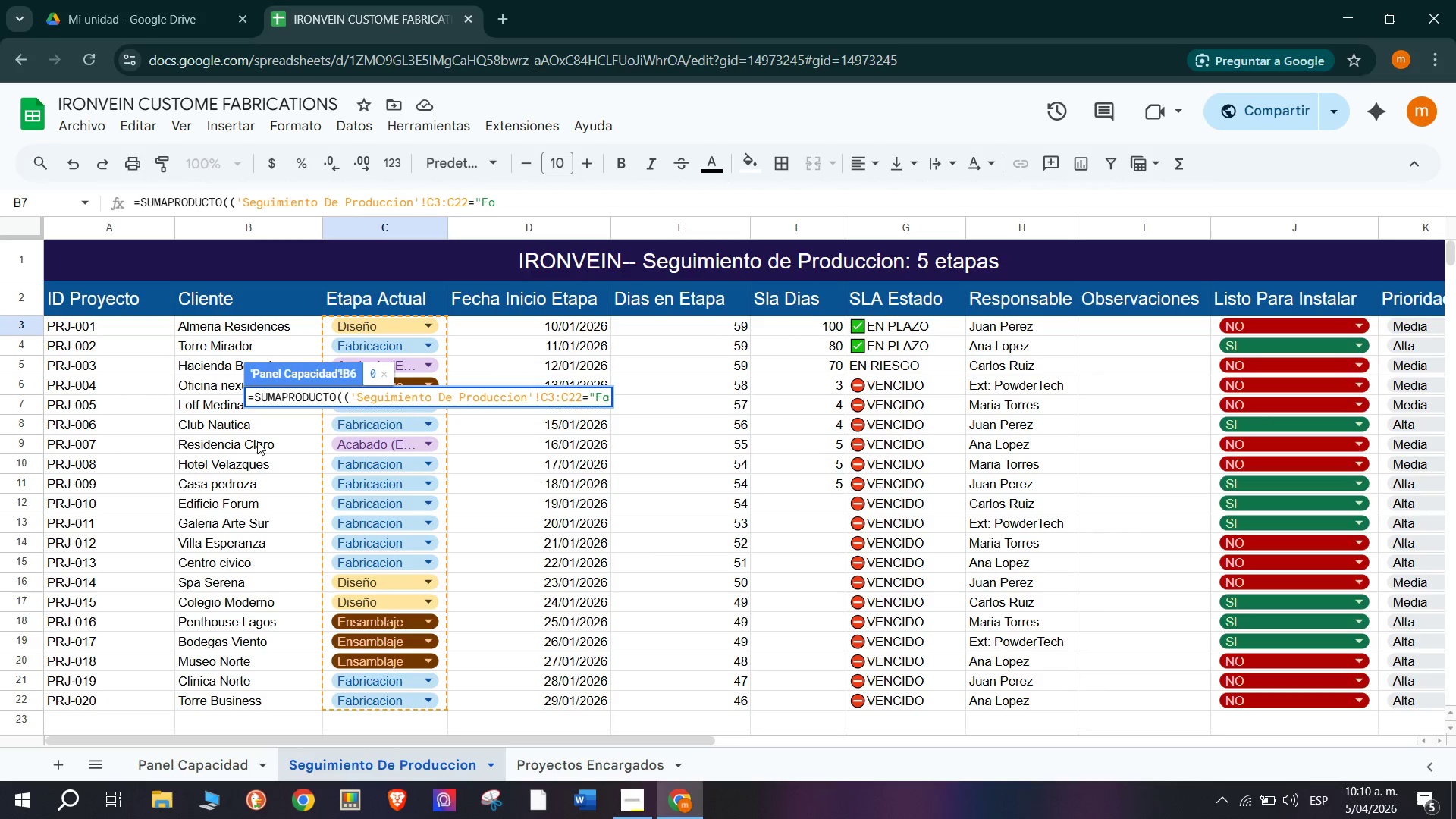 
type(bricacio)
 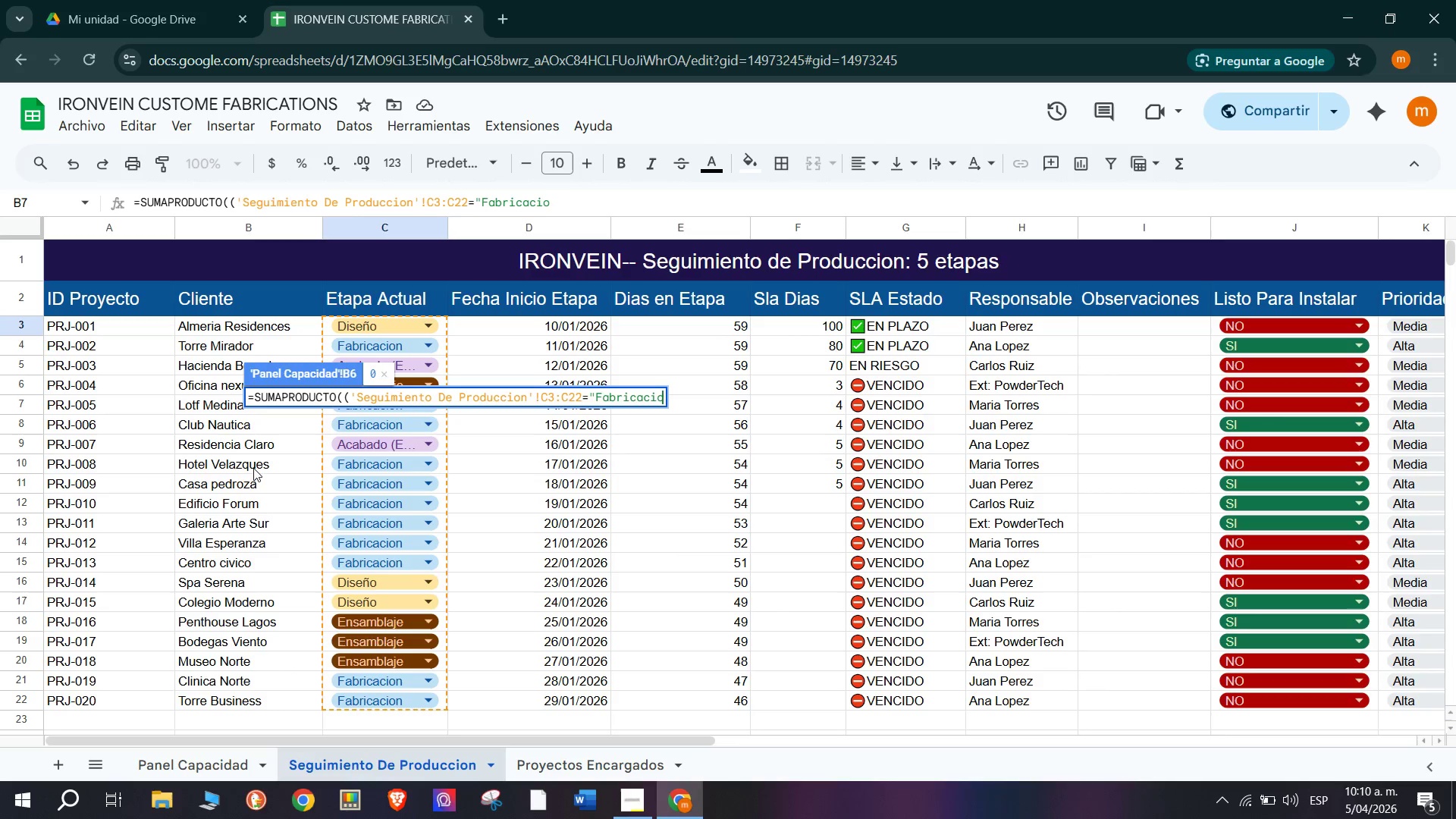 
type(n@)
 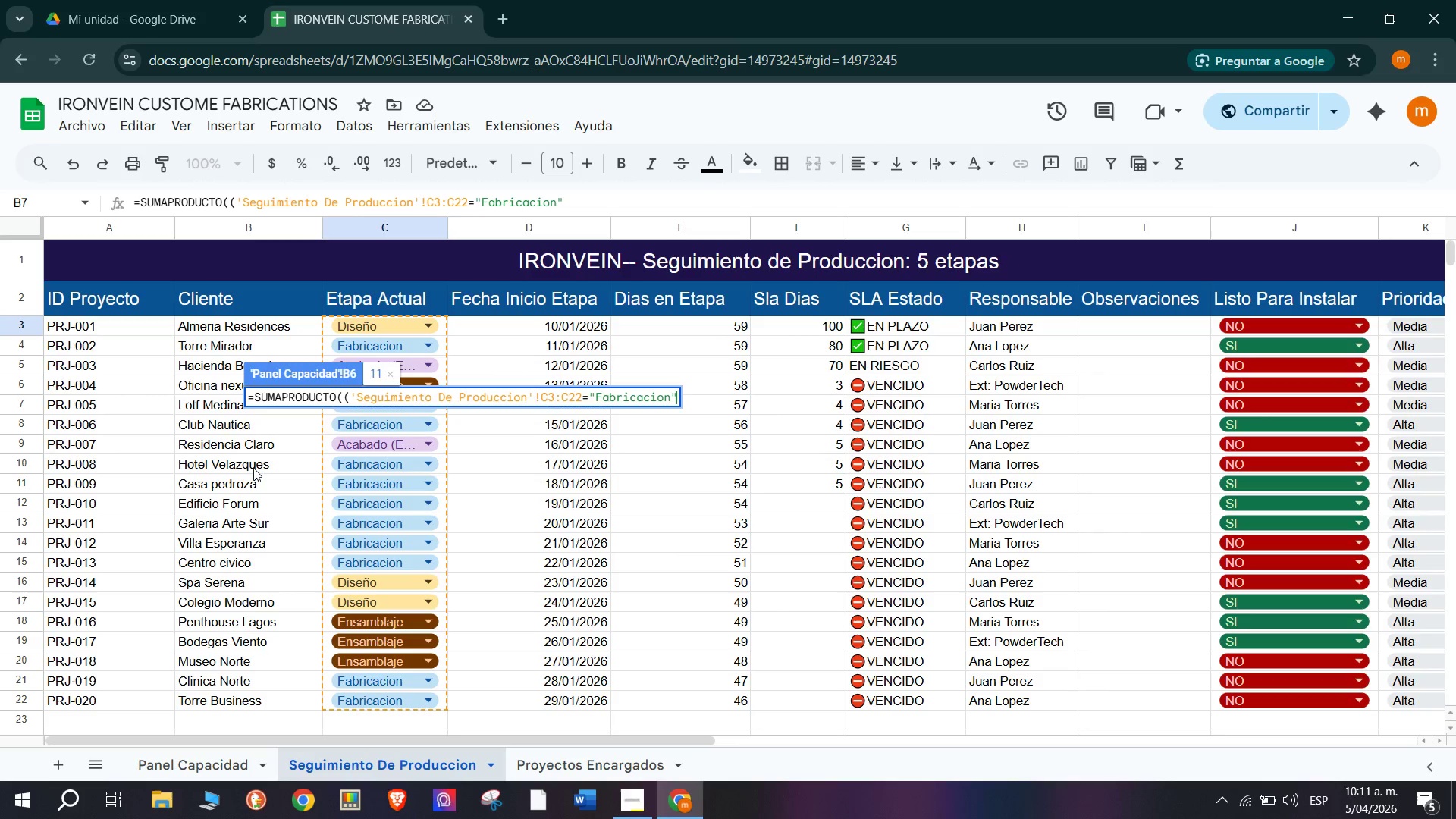 
key(Shift+9)
 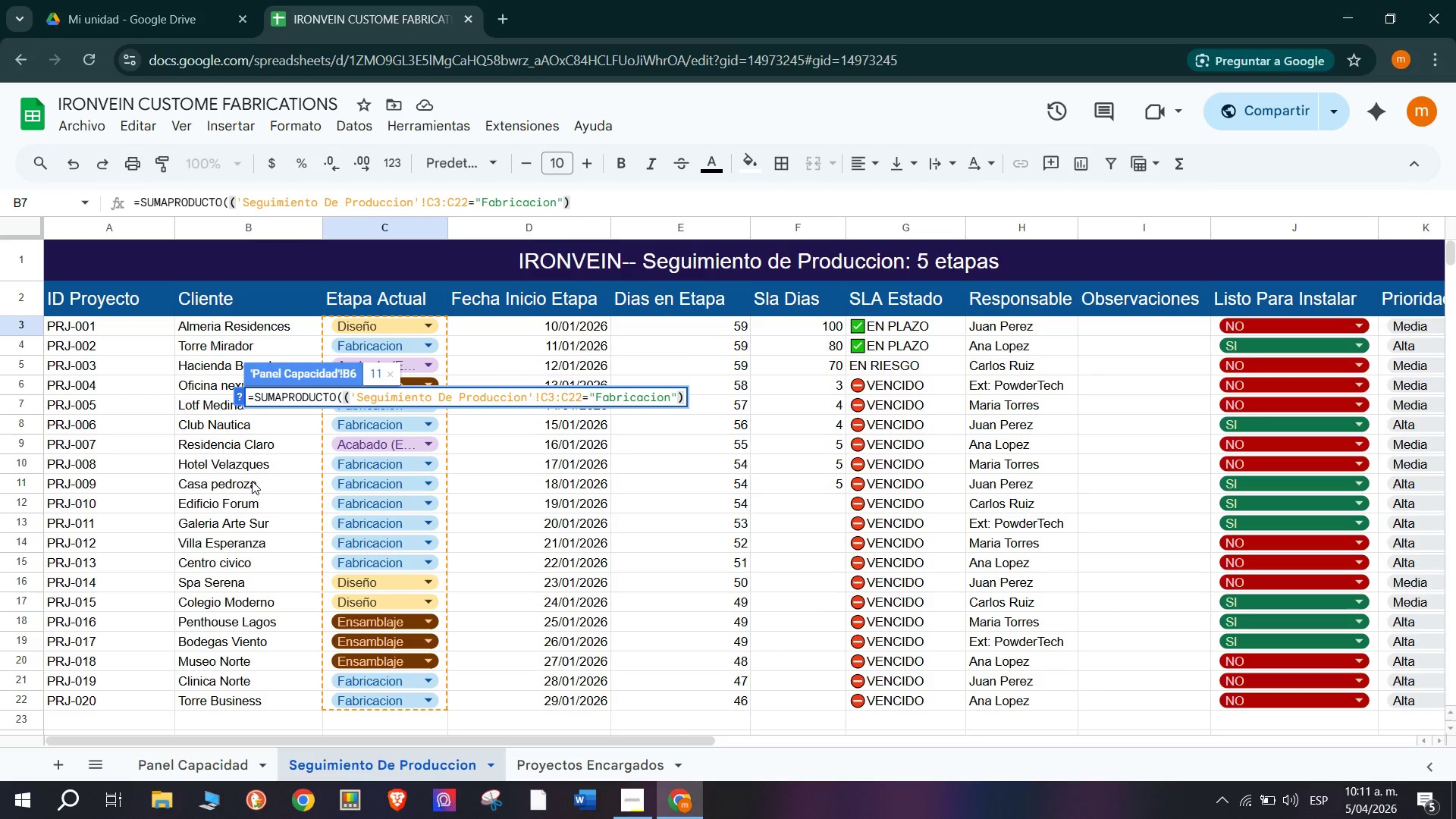 
type(+si.e)
 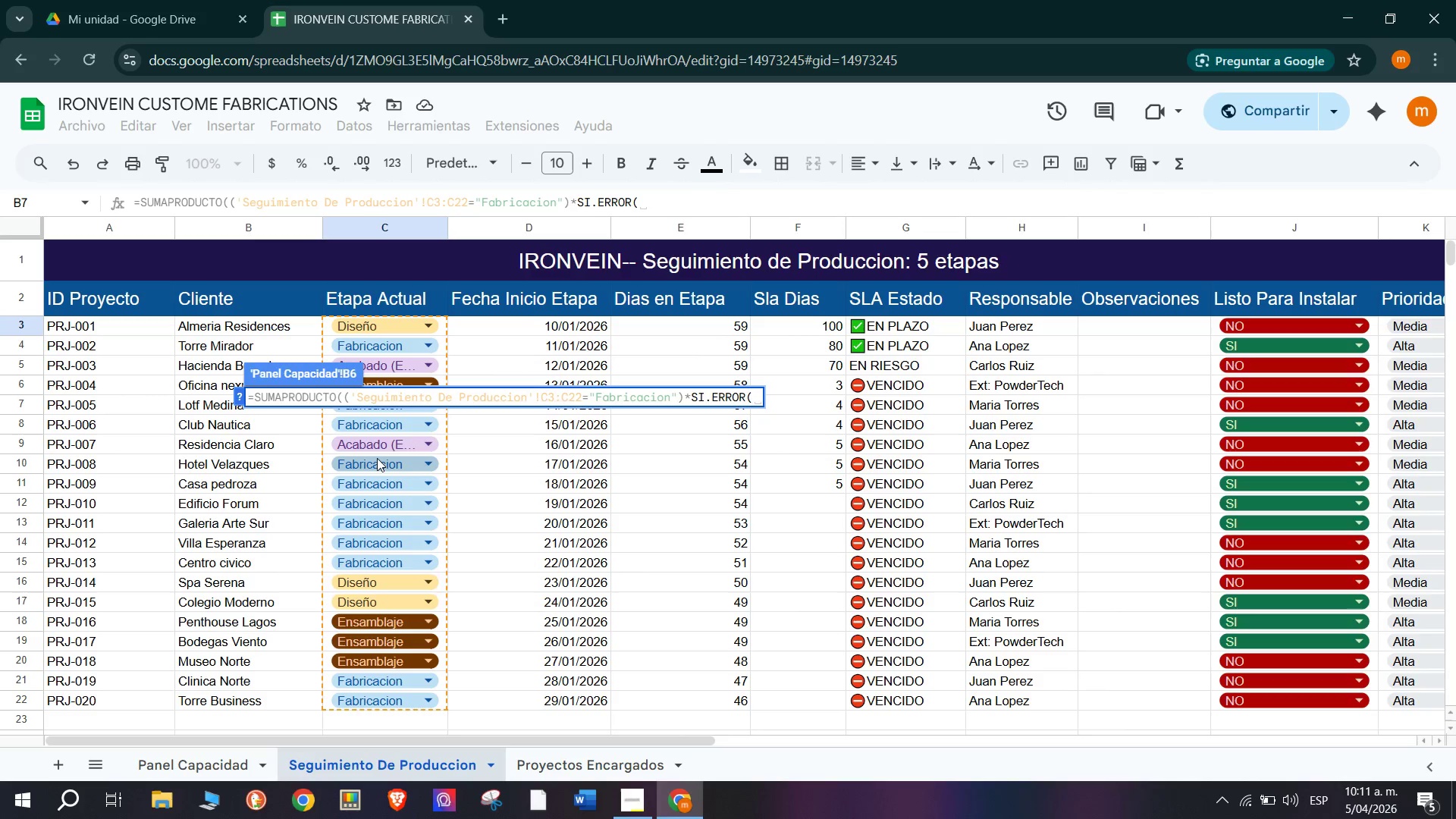 
wait(5.33)
 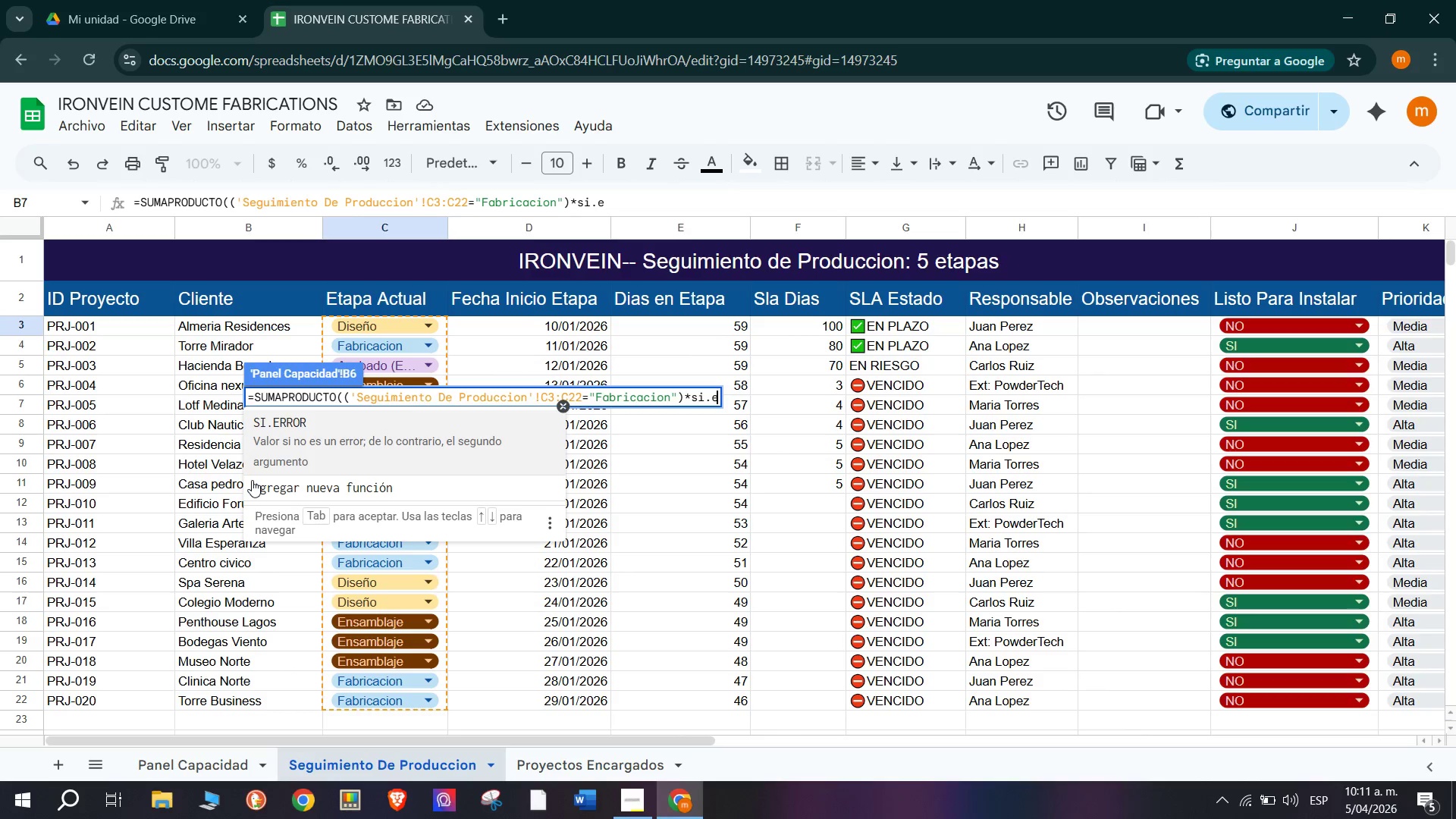 
type(bu)
 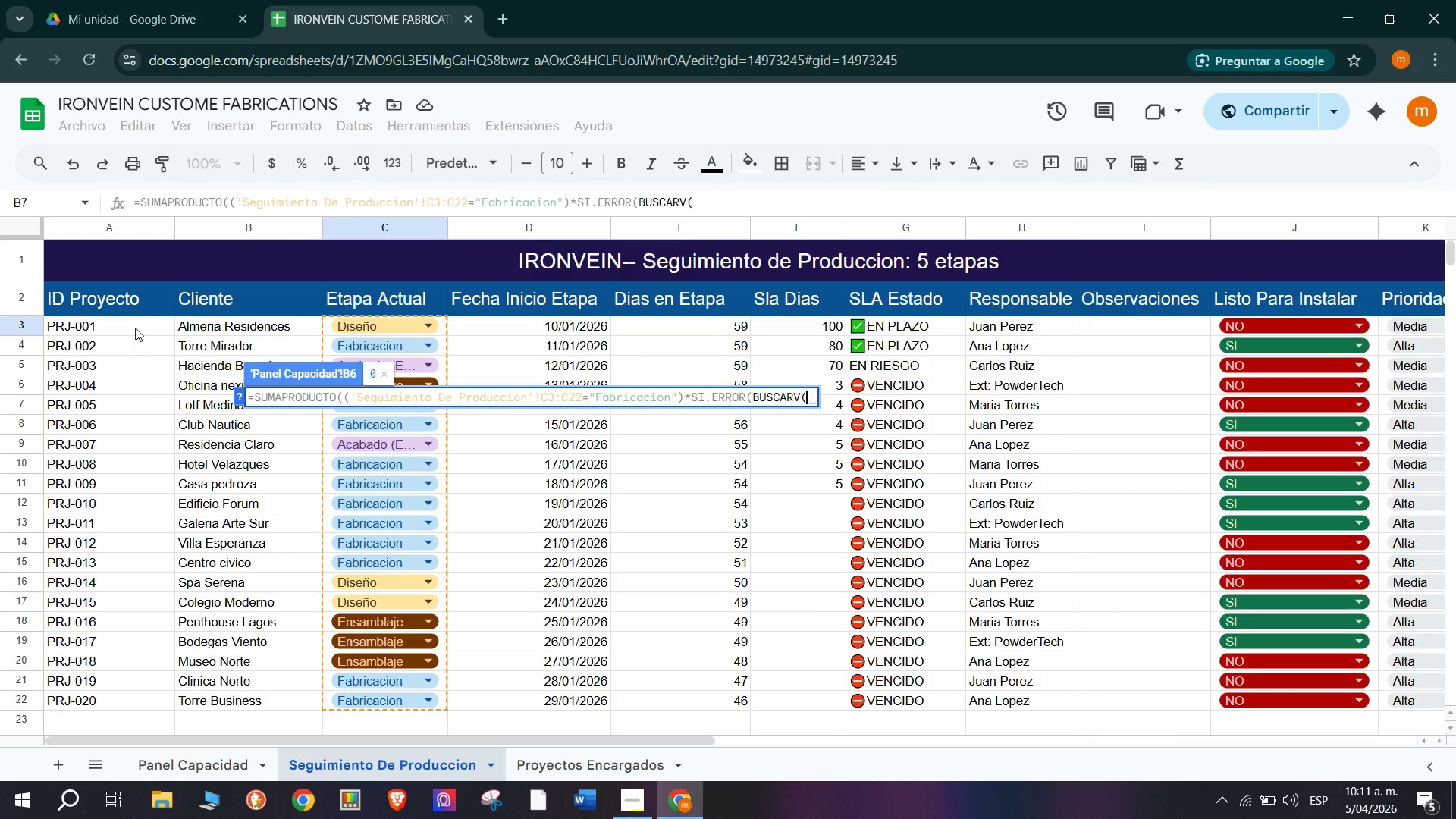 
wait(16.67)
 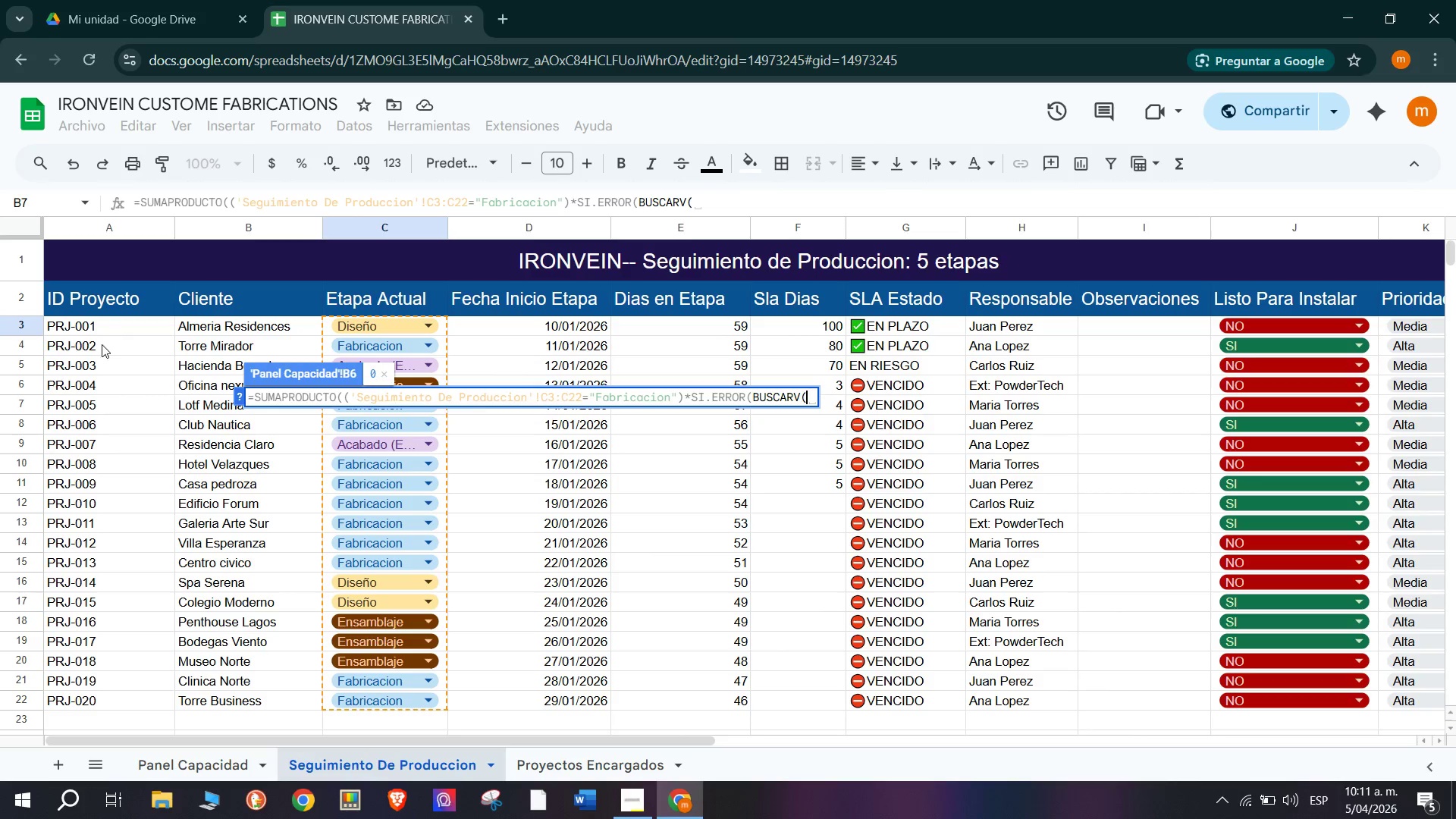 
key(Shift+Period)
 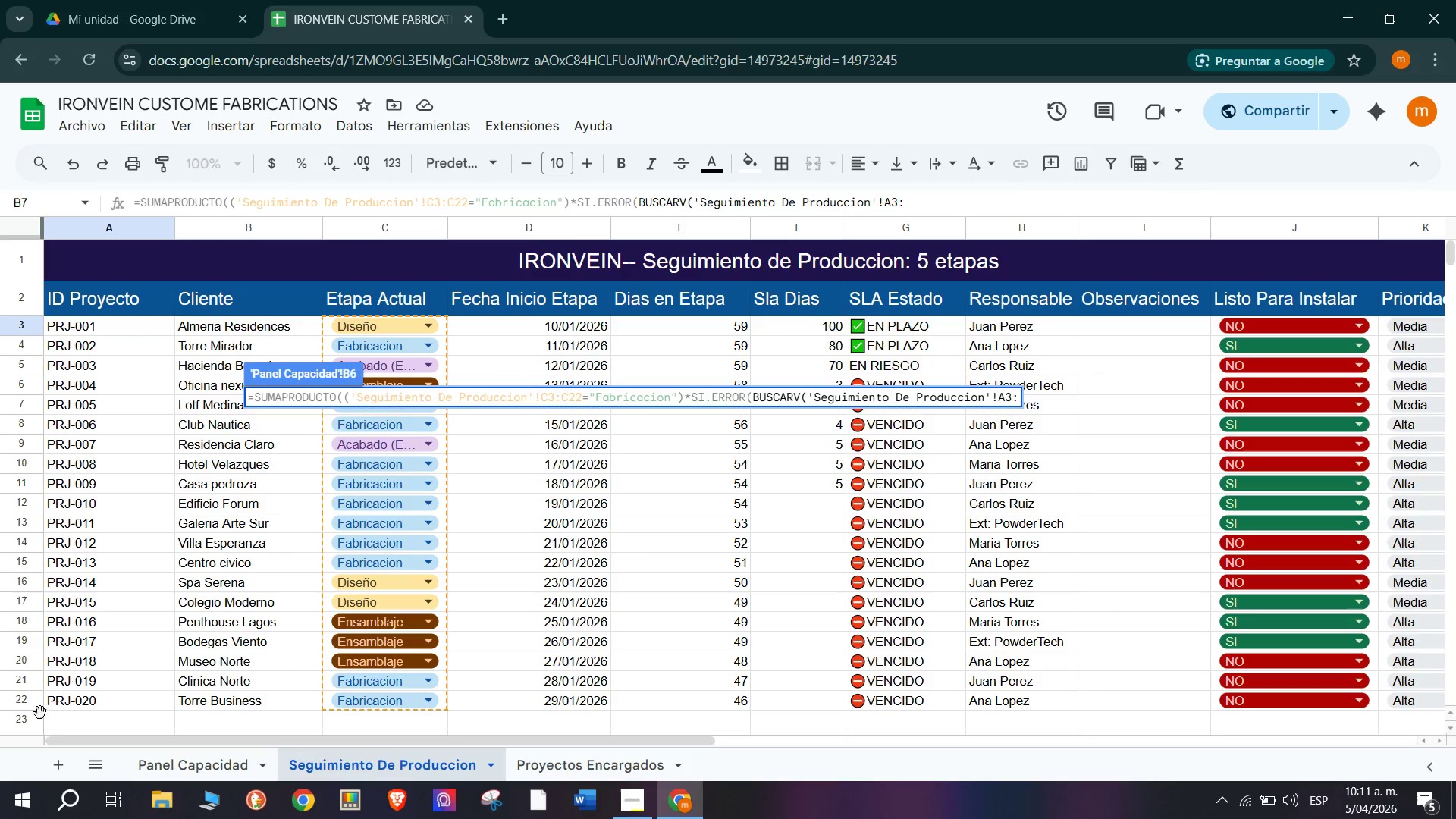 
left_click([92, 697])
 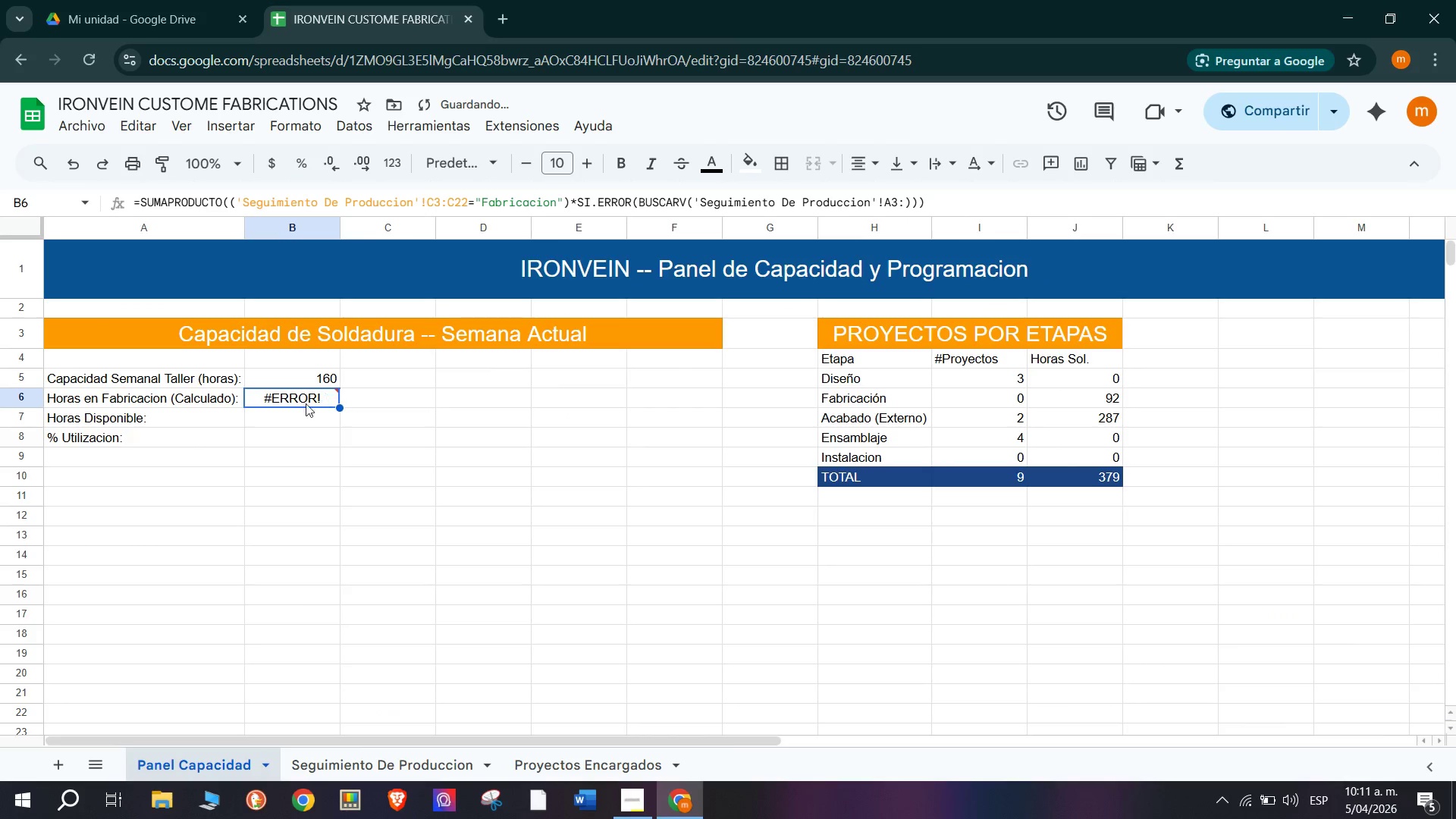 
double_click([306, 400])
 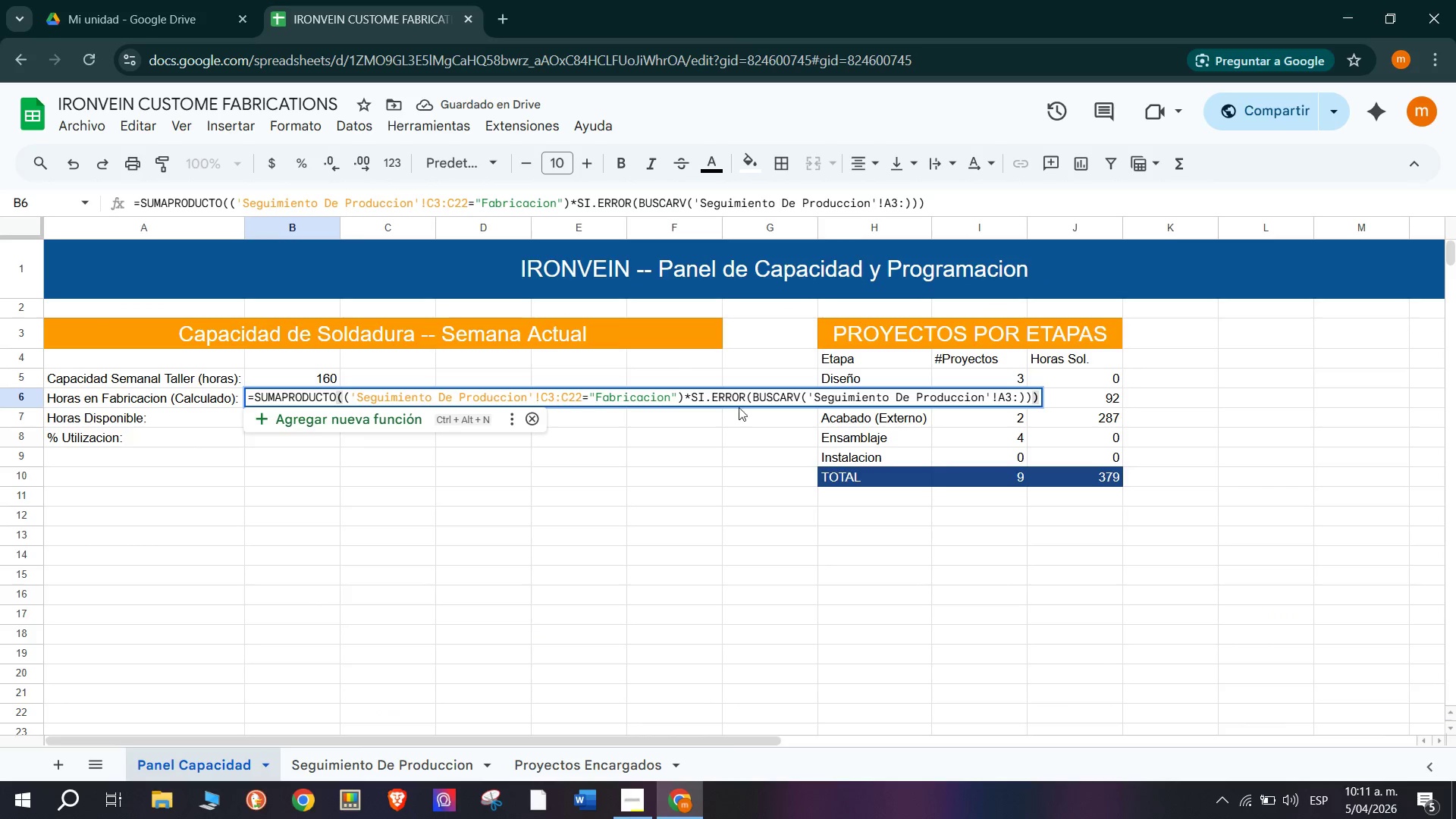 
key(Backspace)
key(Backspace)
key(Backspace)
type(A22)
 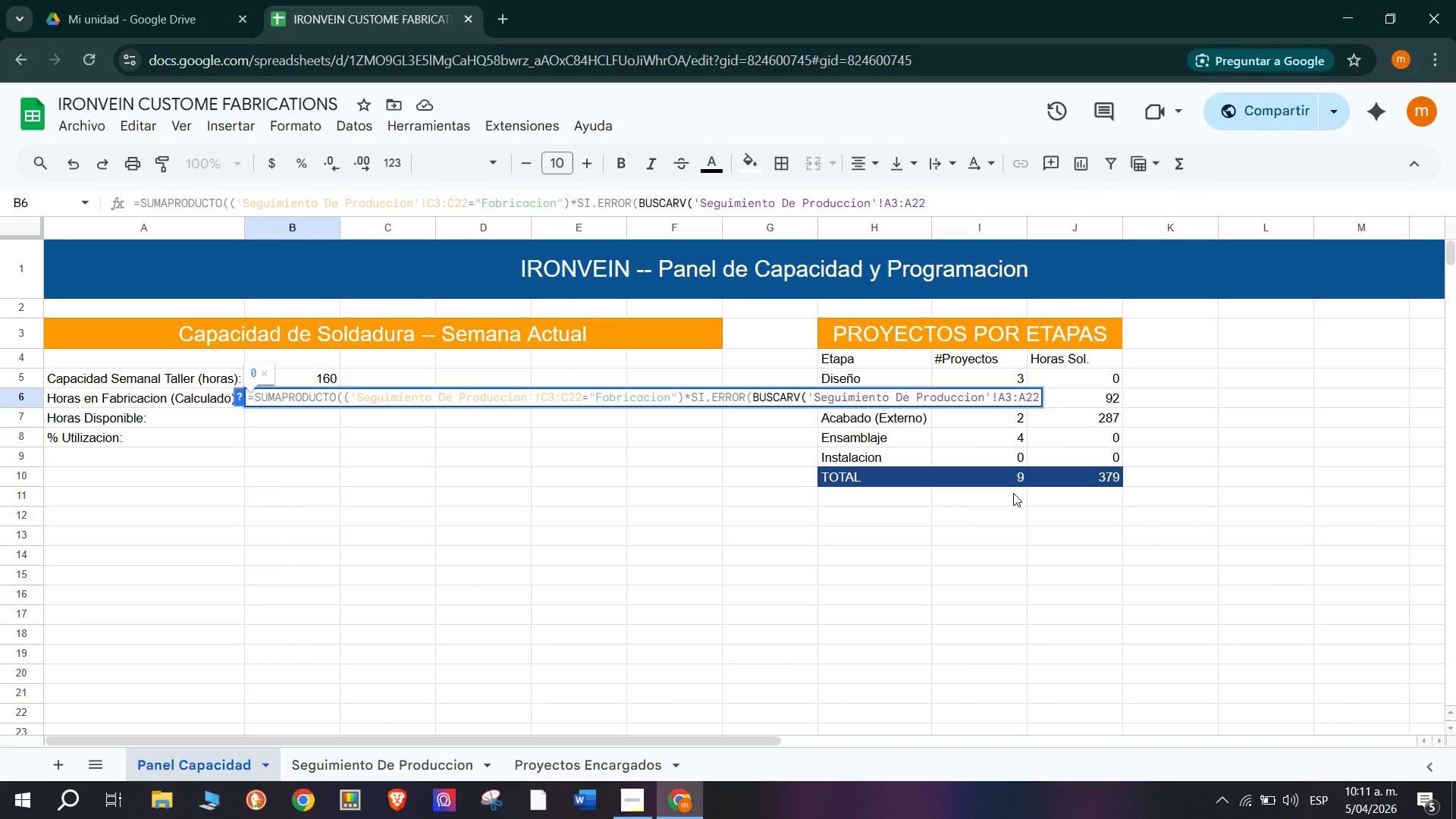 
key(Shift+Comma)
 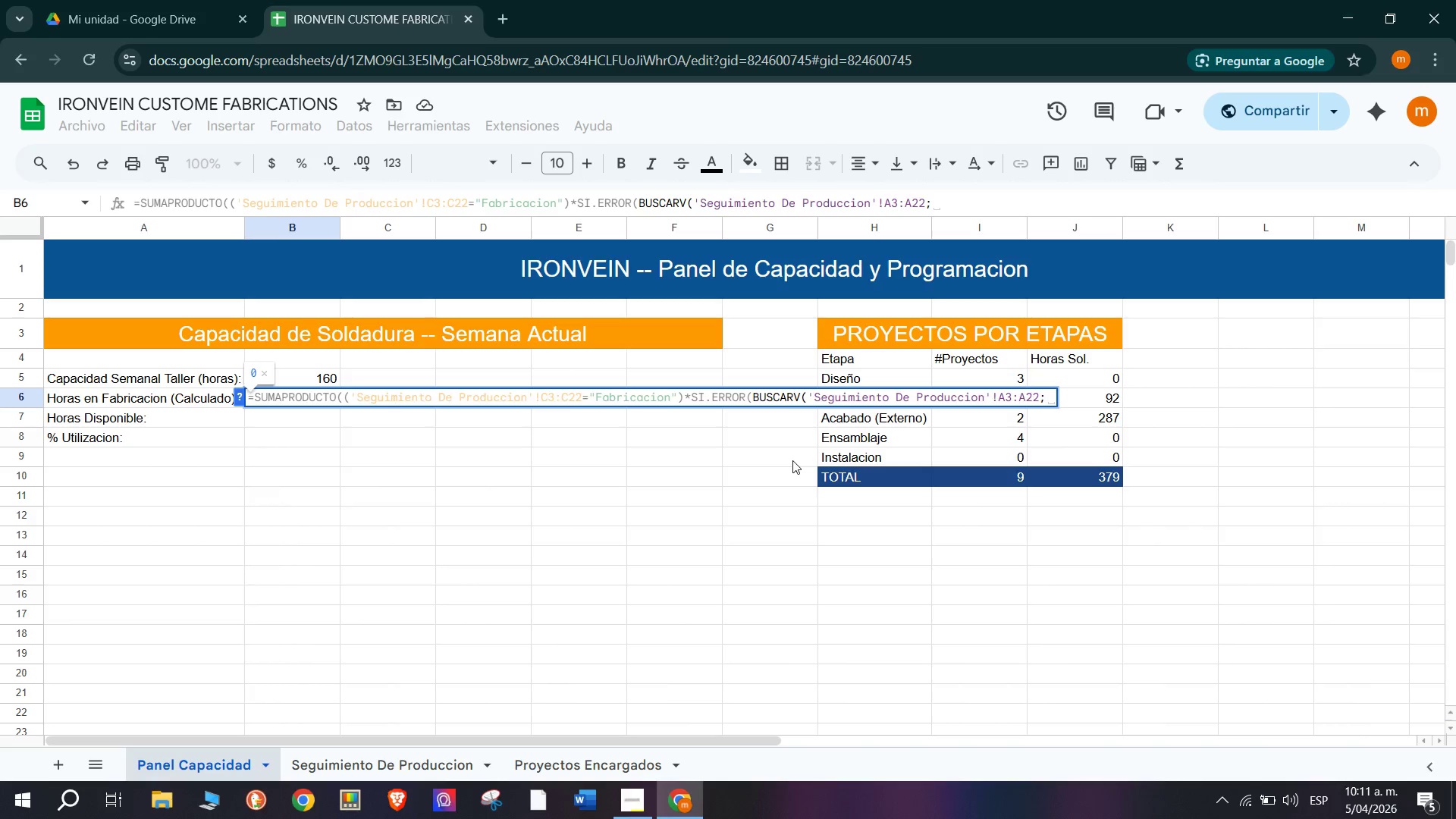 
wait(9.09)
 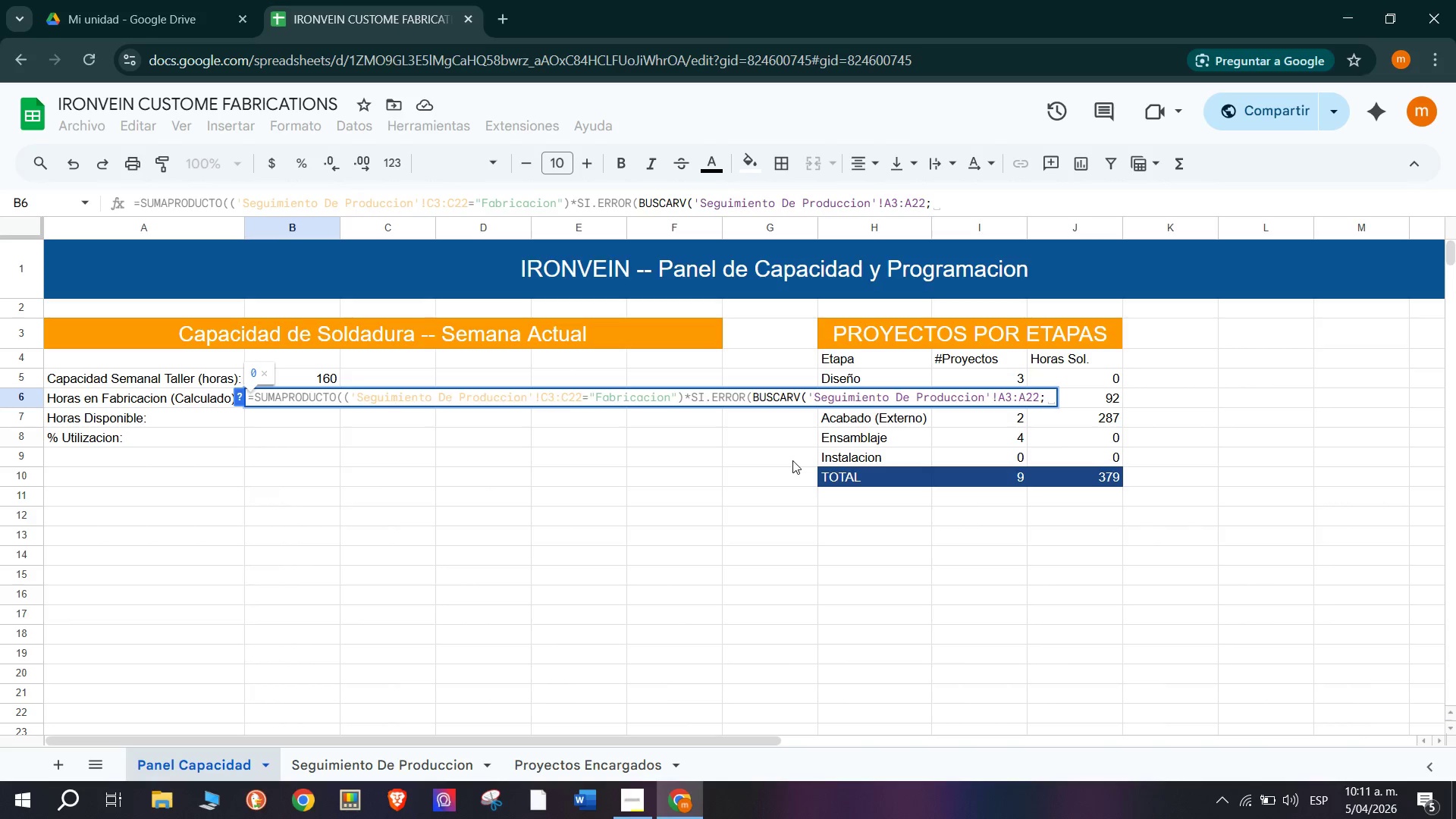 
left_click([541, 760])
 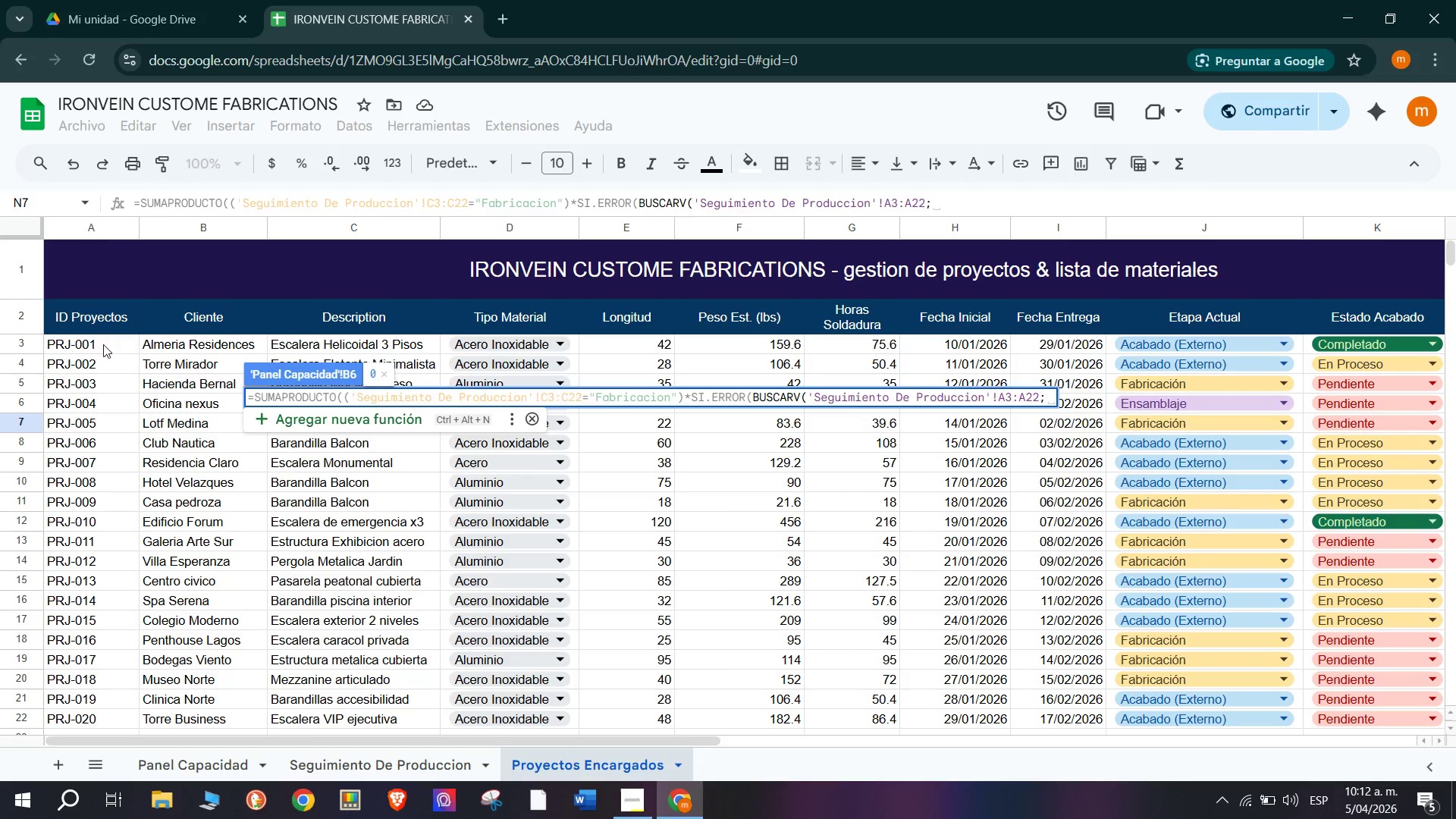 
wait(17.17)
 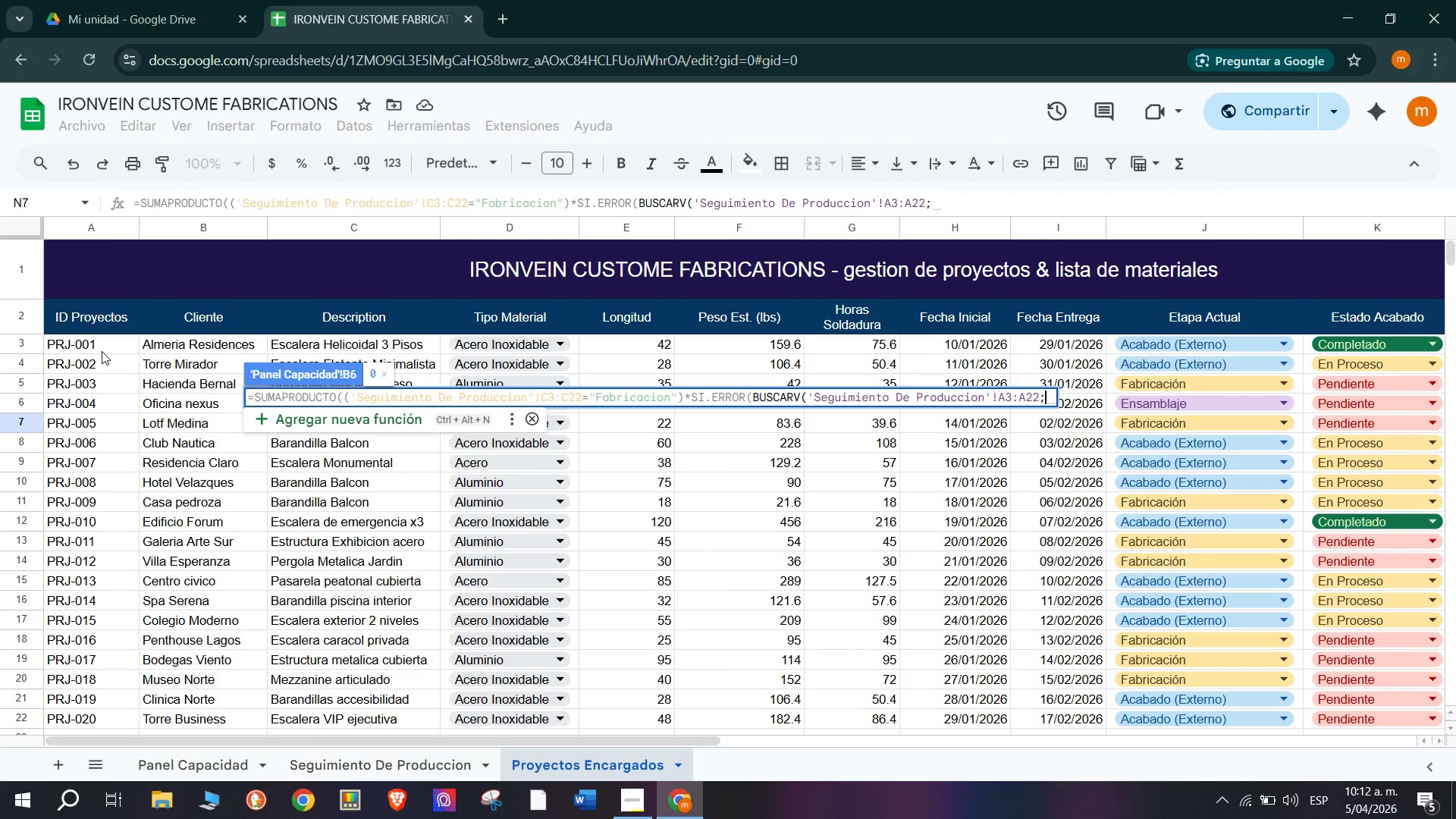 
key(Shift+Period)
 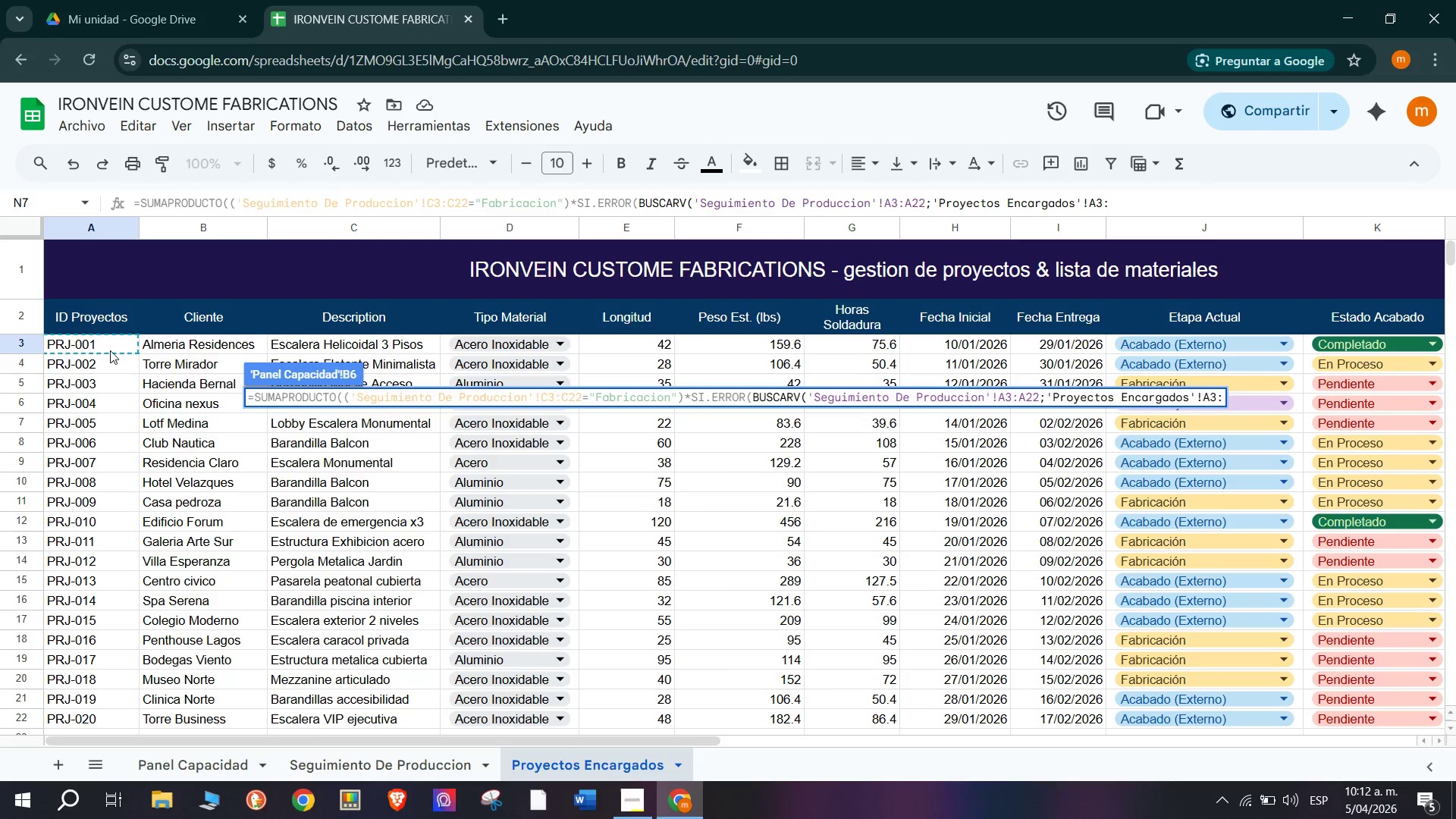 
type(G22)
 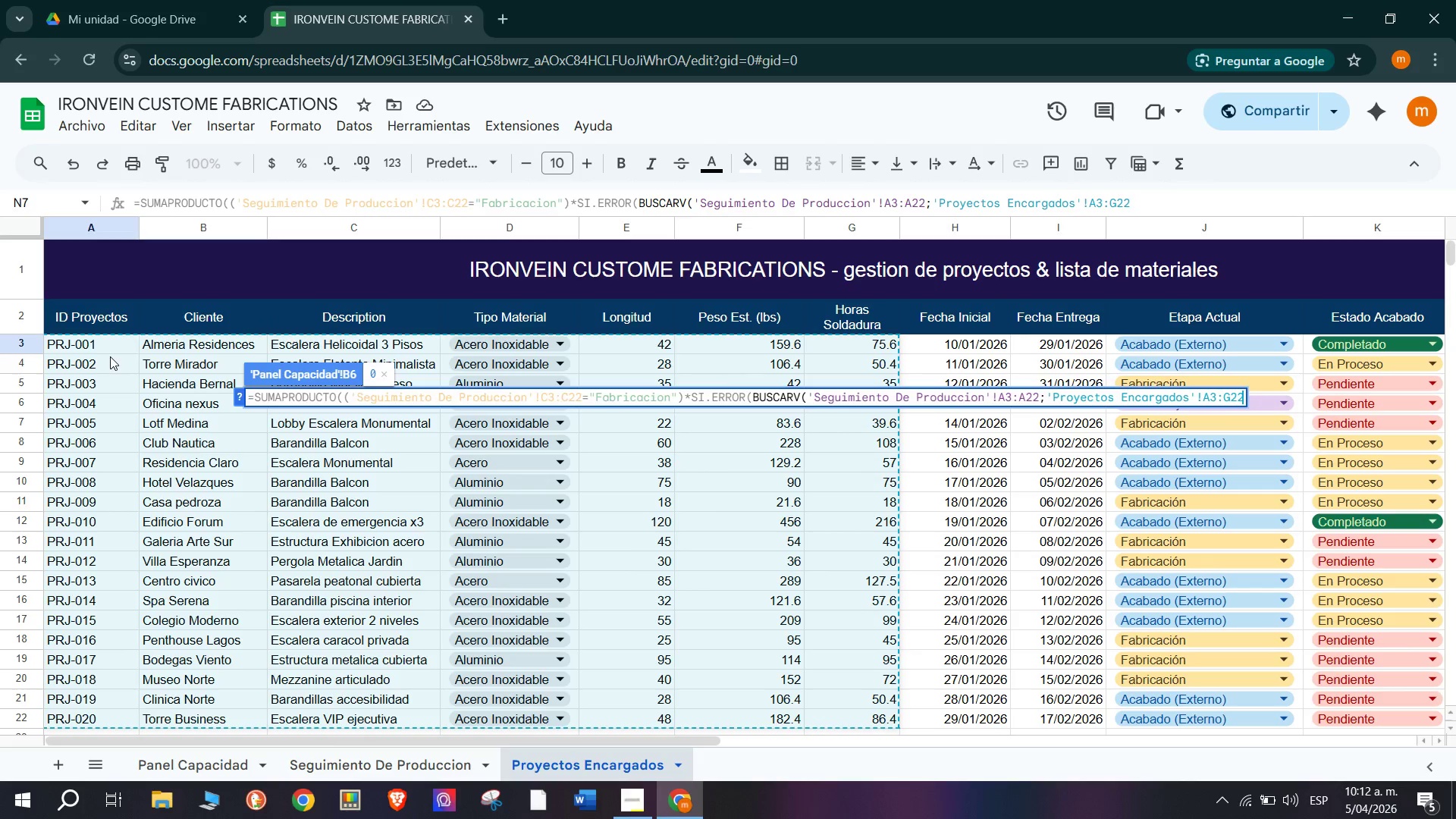 
type(<7<0()
 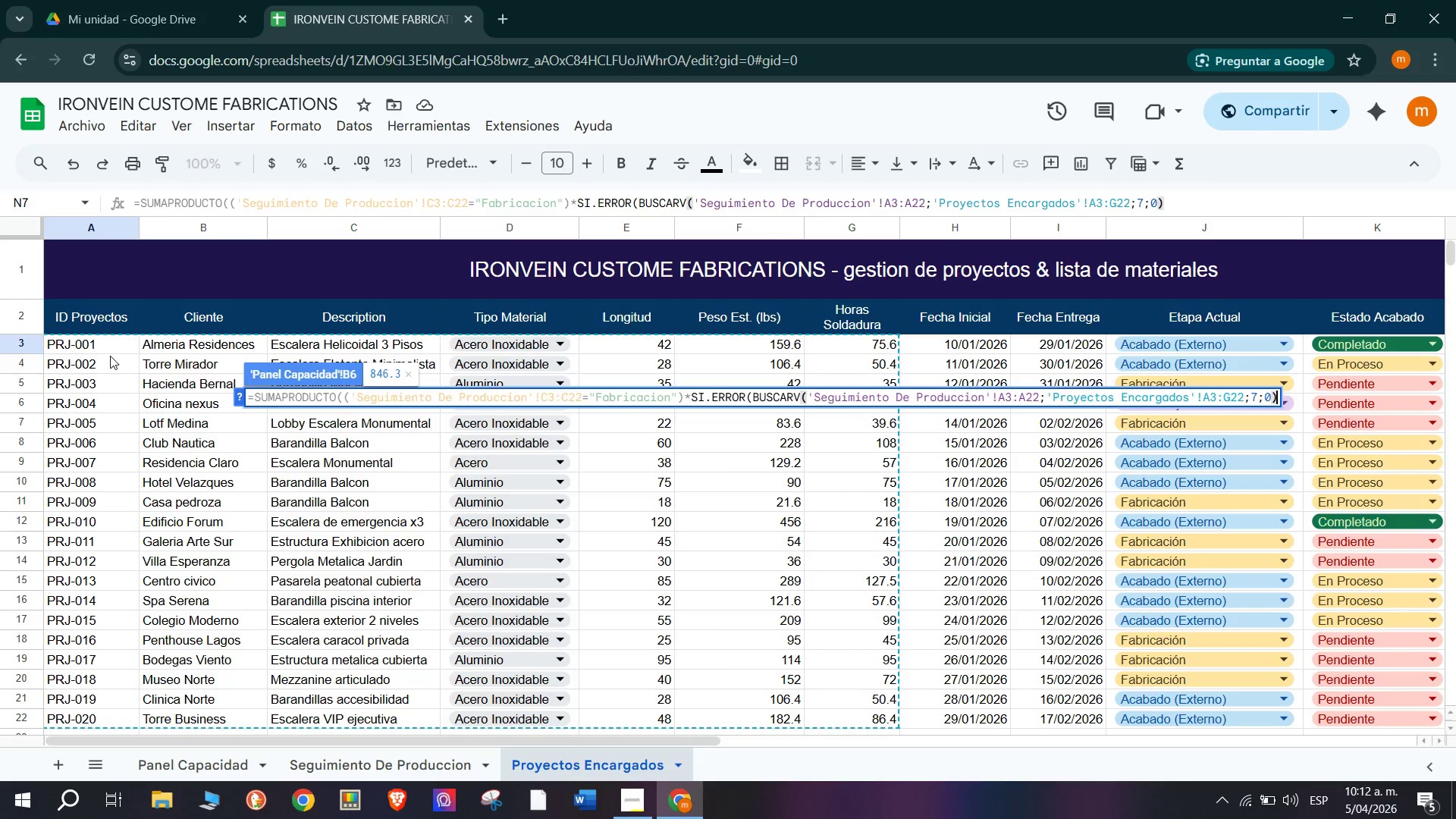 
type(<0(()
 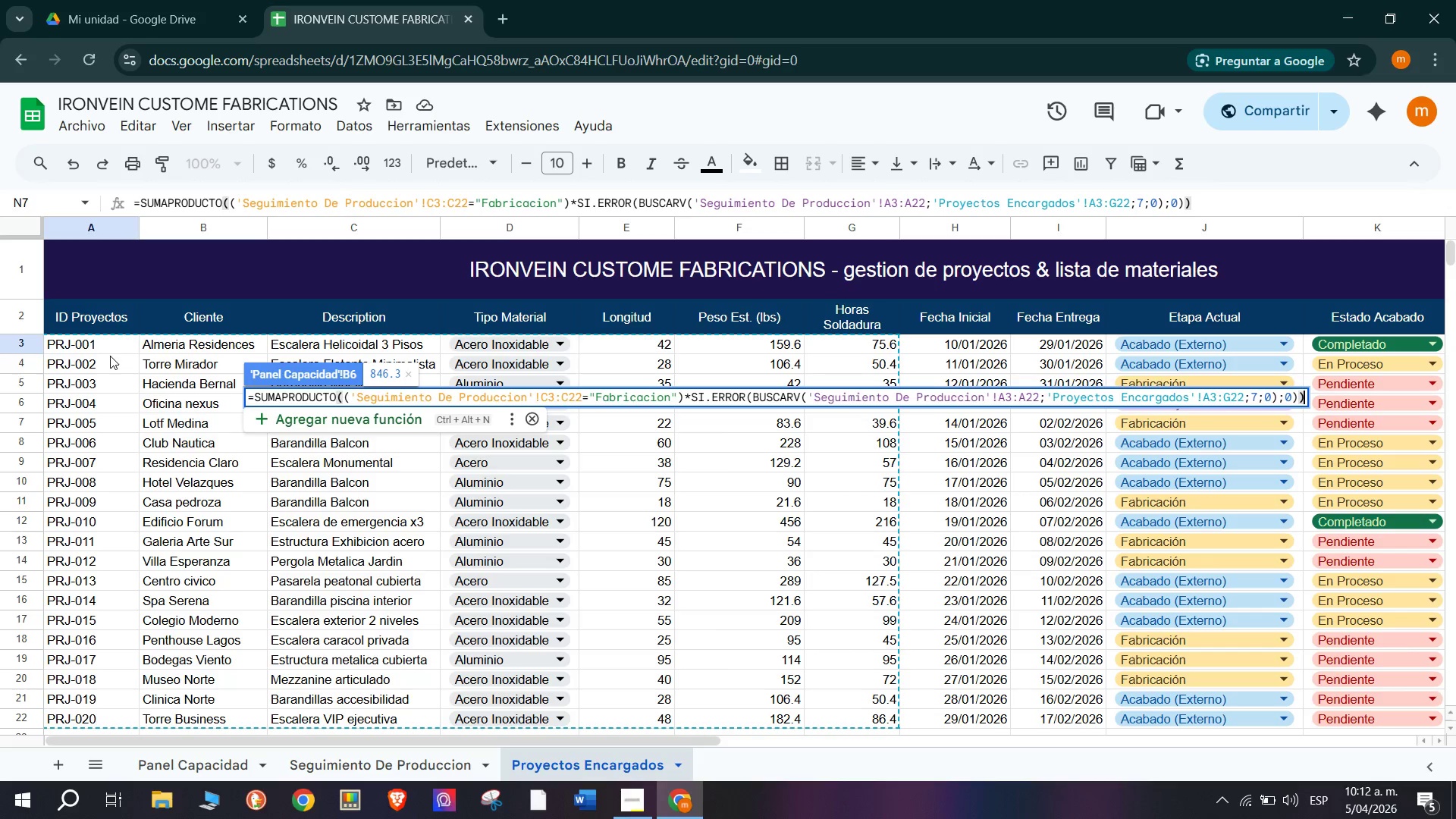 
key(Enter)
 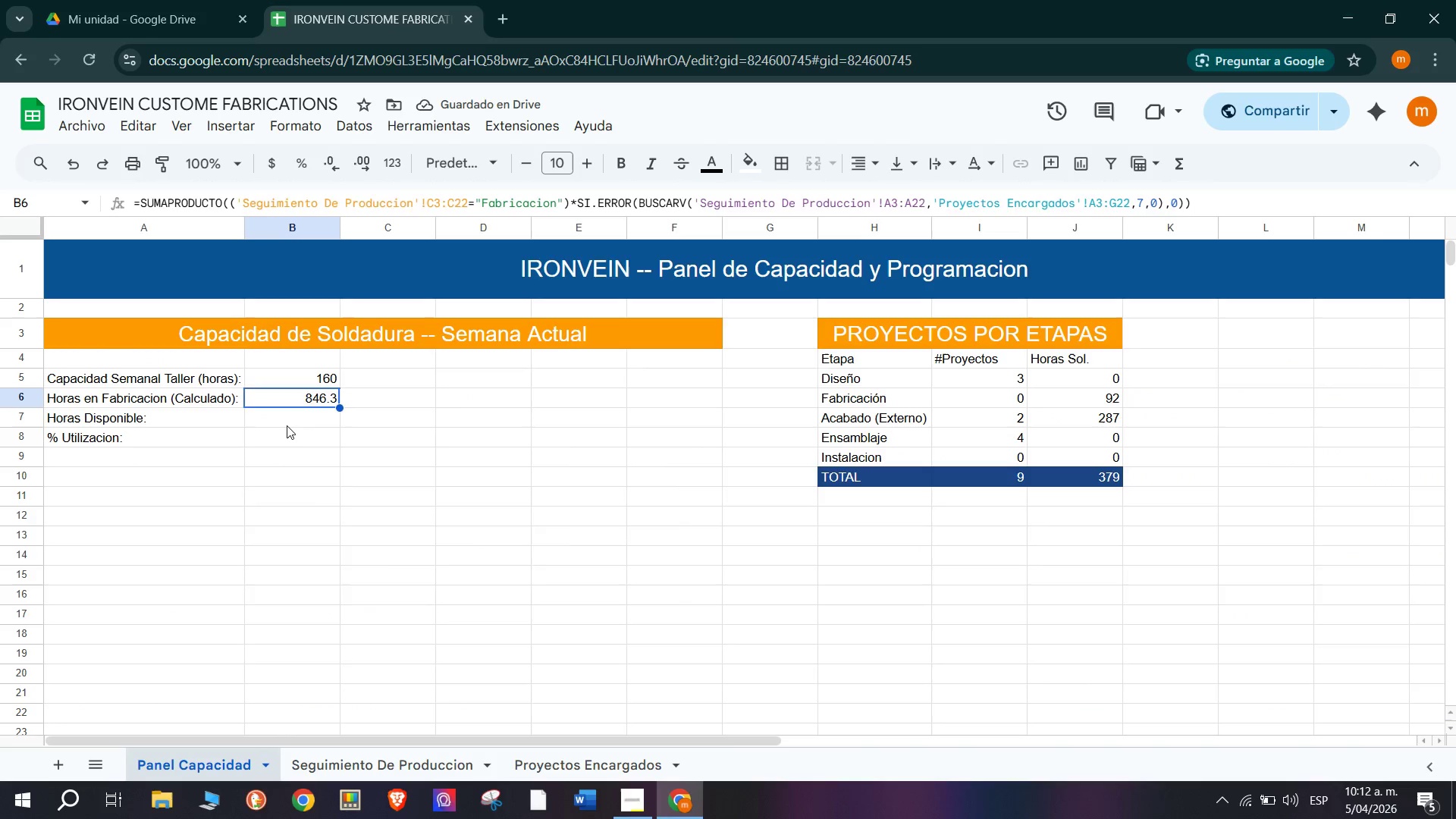 
left_click([282, 391])
 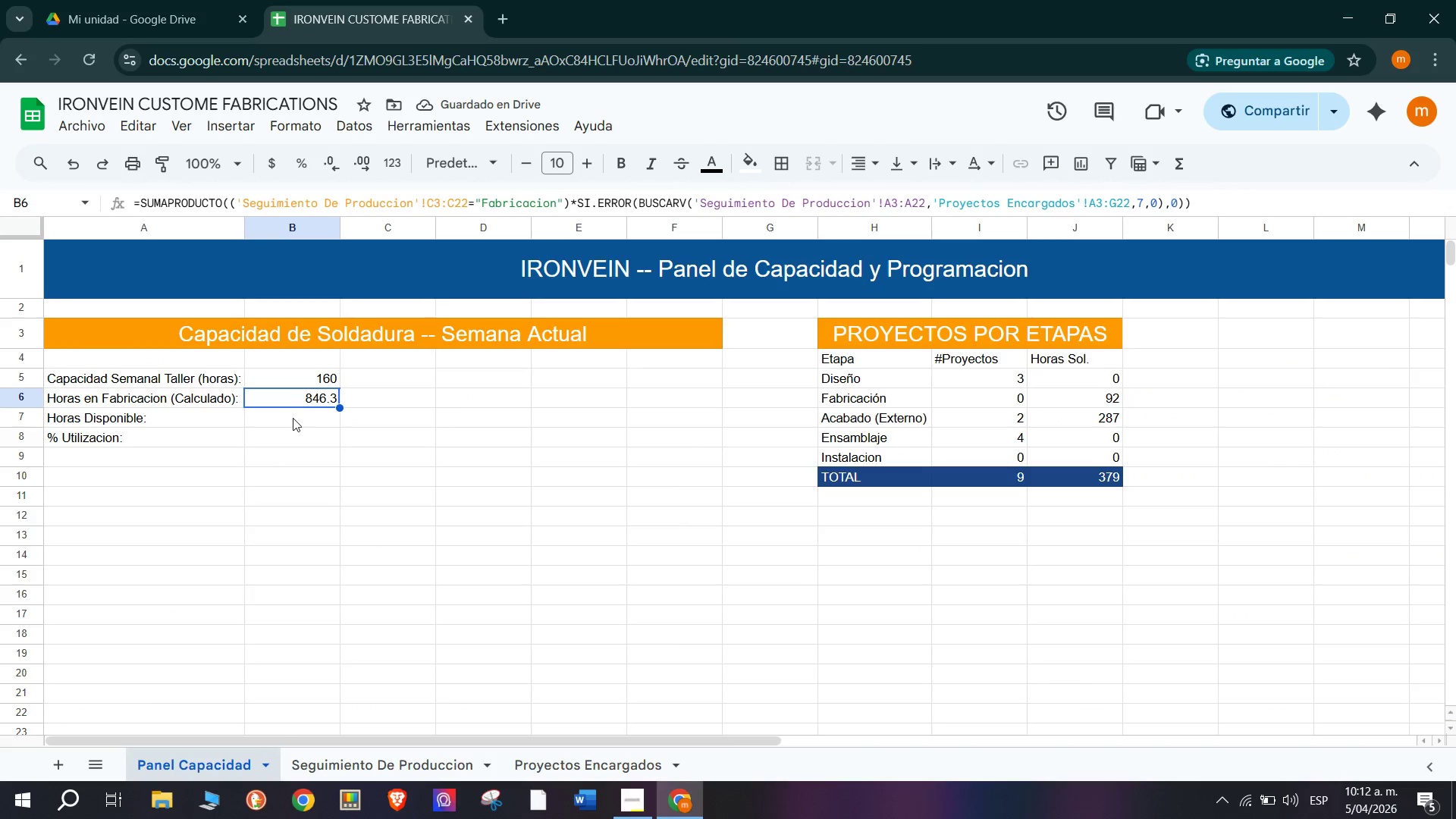 
left_click([292, 414])
 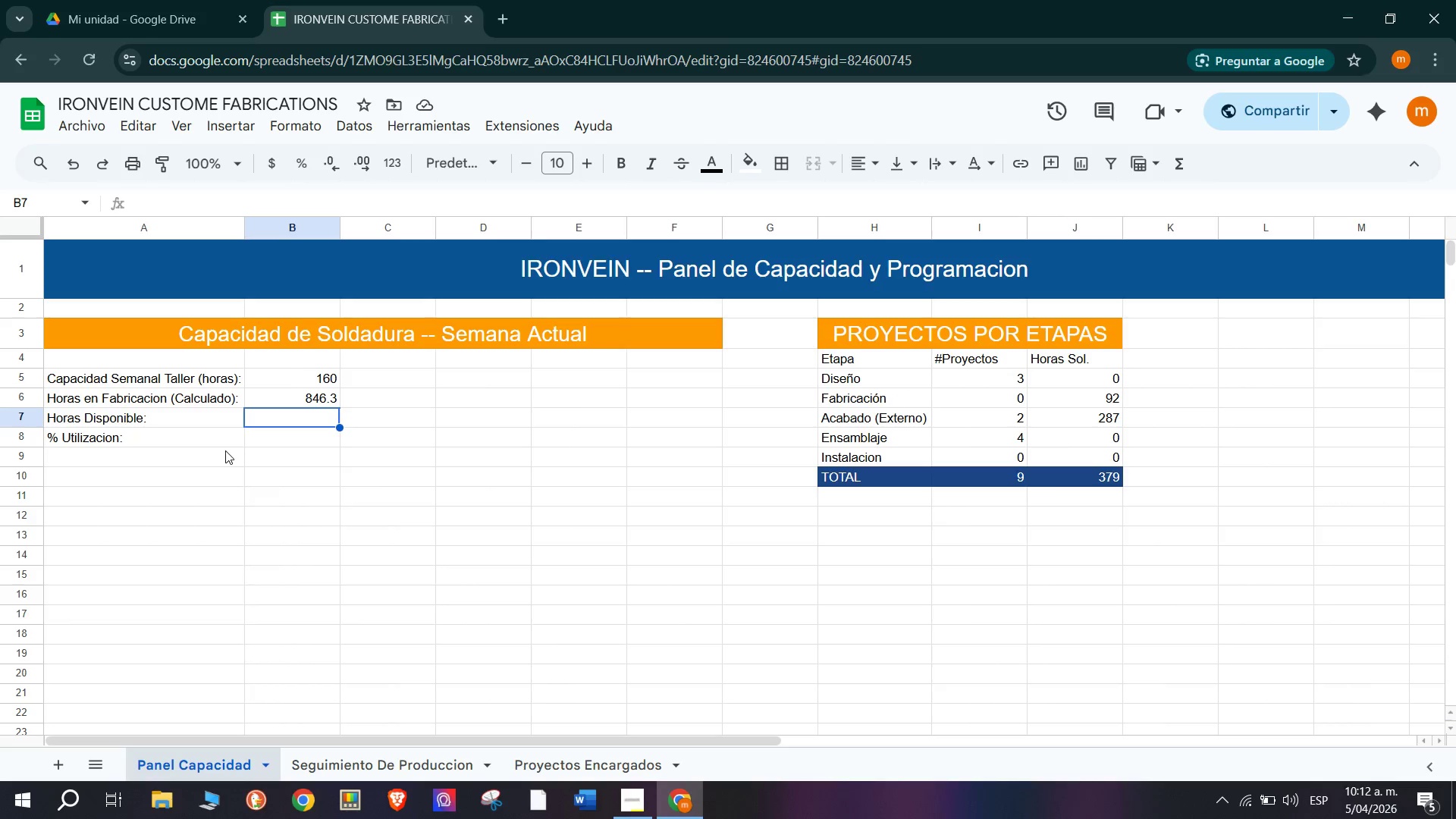 
wait(8.88)
 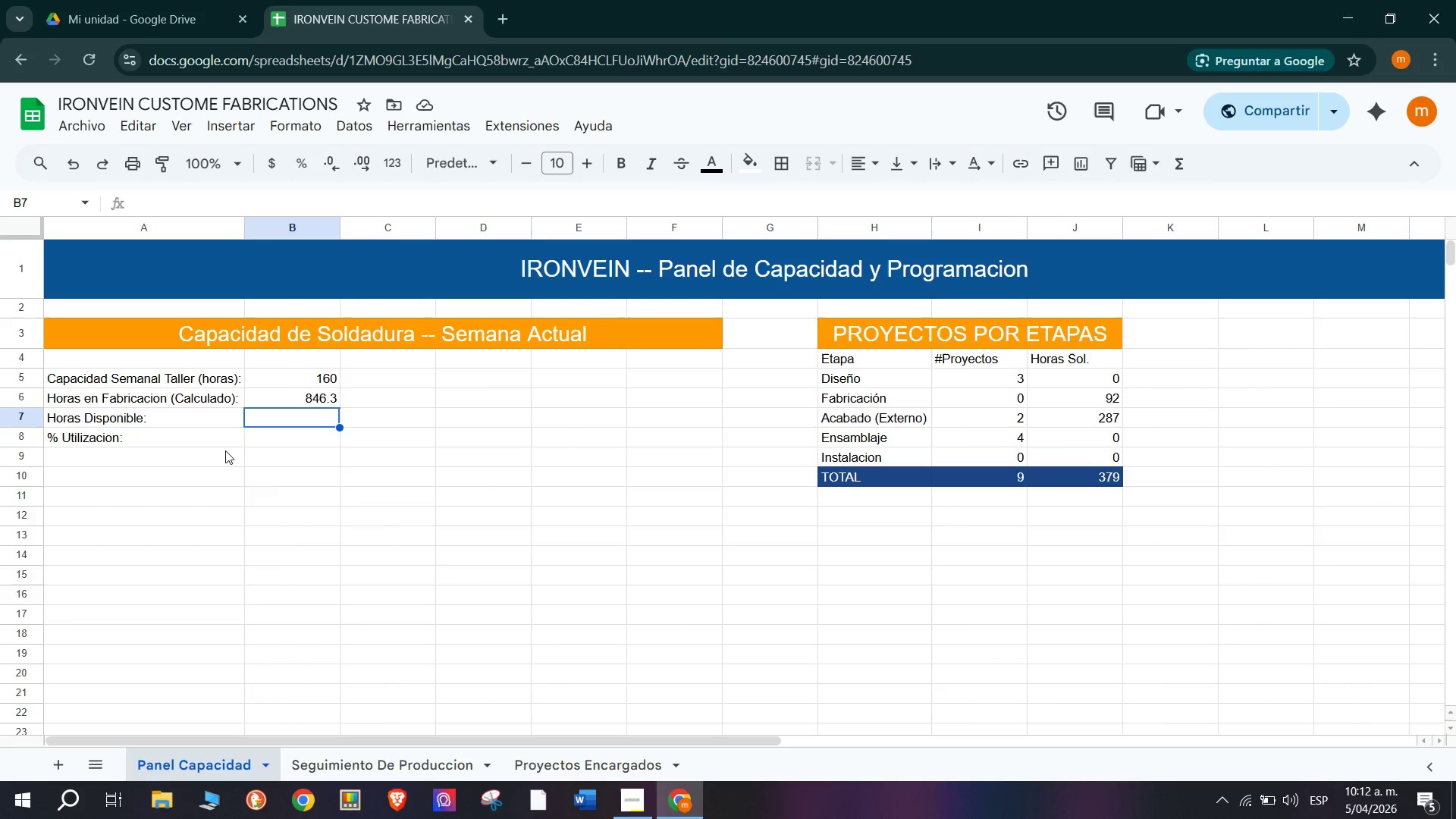 
type()B5-)
 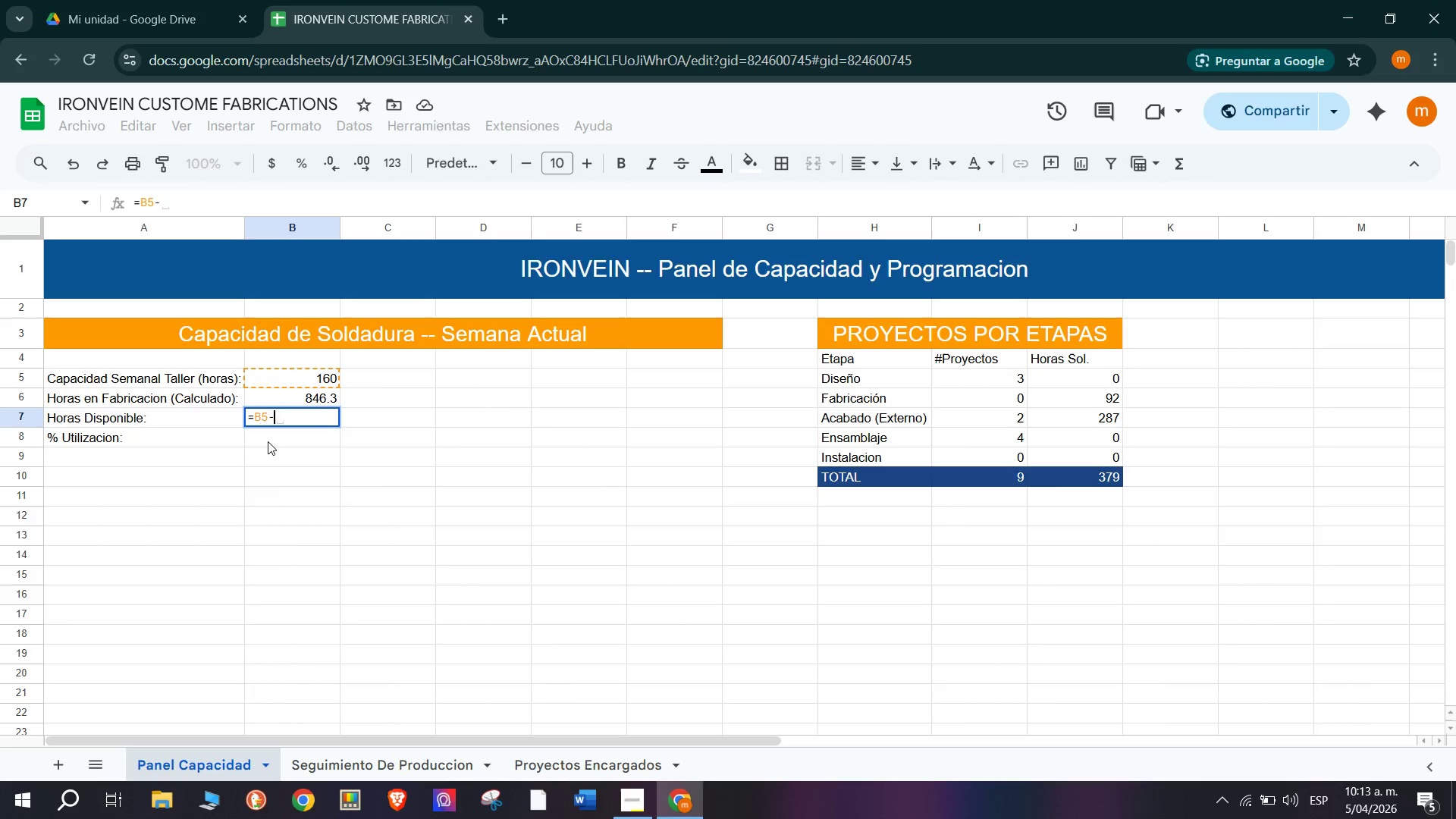 
type(B6)
 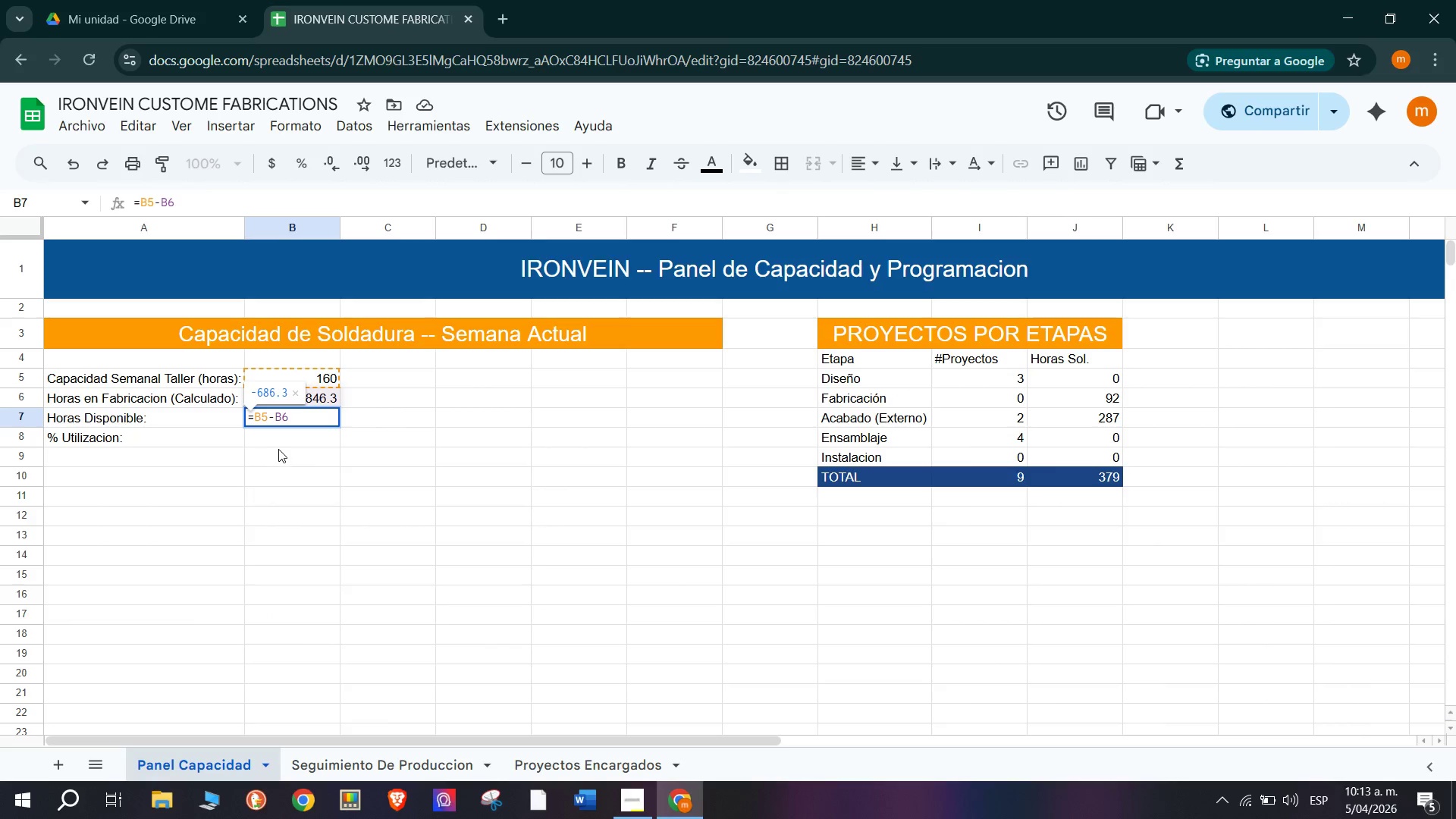 
key(Enter)
 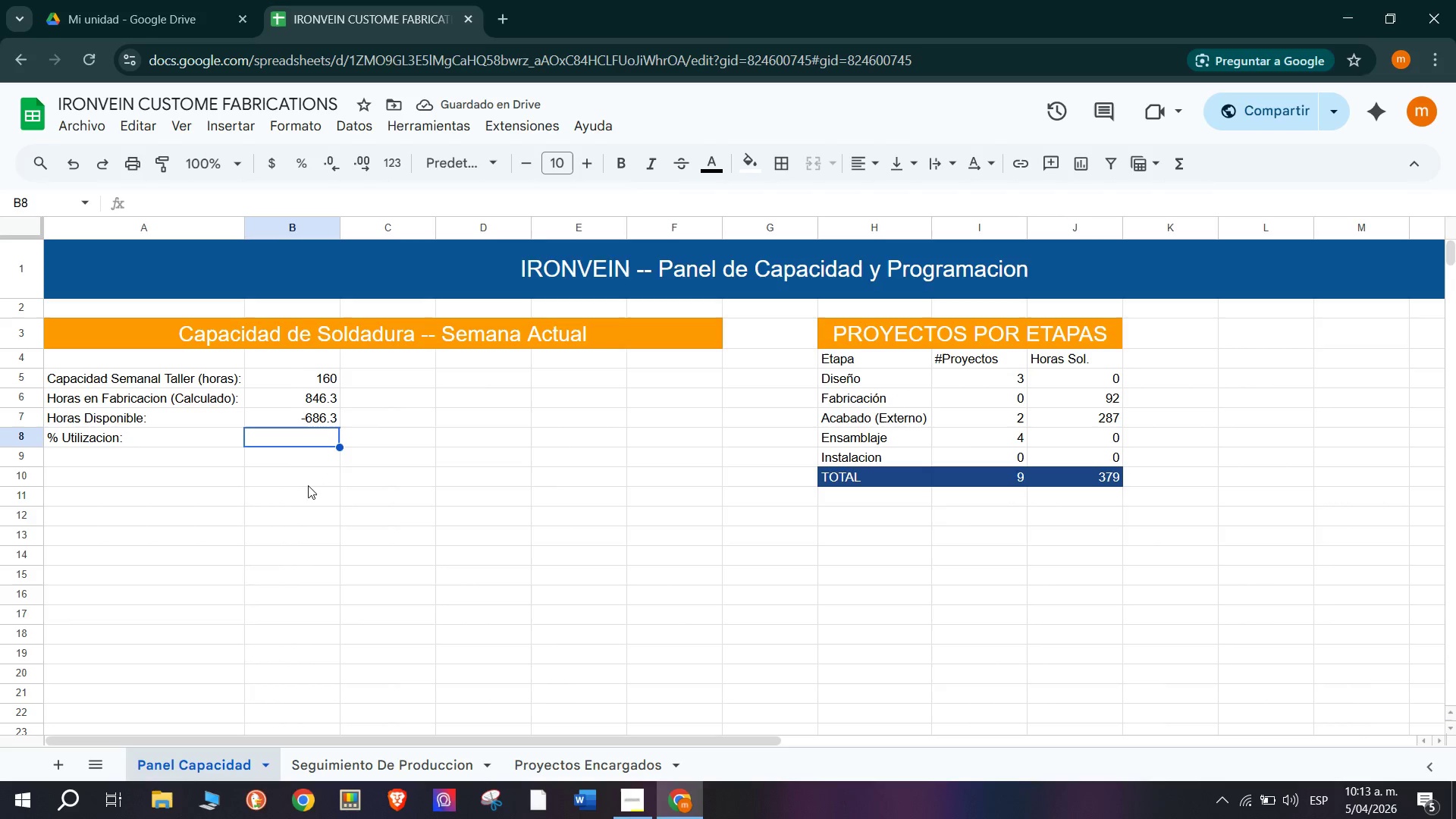 
wait(9.78)
 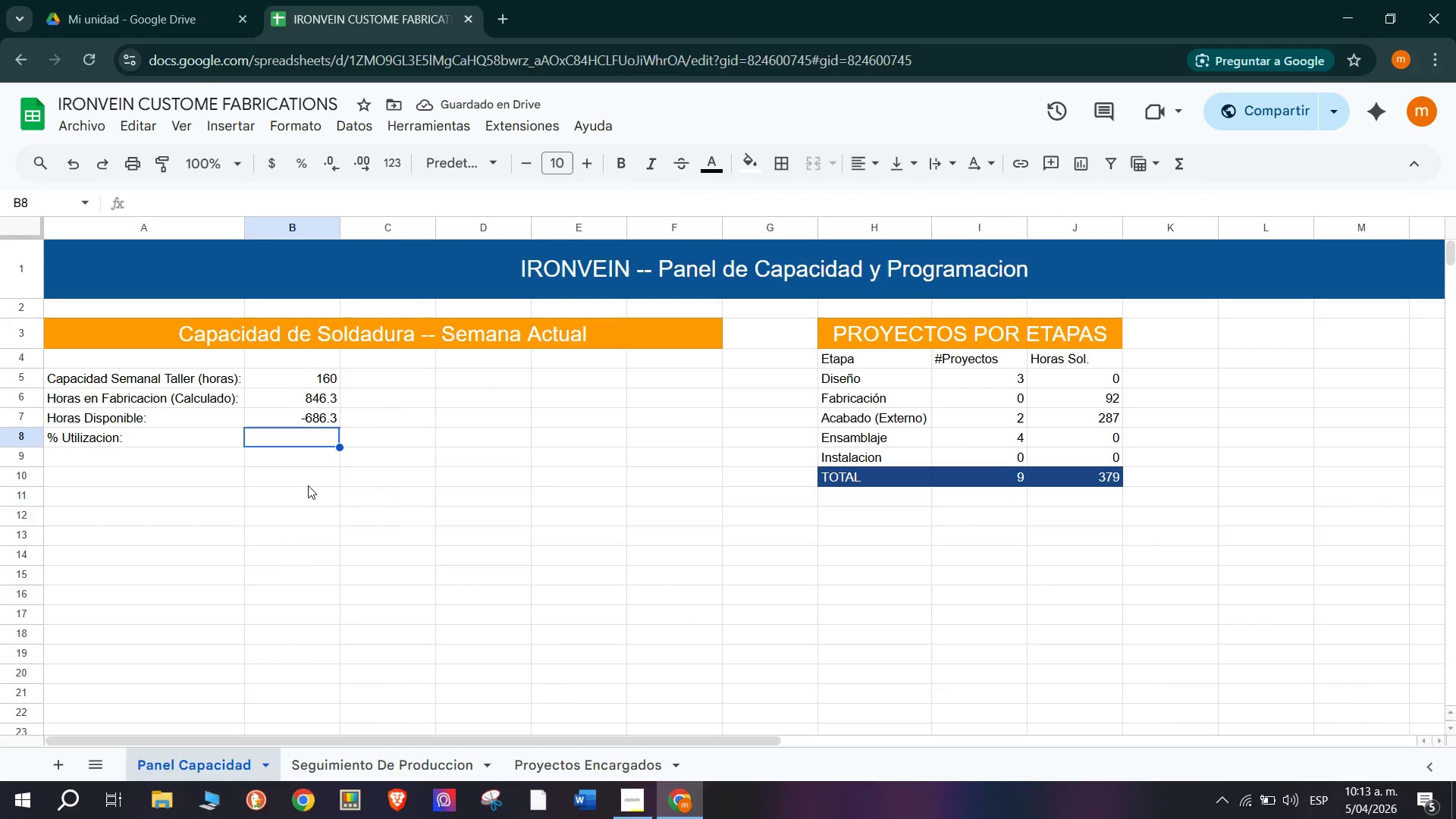 
hold_key(key=ShiftRight, duration=1.52)
 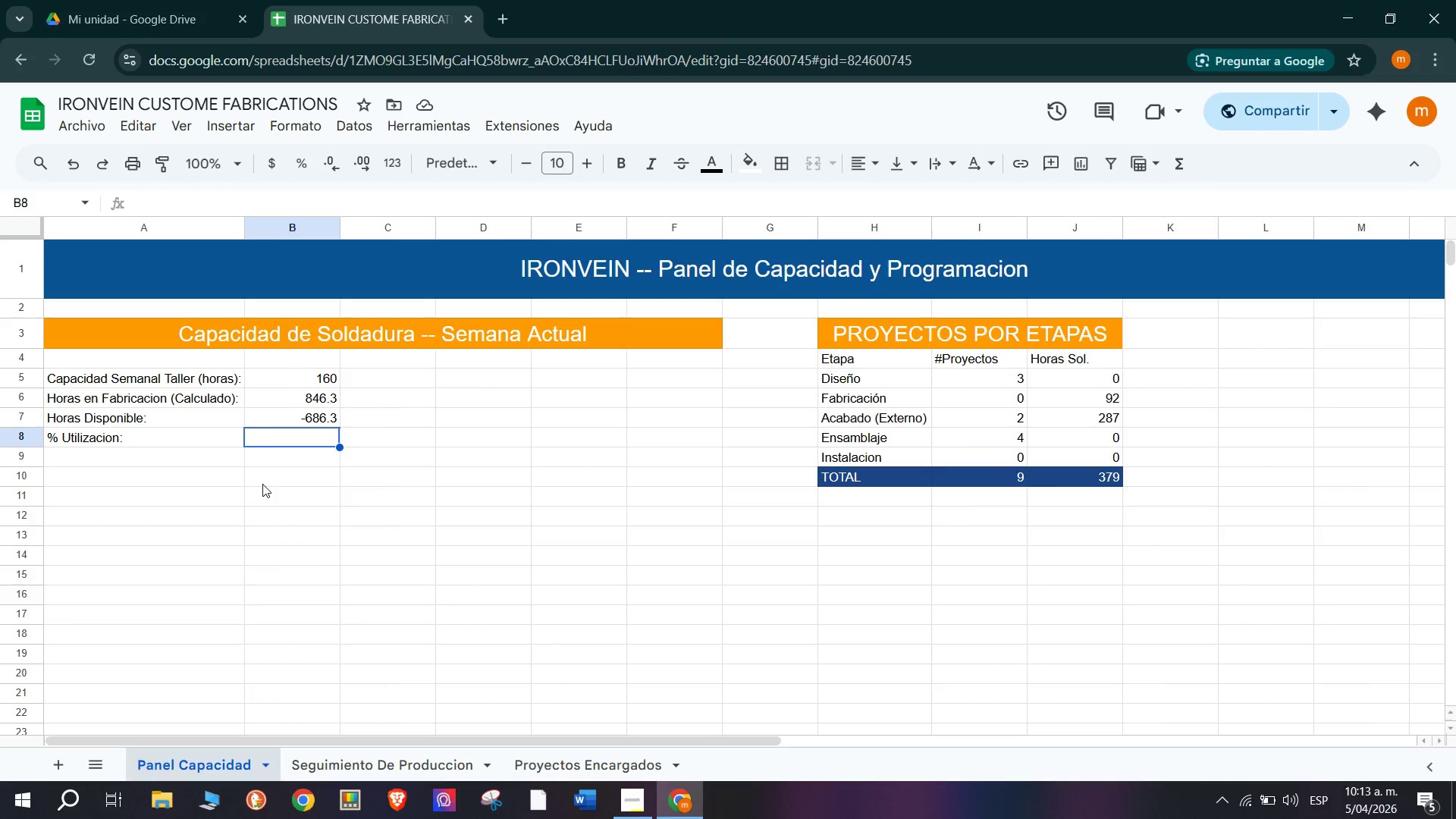 
type()SI.E)
 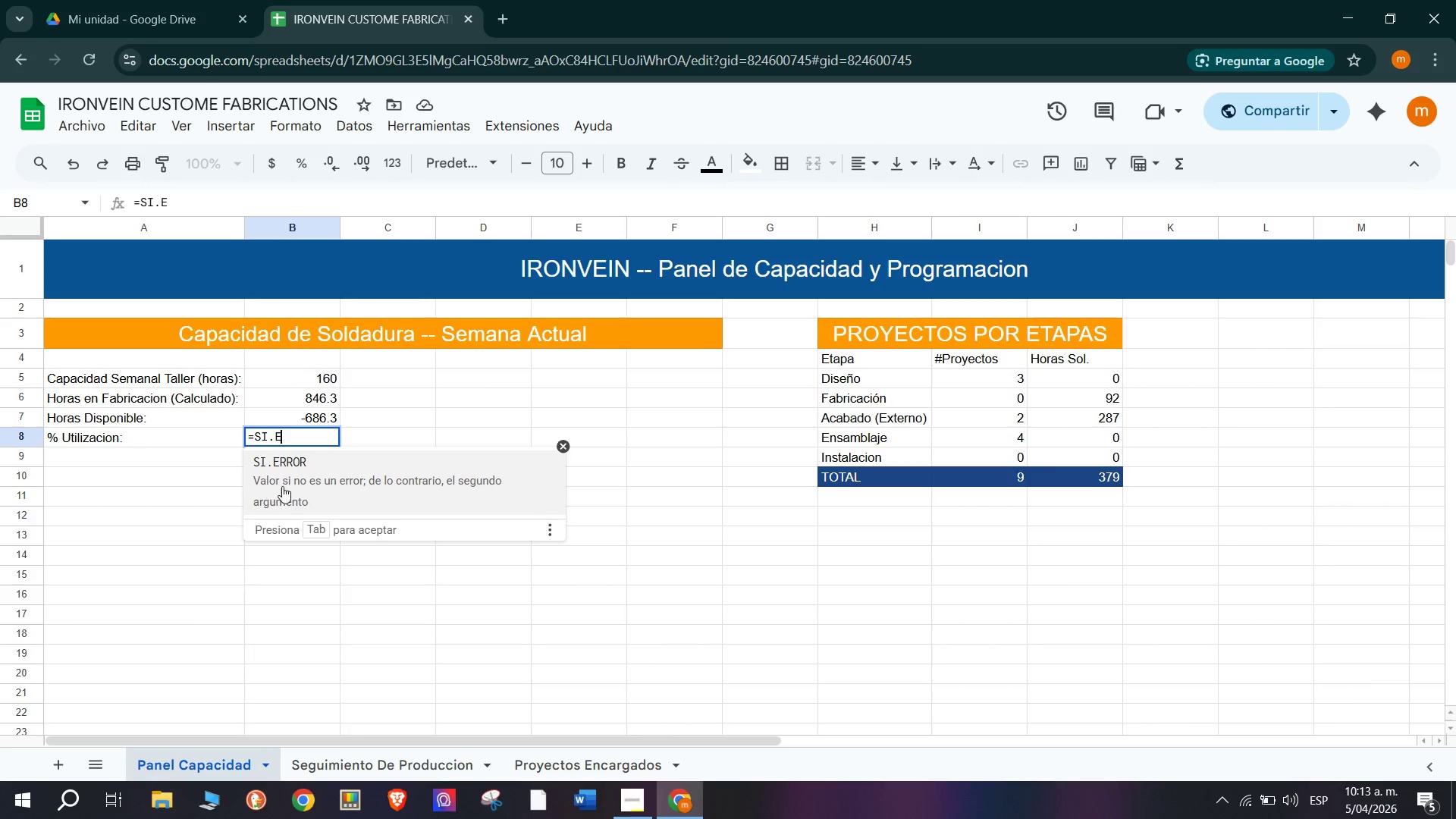 
key(R)
 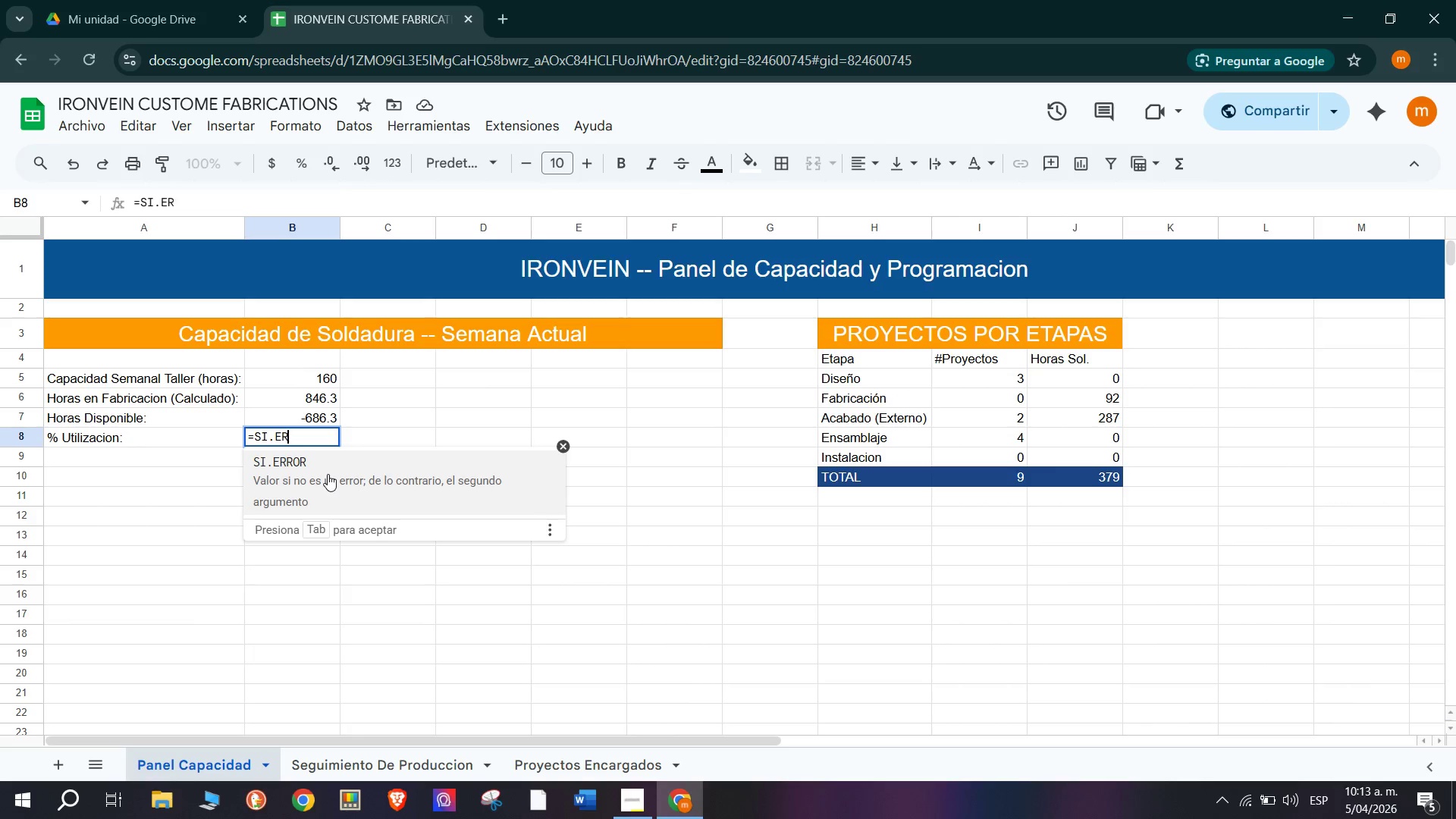 
left_click([328, 474])
 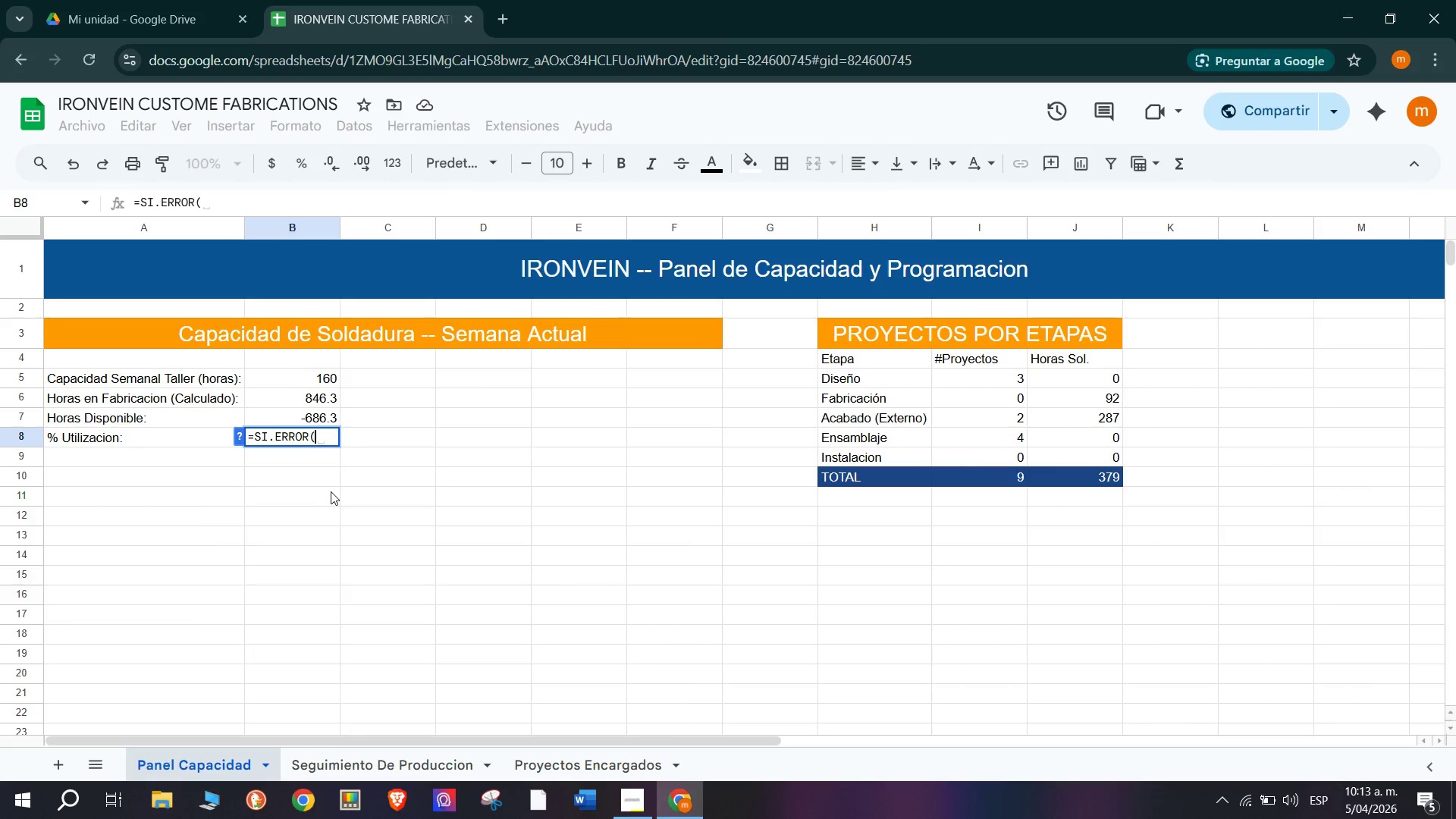 
wait(6.41)
 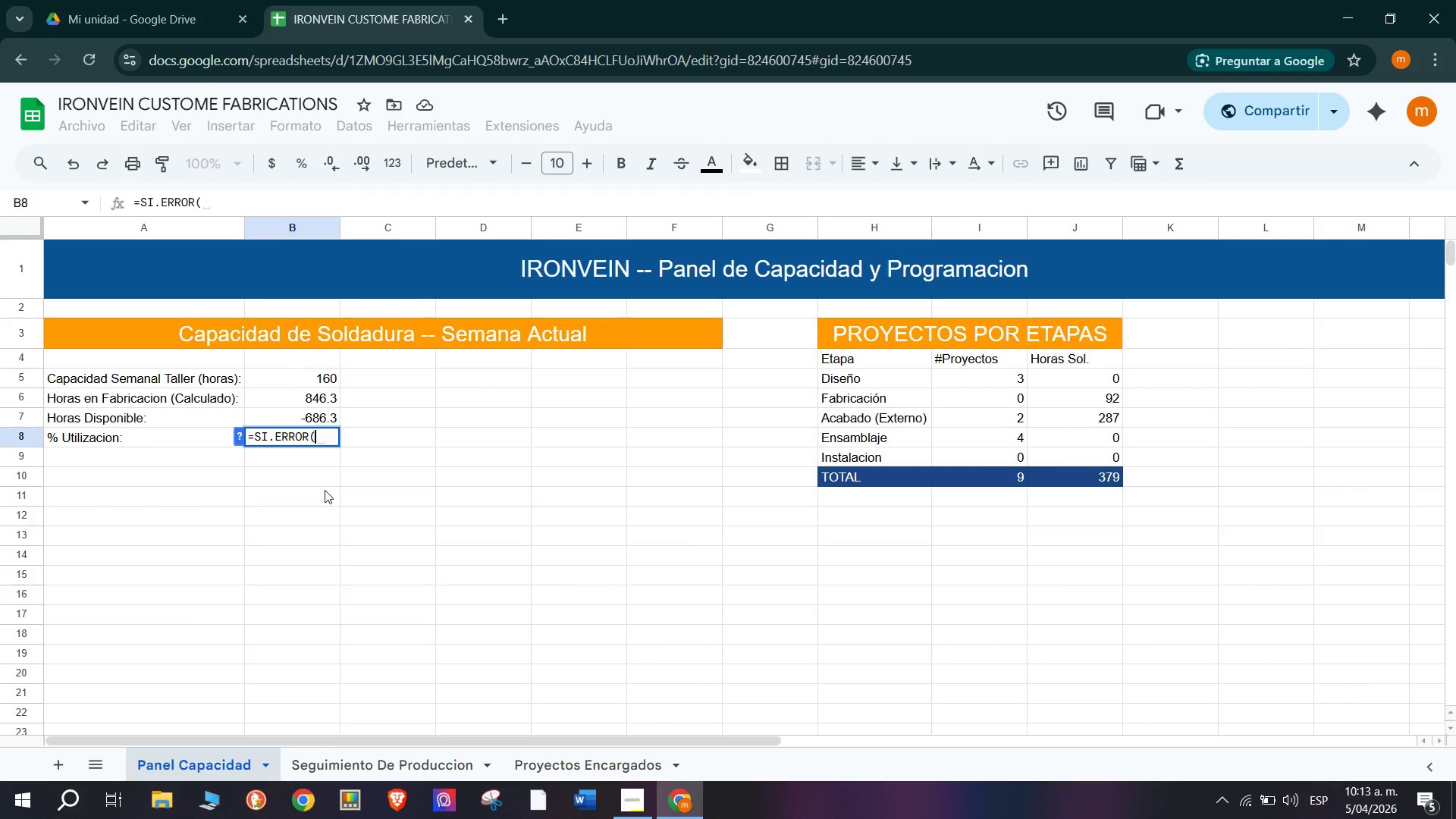 
type(B6&B5)
 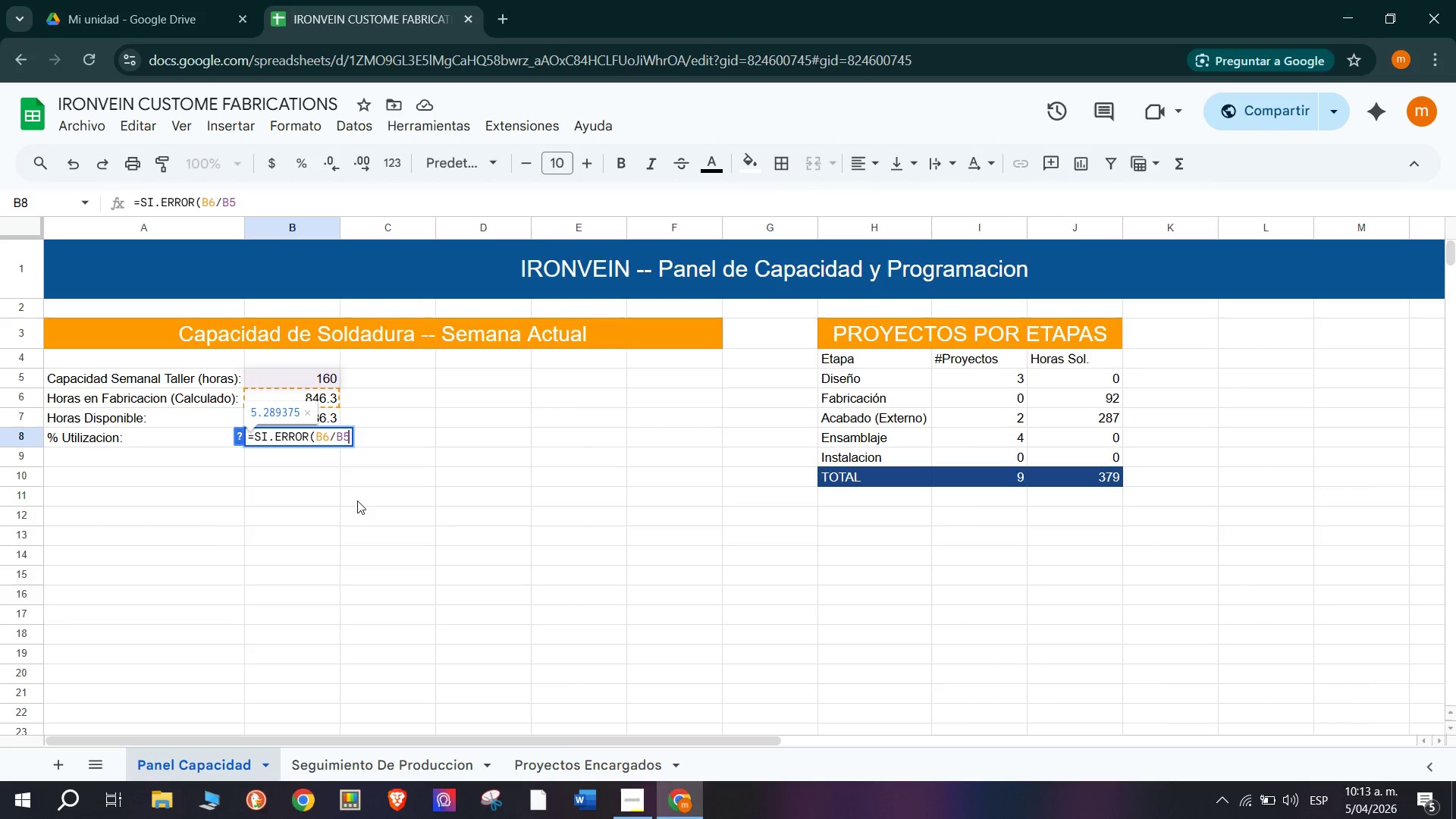 
type(<0()
 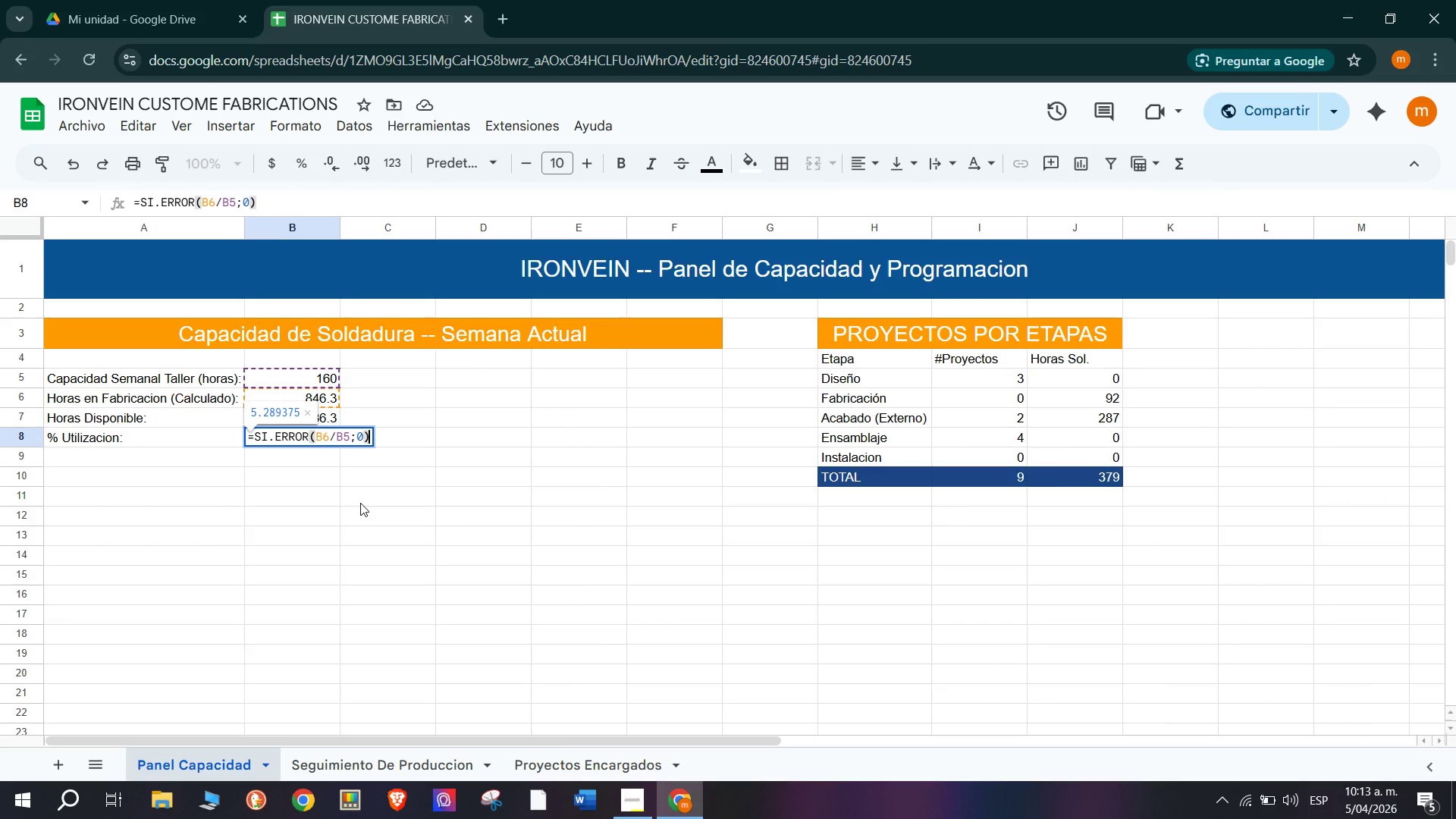 
key(Enter)
 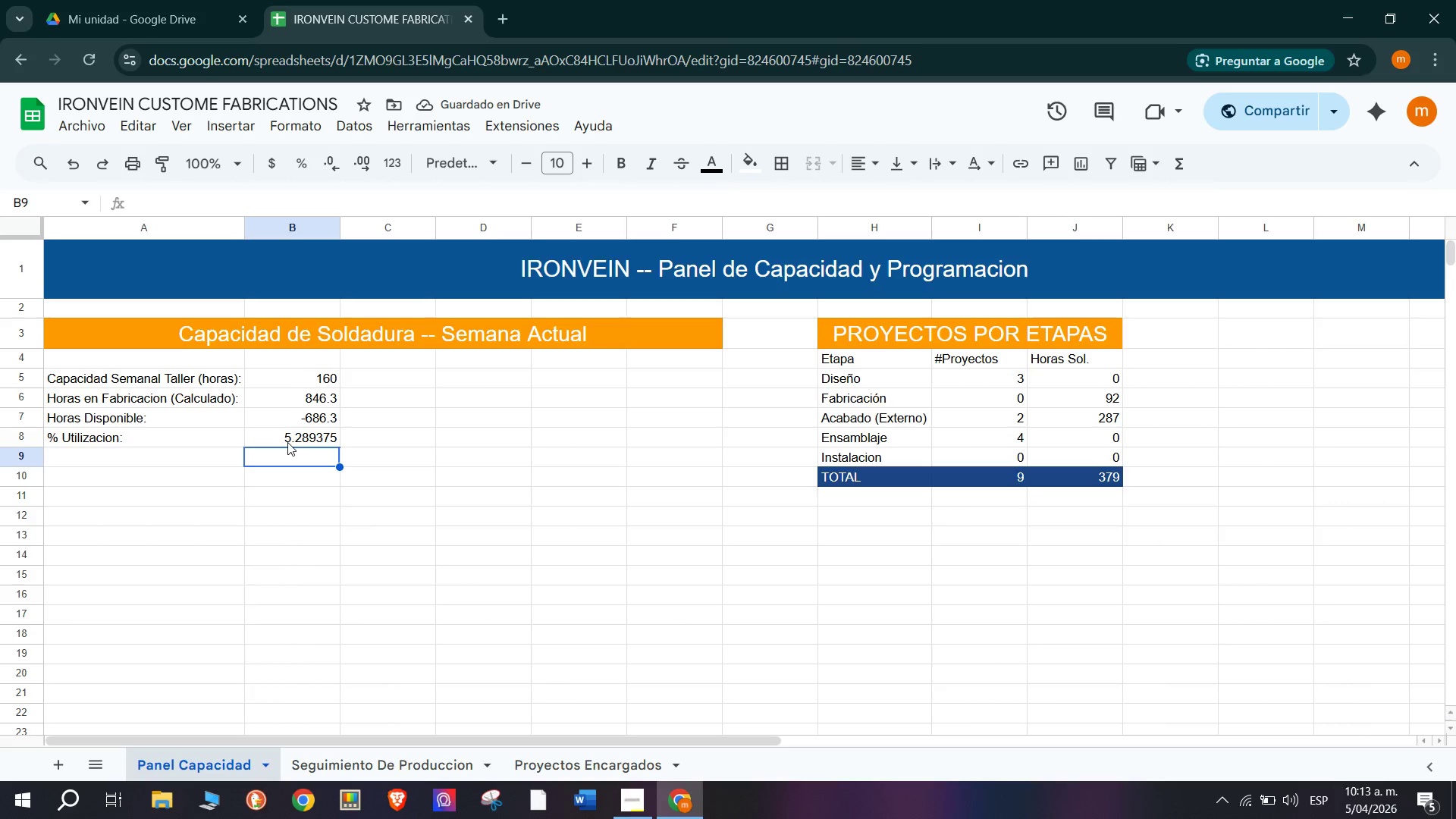 
left_click([287, 442])
 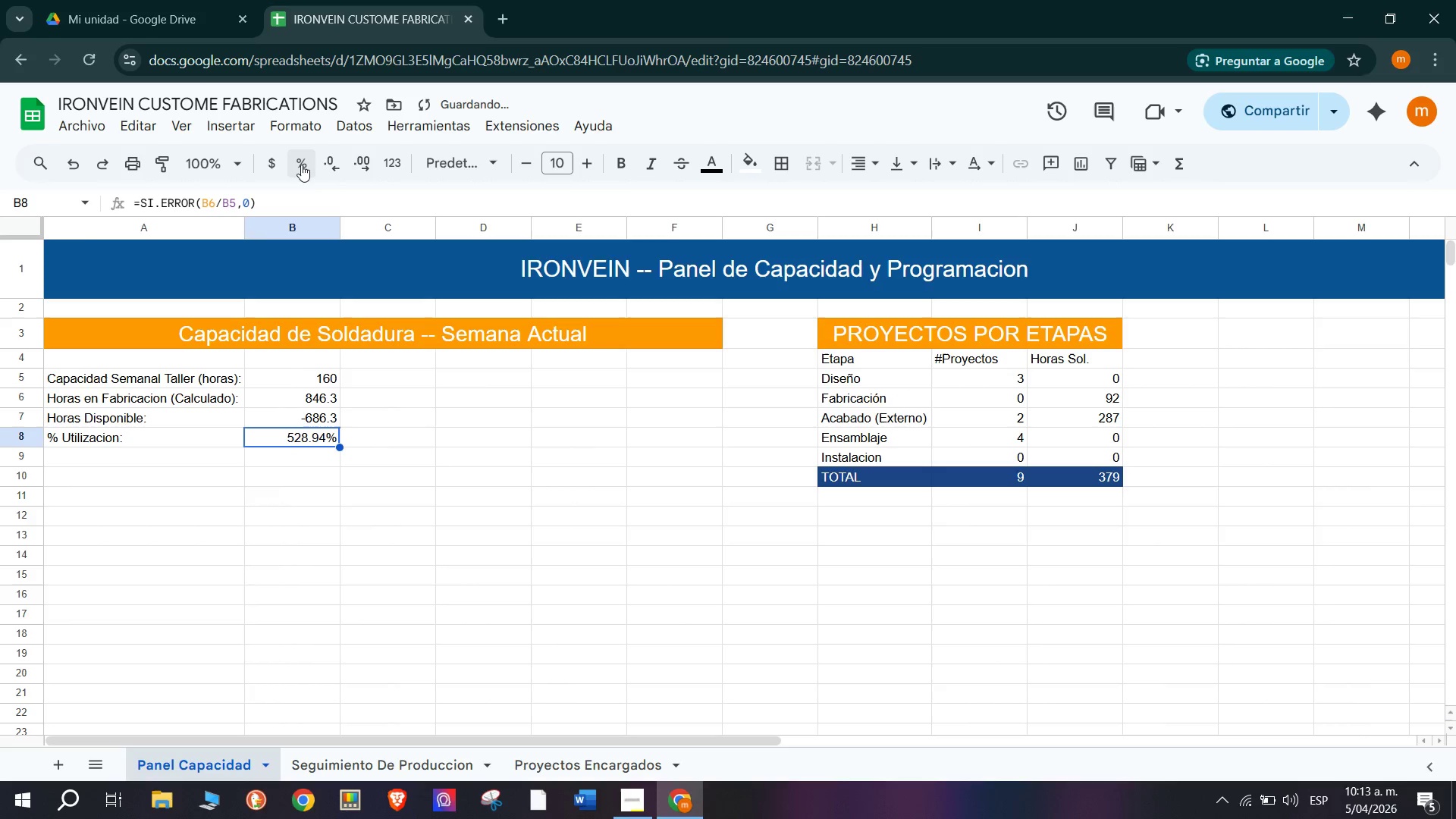 
left_click([301, 165])
 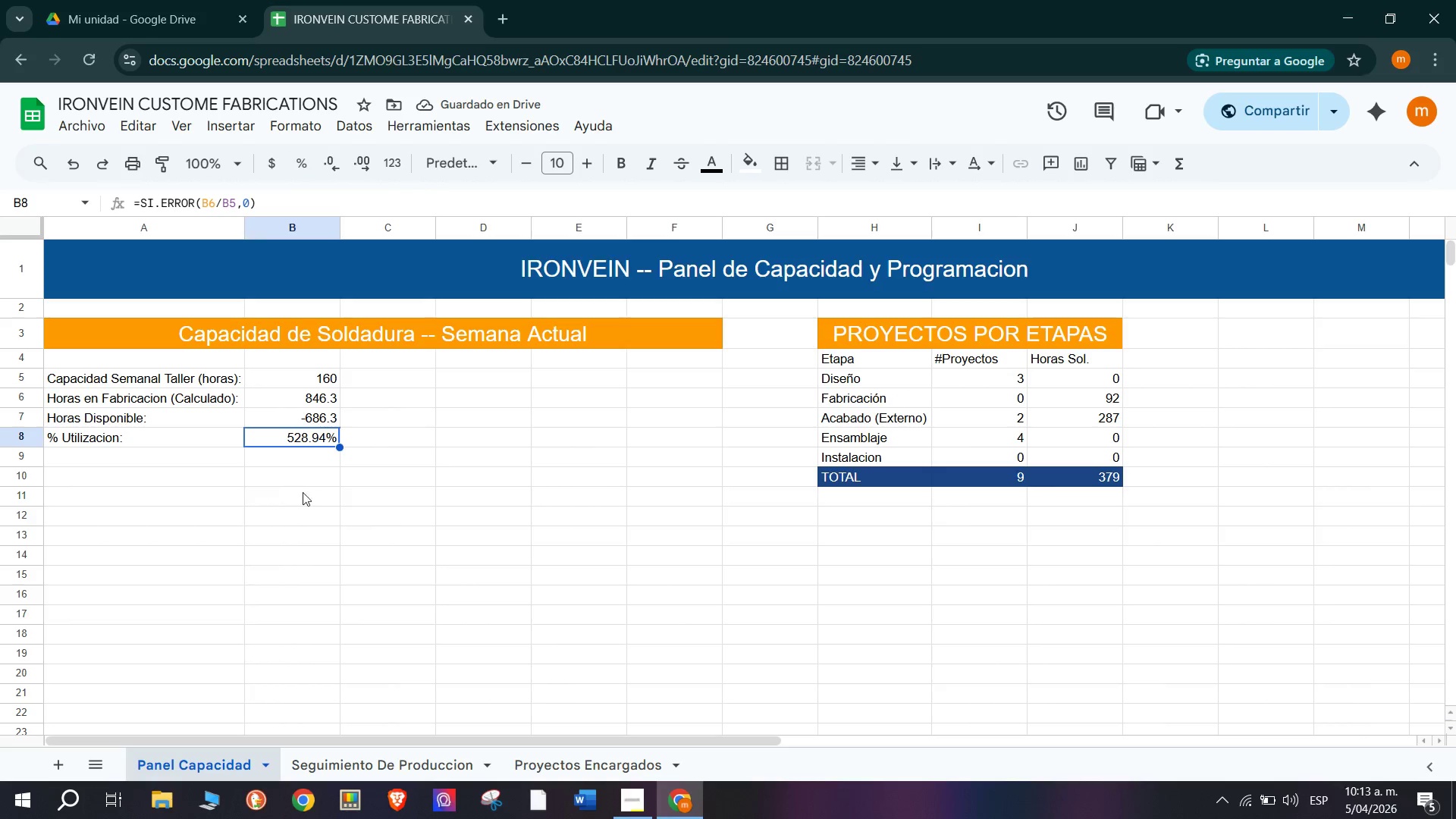 
left_click([379, 425])
 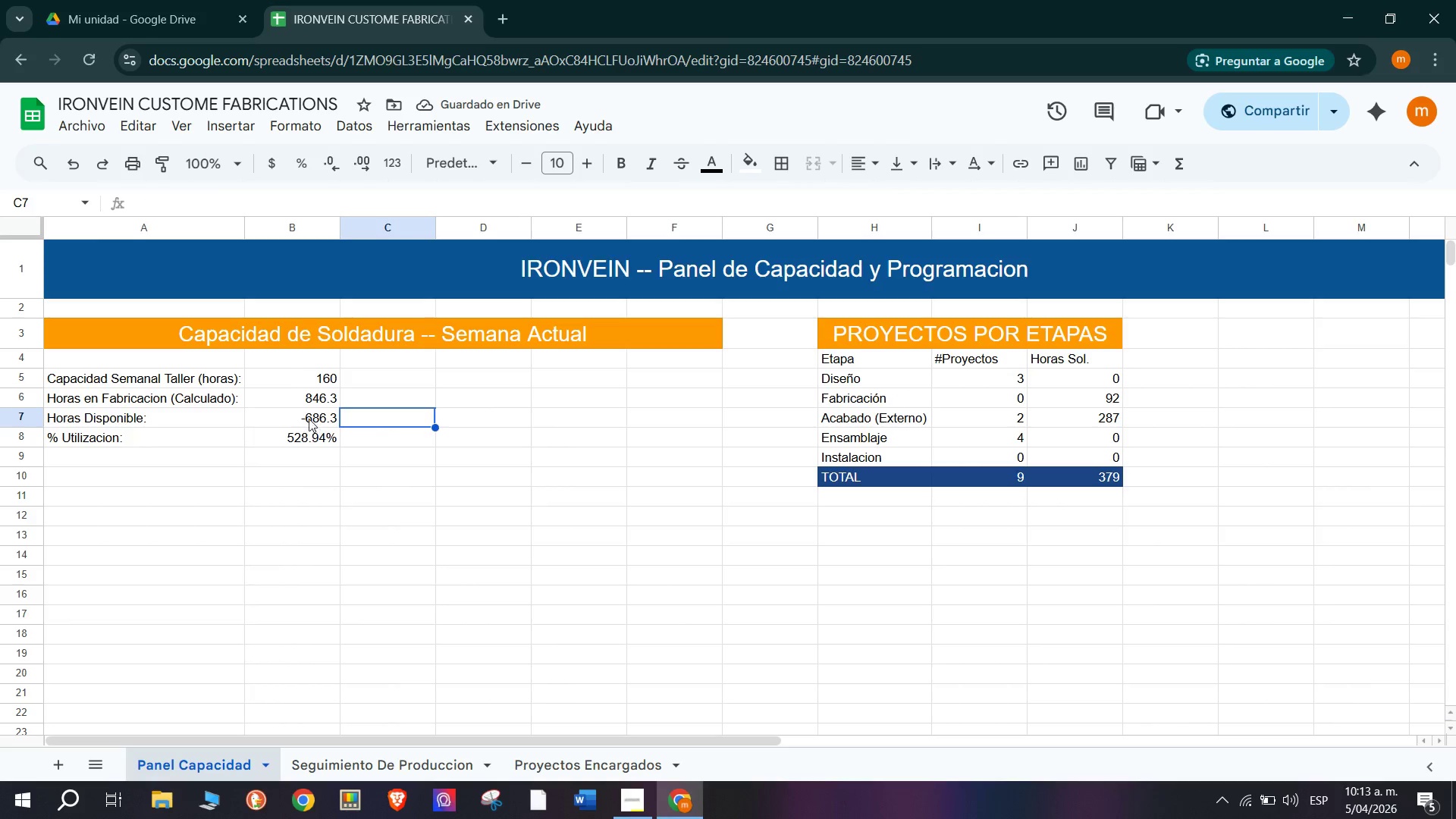 
left_click([290, 422])
 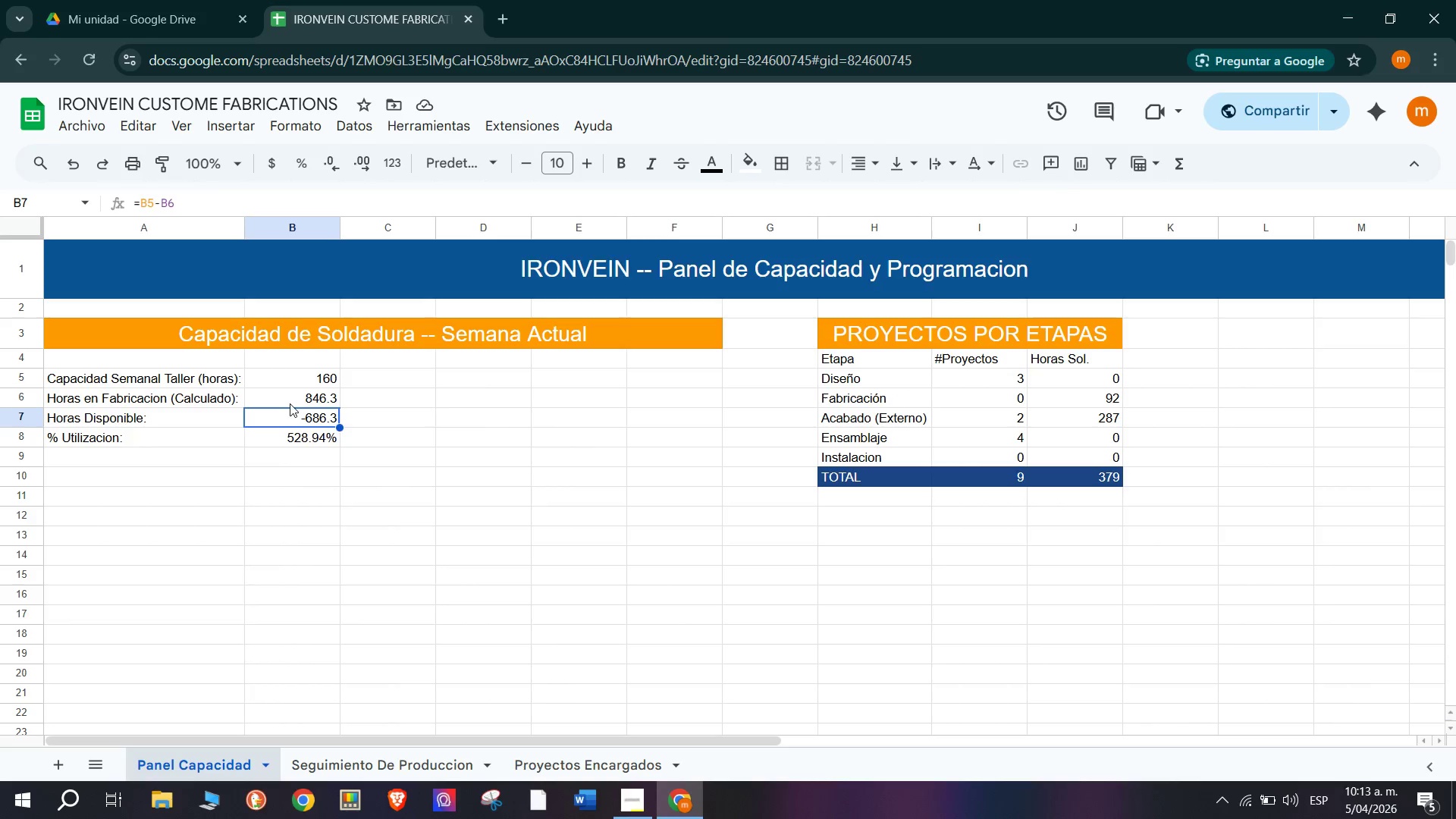 
left_click([292, 396])
 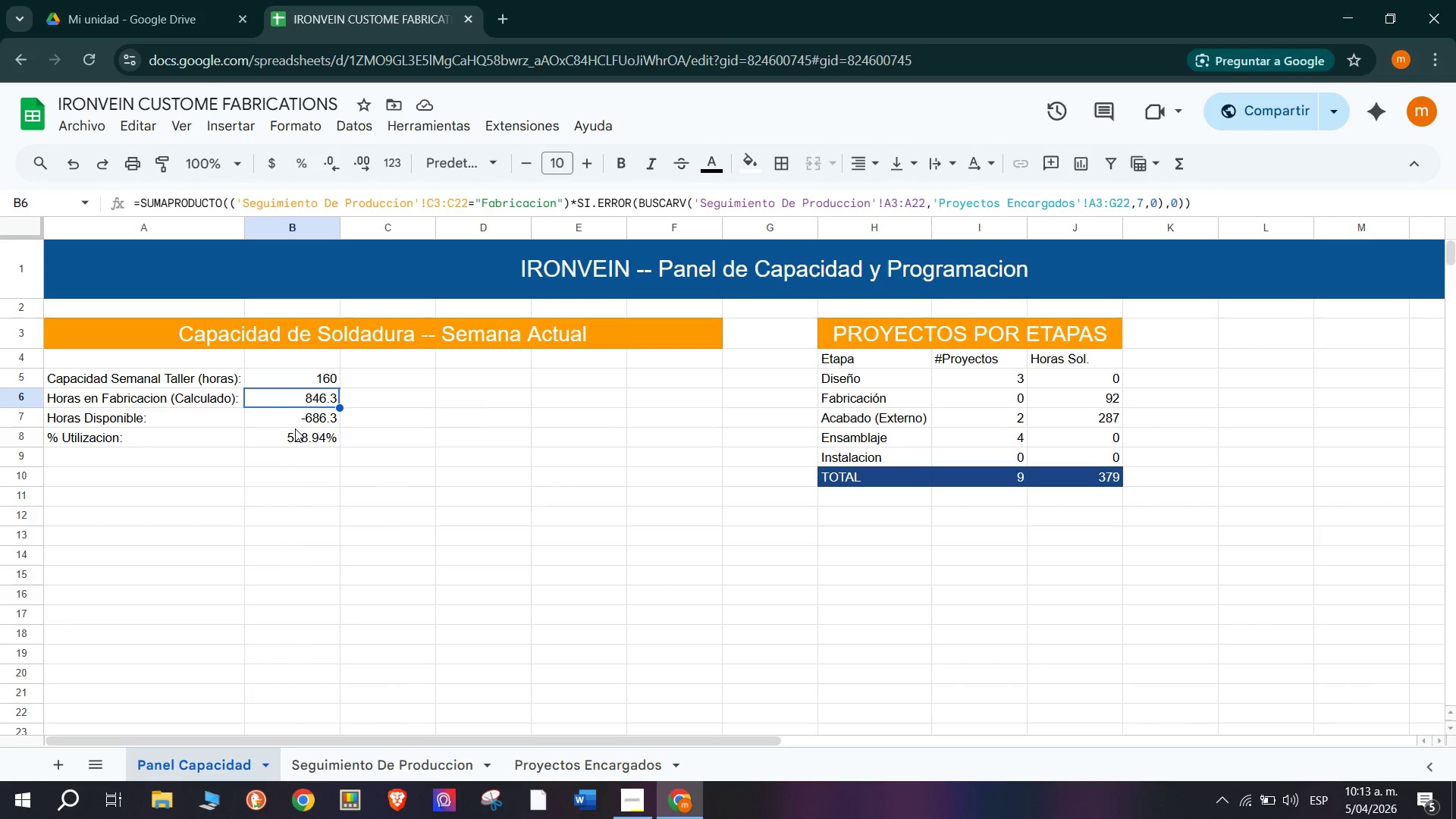 
left_click([306, 414])
 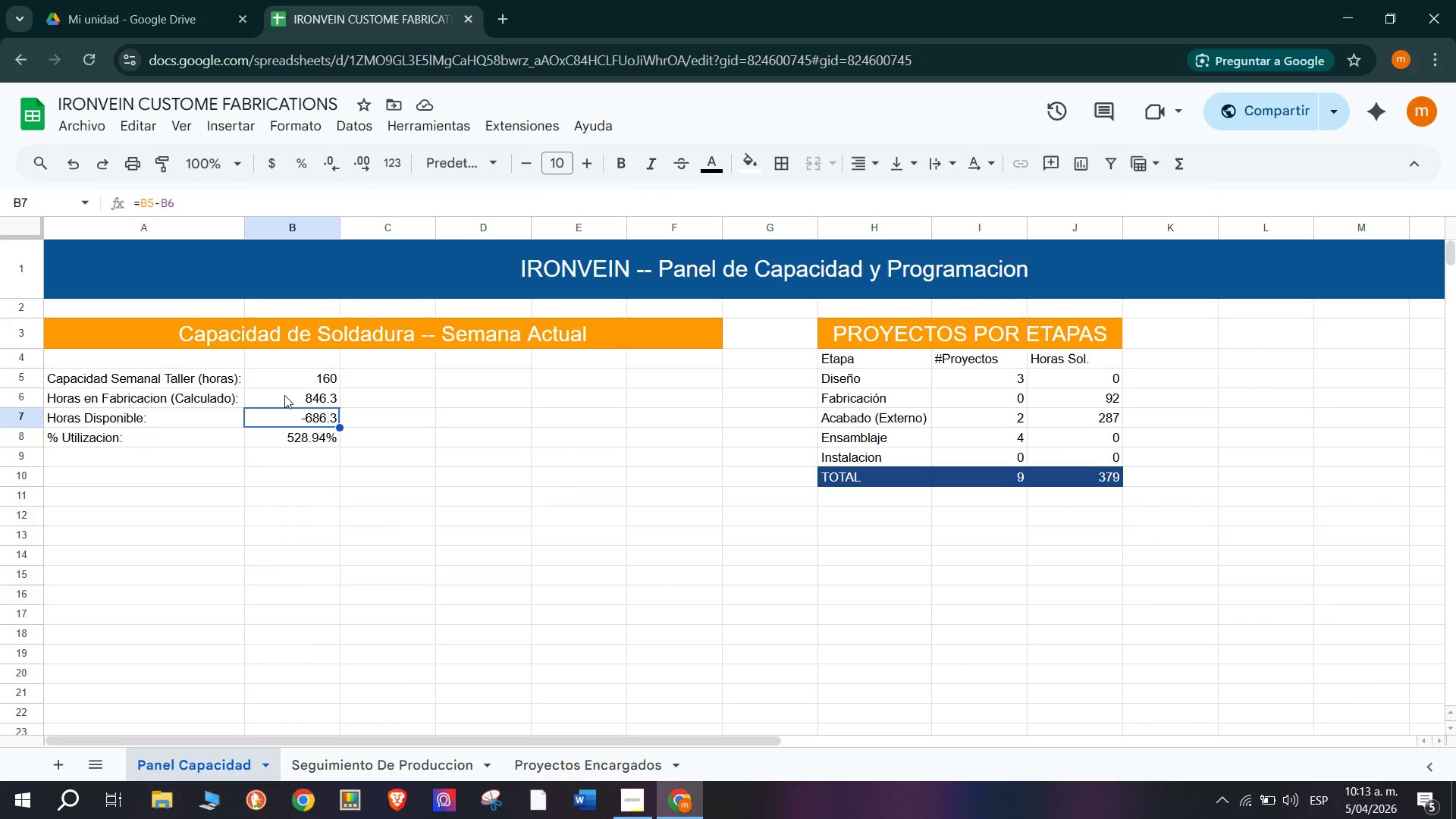 
left_click([284, 394])
 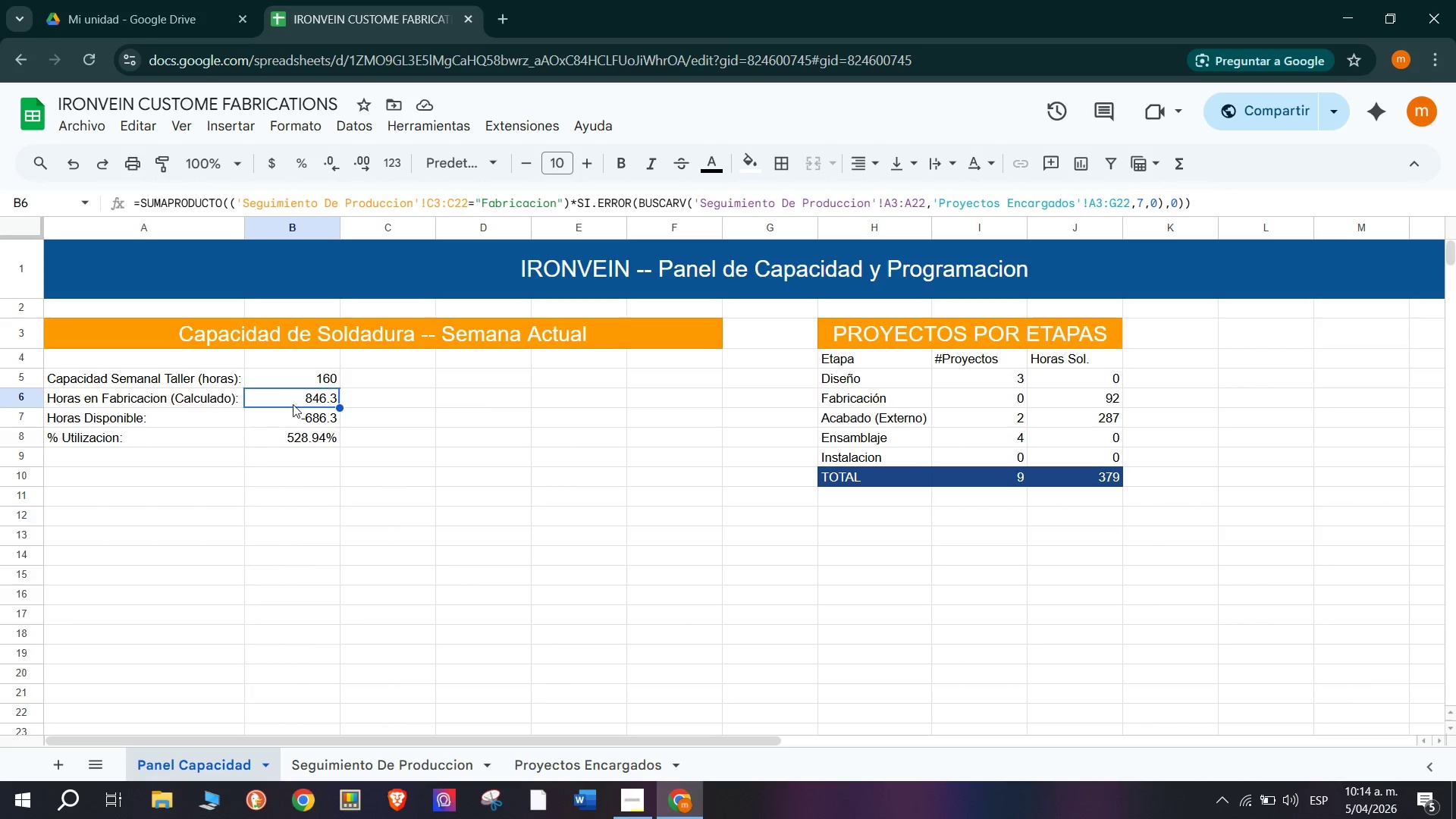 
left_click([300, 385])
 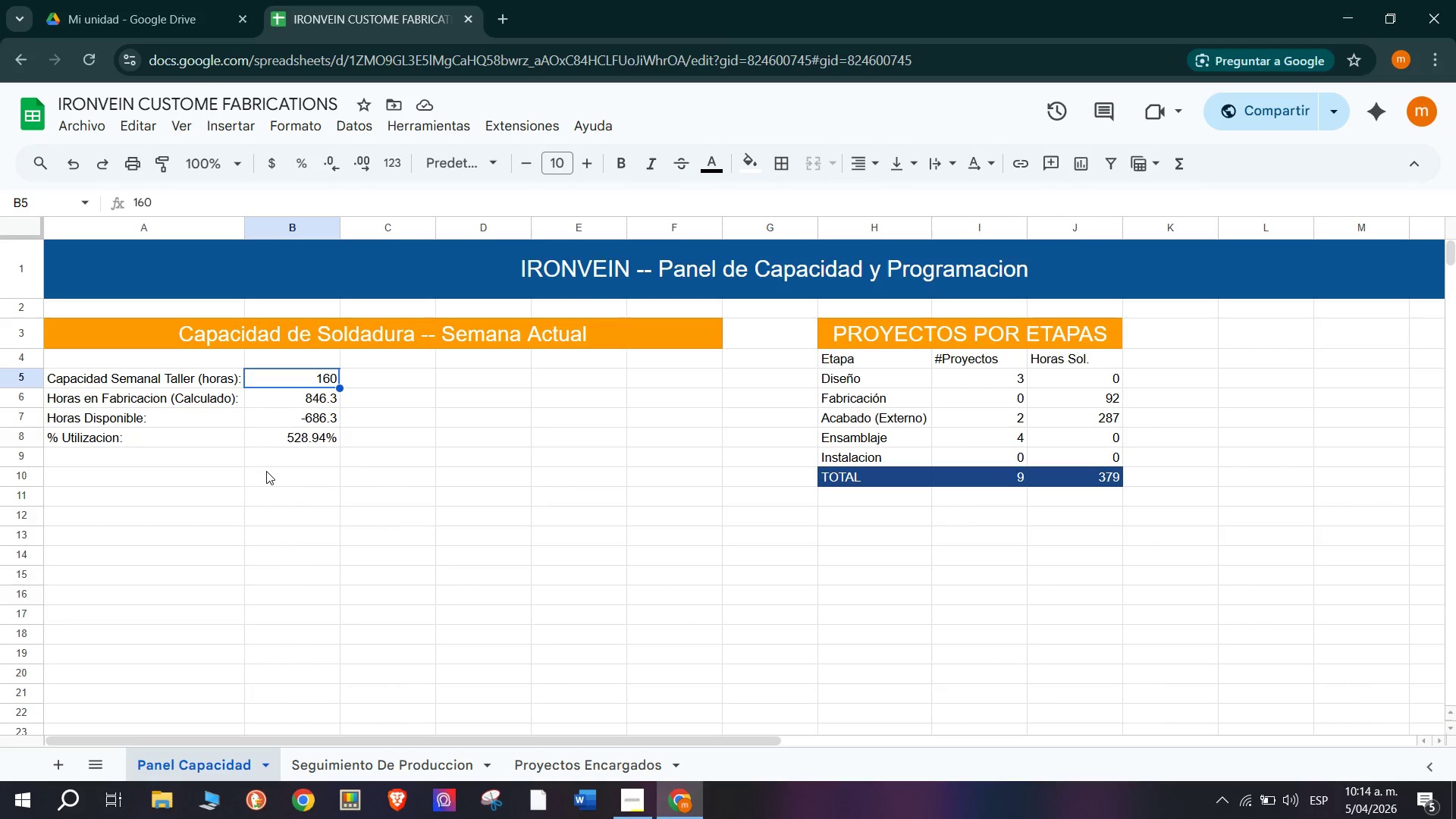 
wait(8.36)
 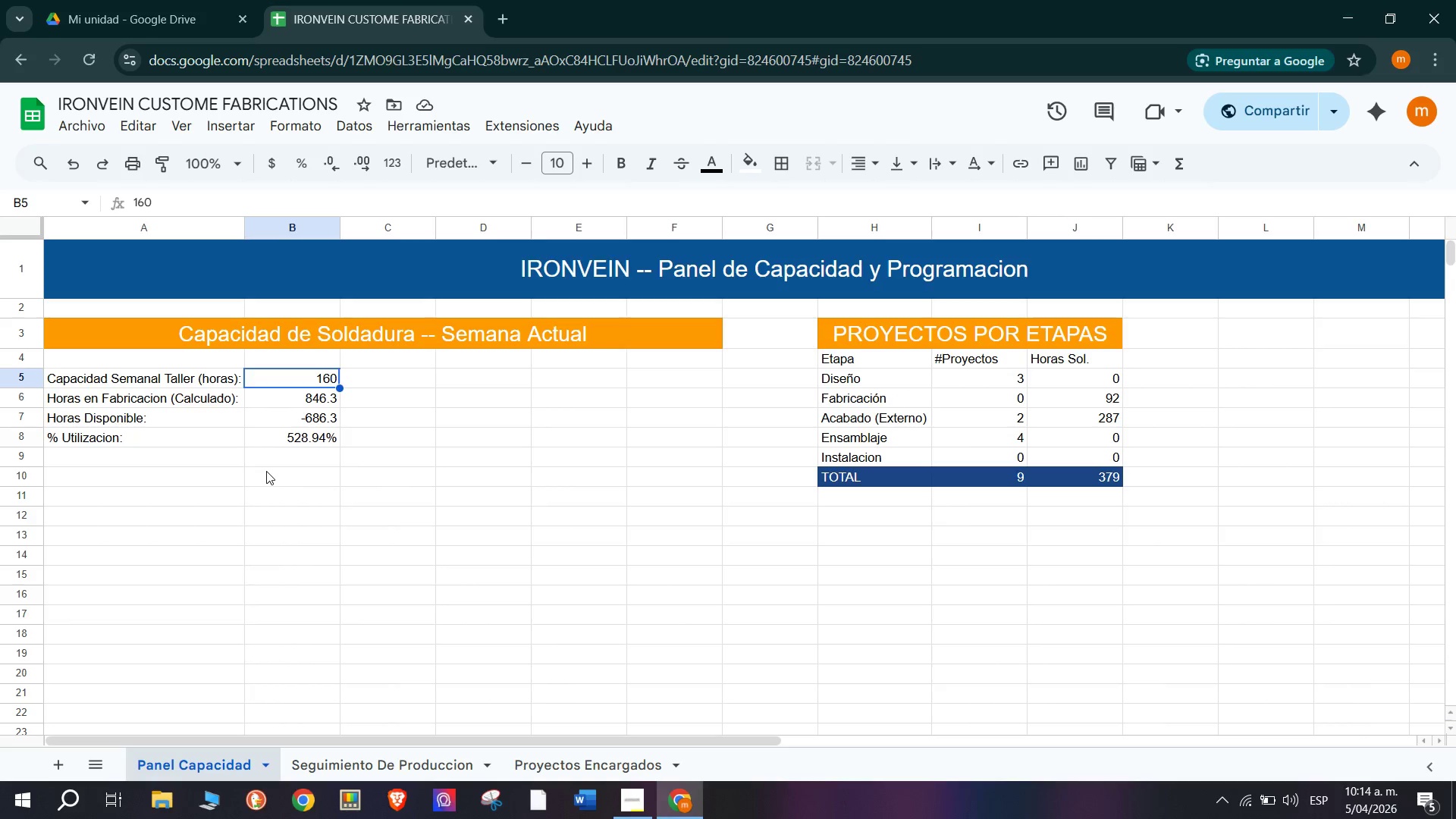 
left_click([333, 755])
 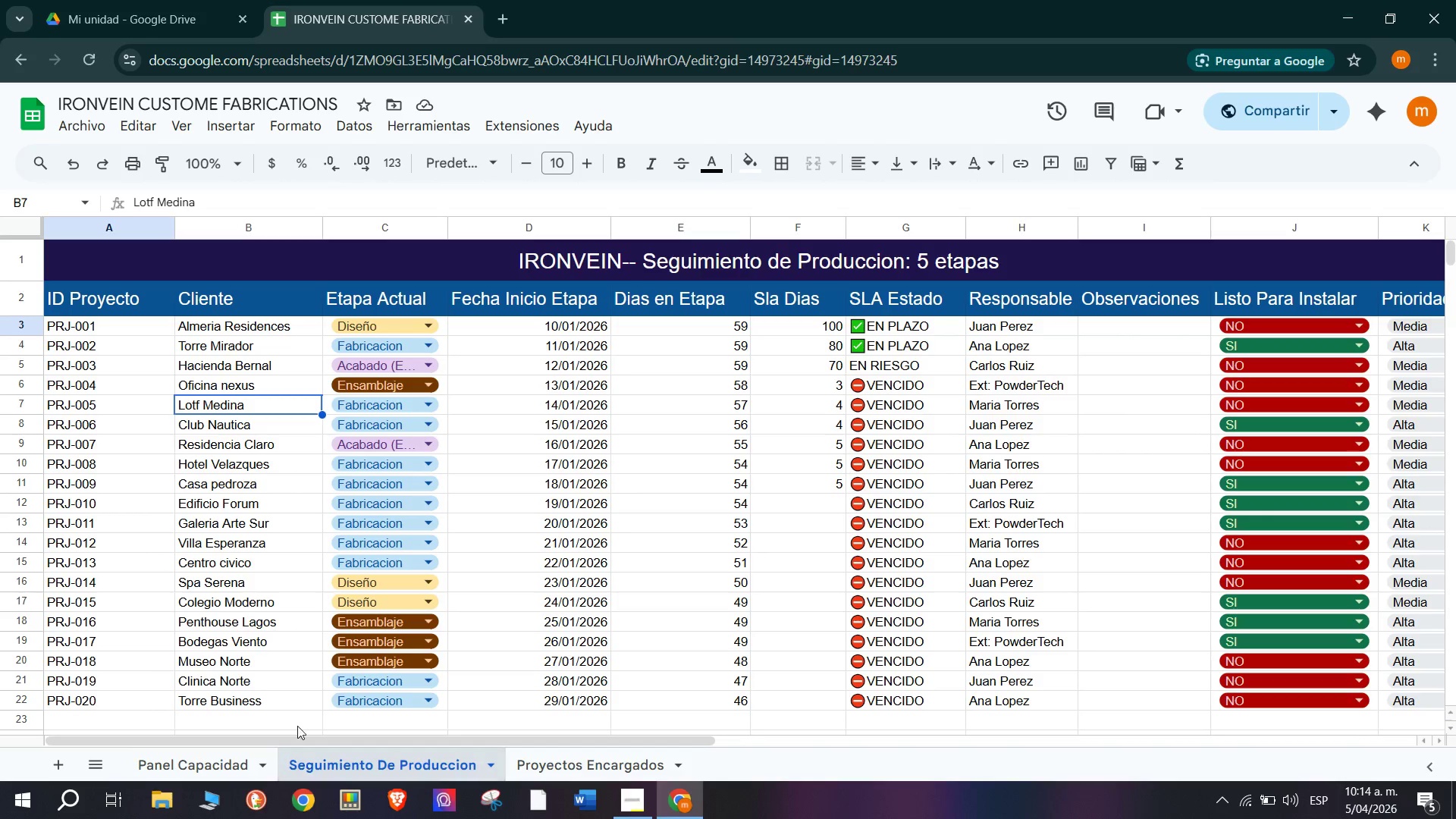 
scroll: coordinate [303, 526], scroll_direction: up, amount: 6.0
 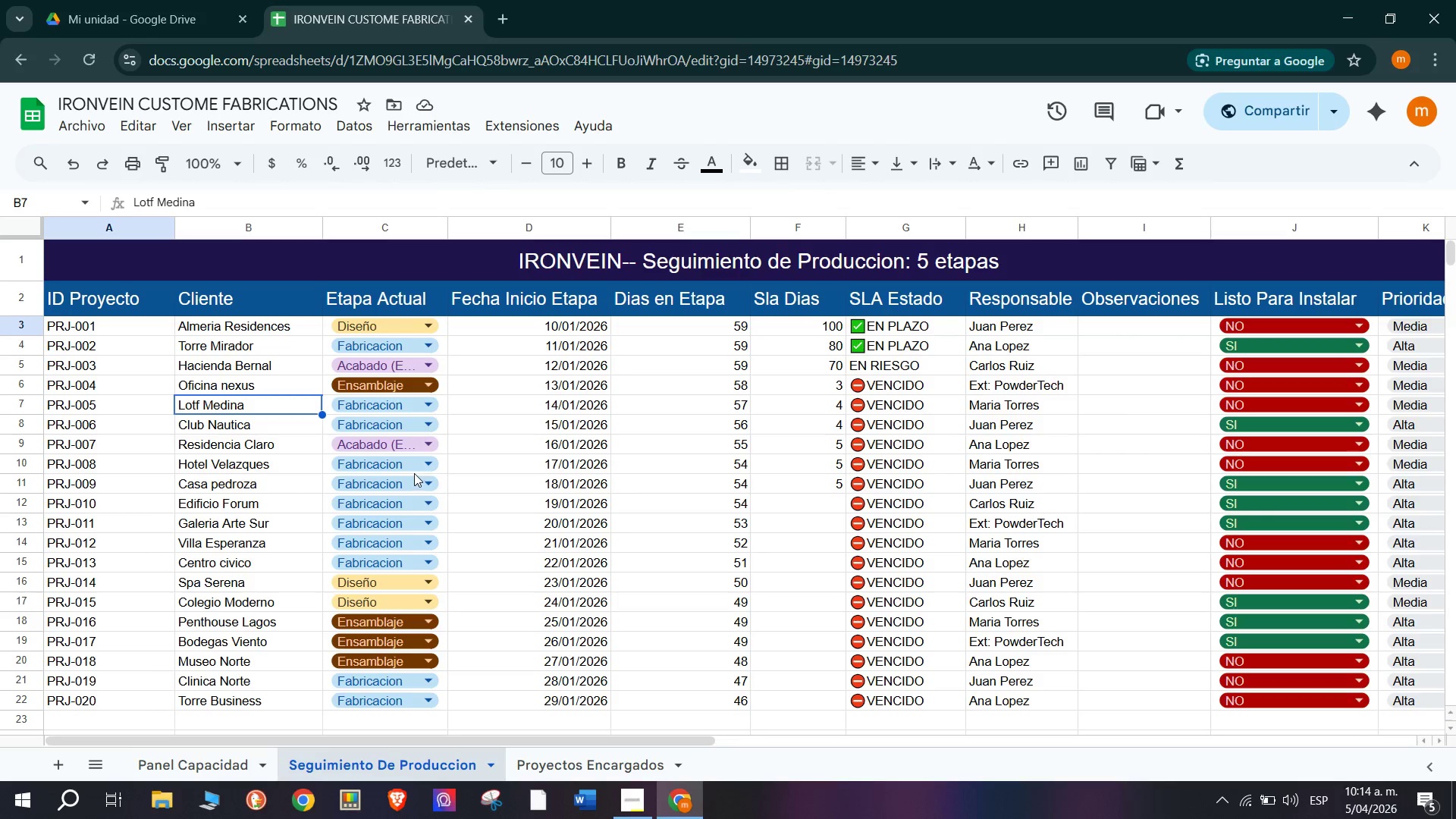 
left_click([416, 466])
 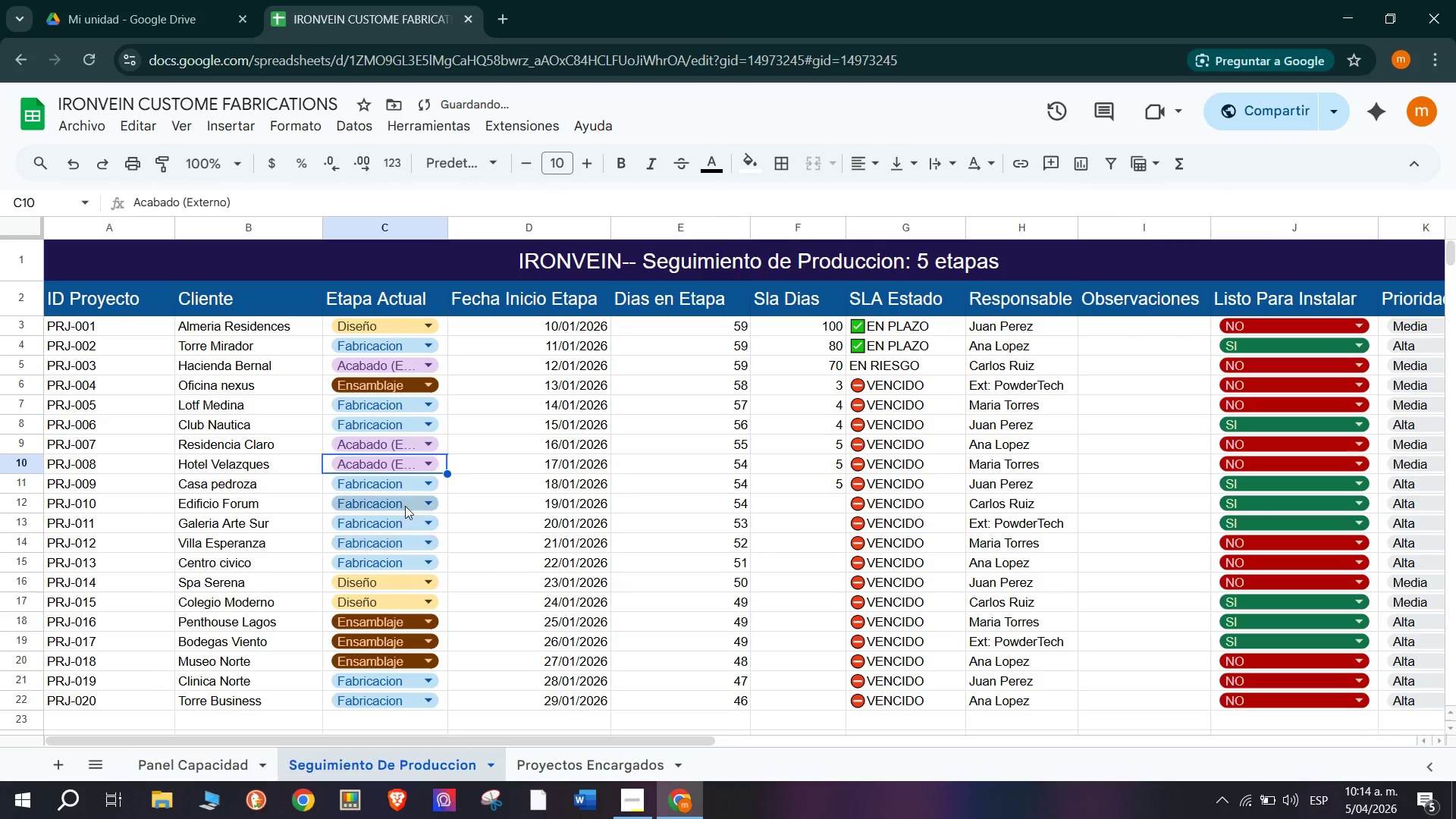 
left_click([424, 490])
 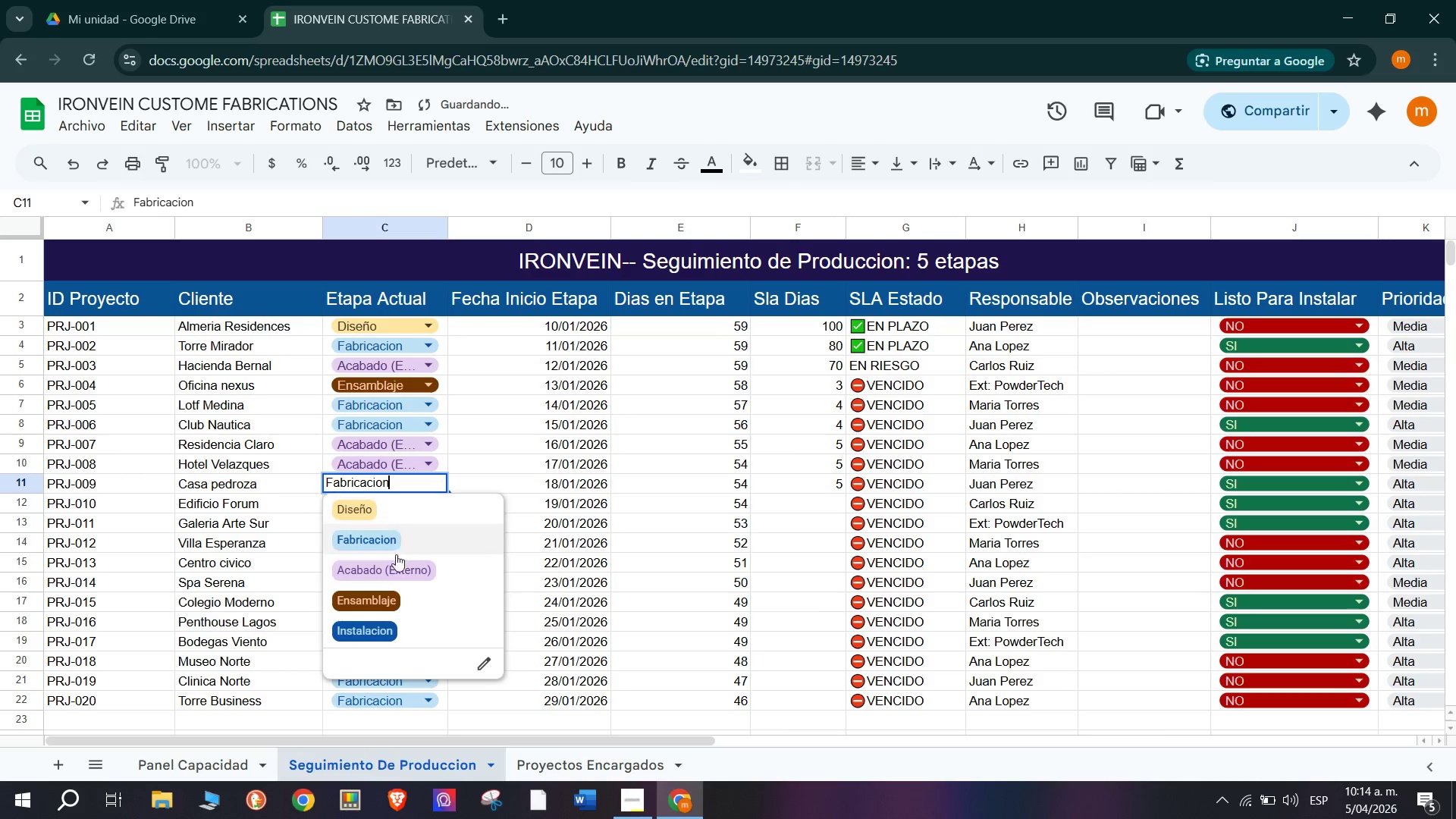 
left_click([394, 568])
 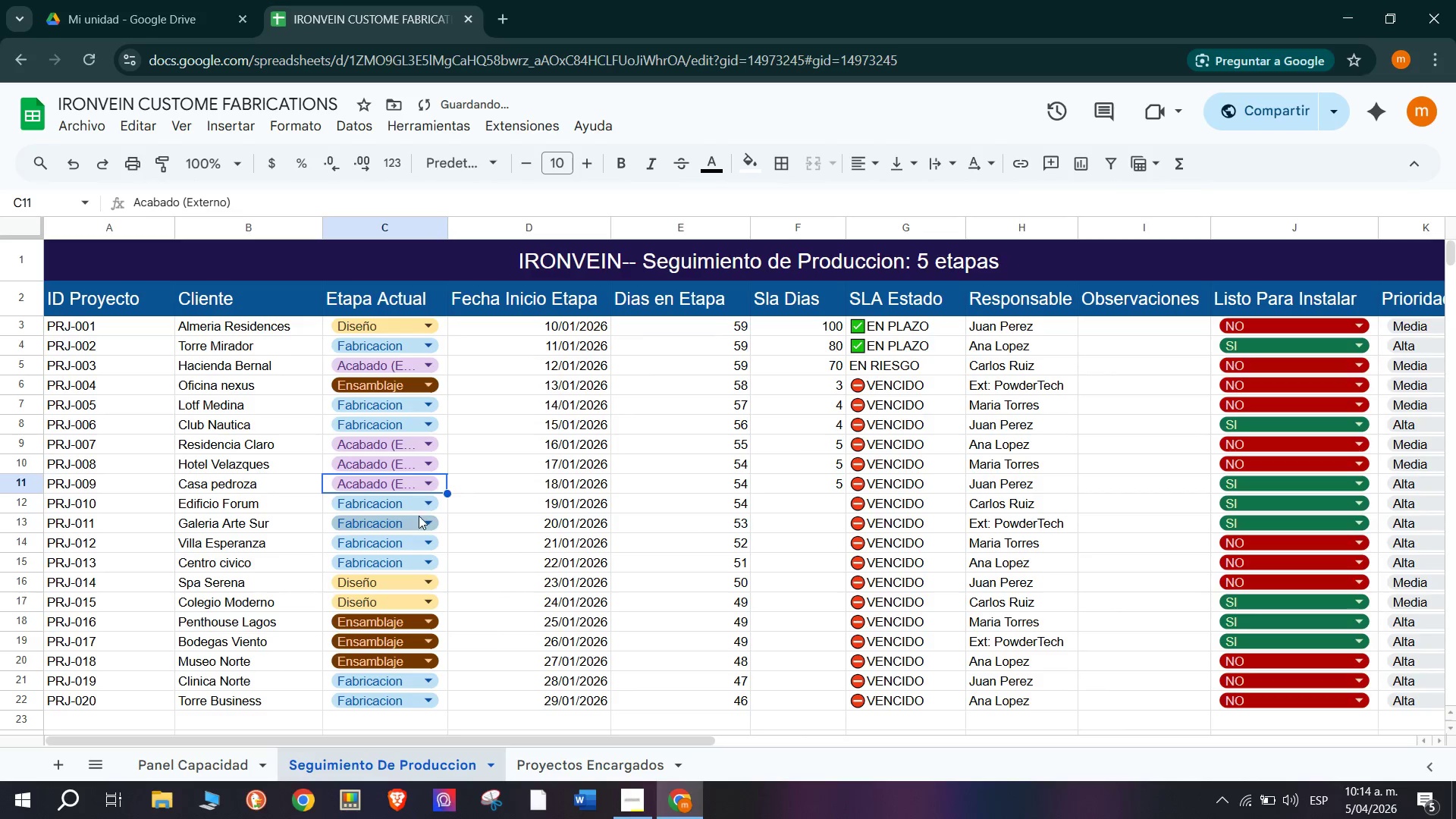 
left_click([422, 509])
 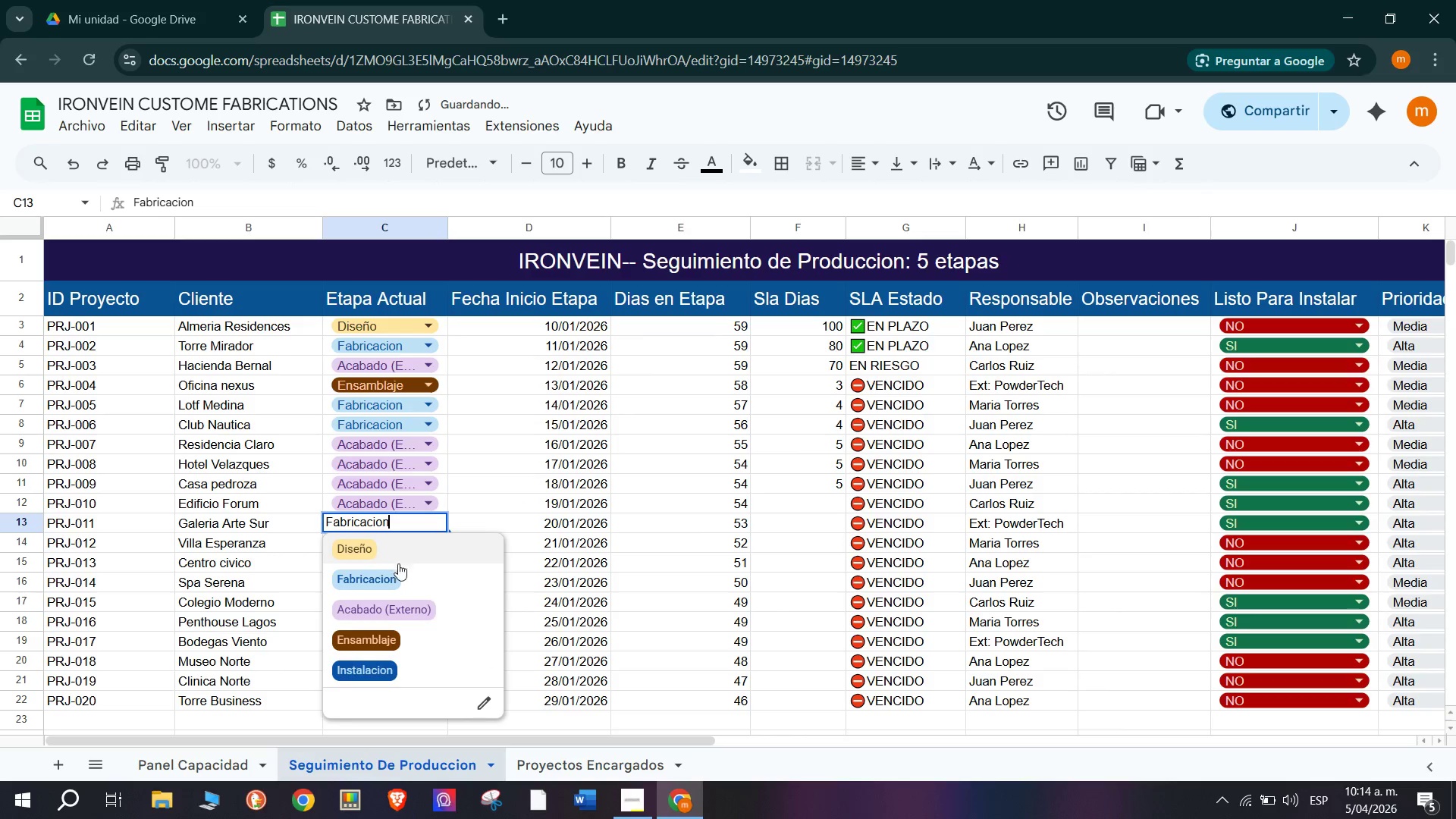 
left_click([413, 611])
 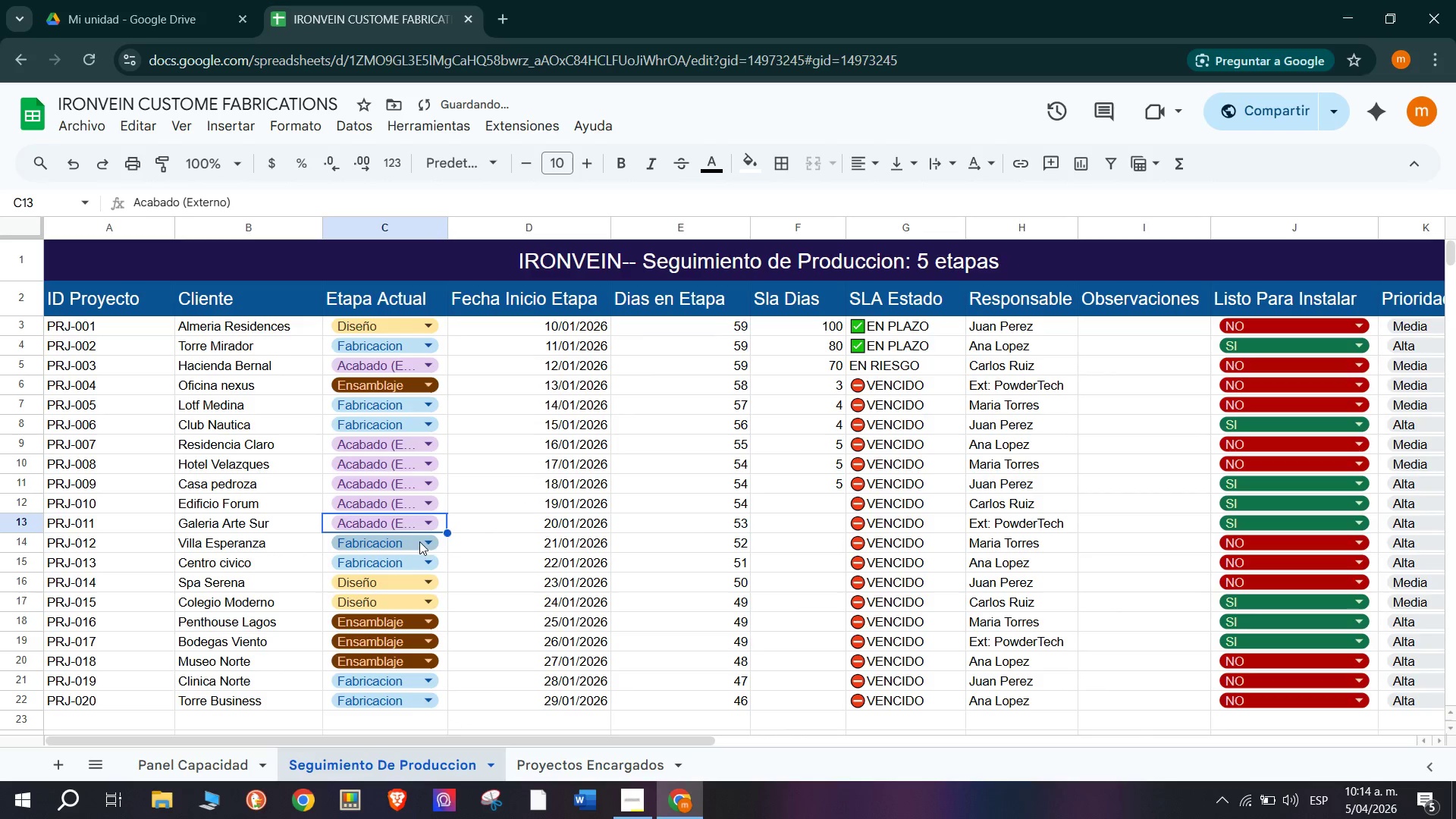 
left_click([419, 541])
 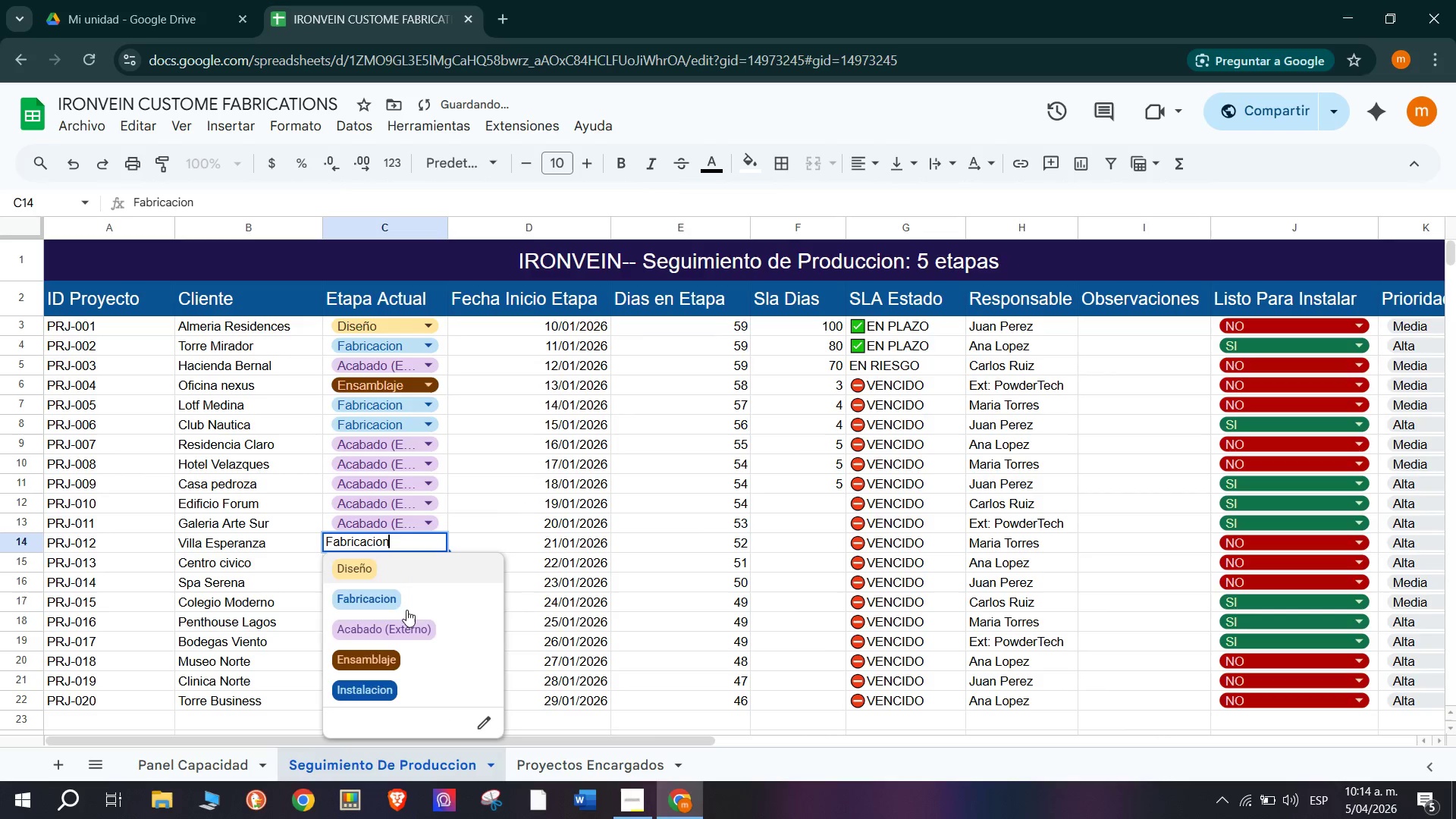 
left_click([406, 617])
 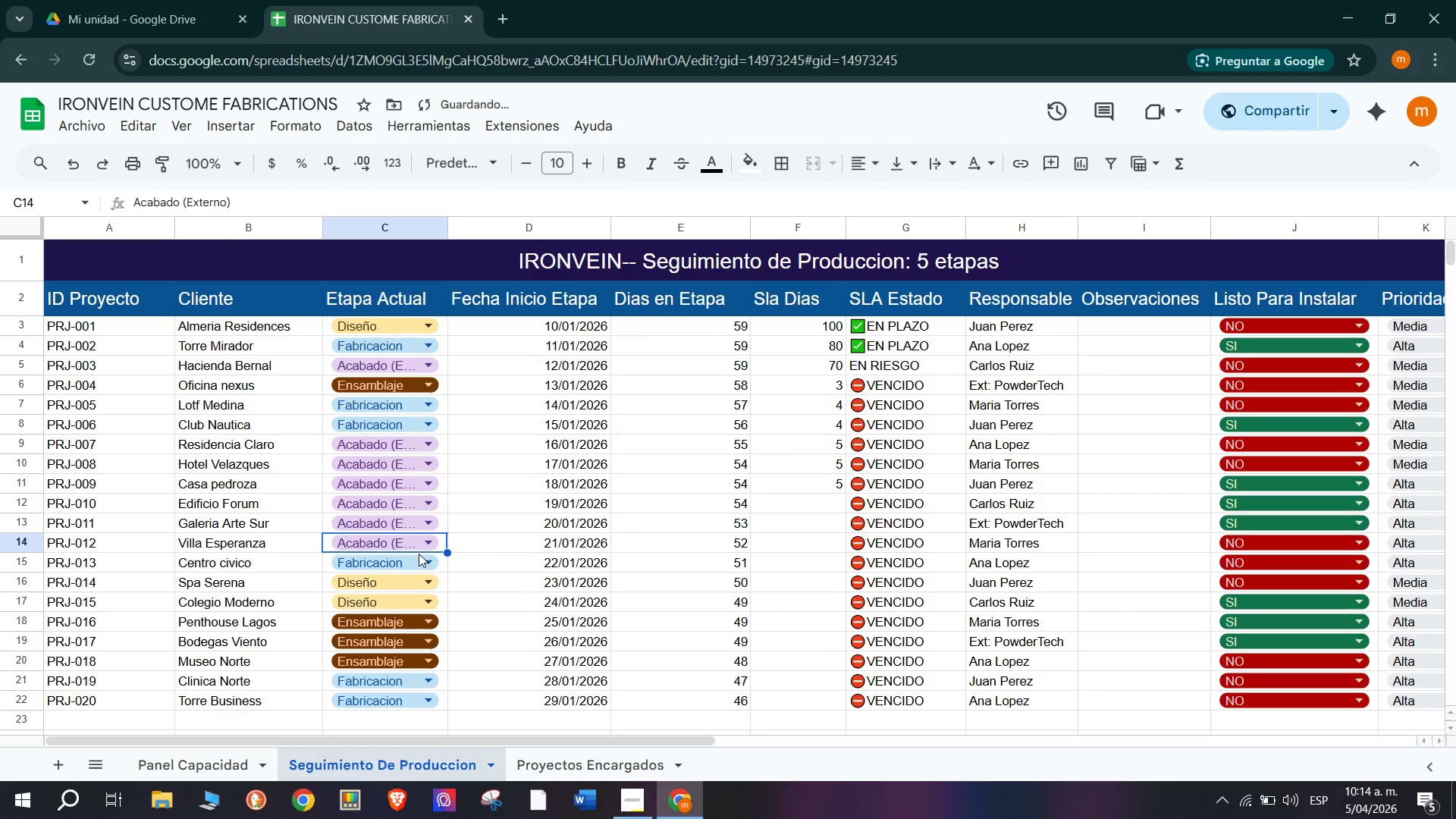 
left_click([413, 564])
 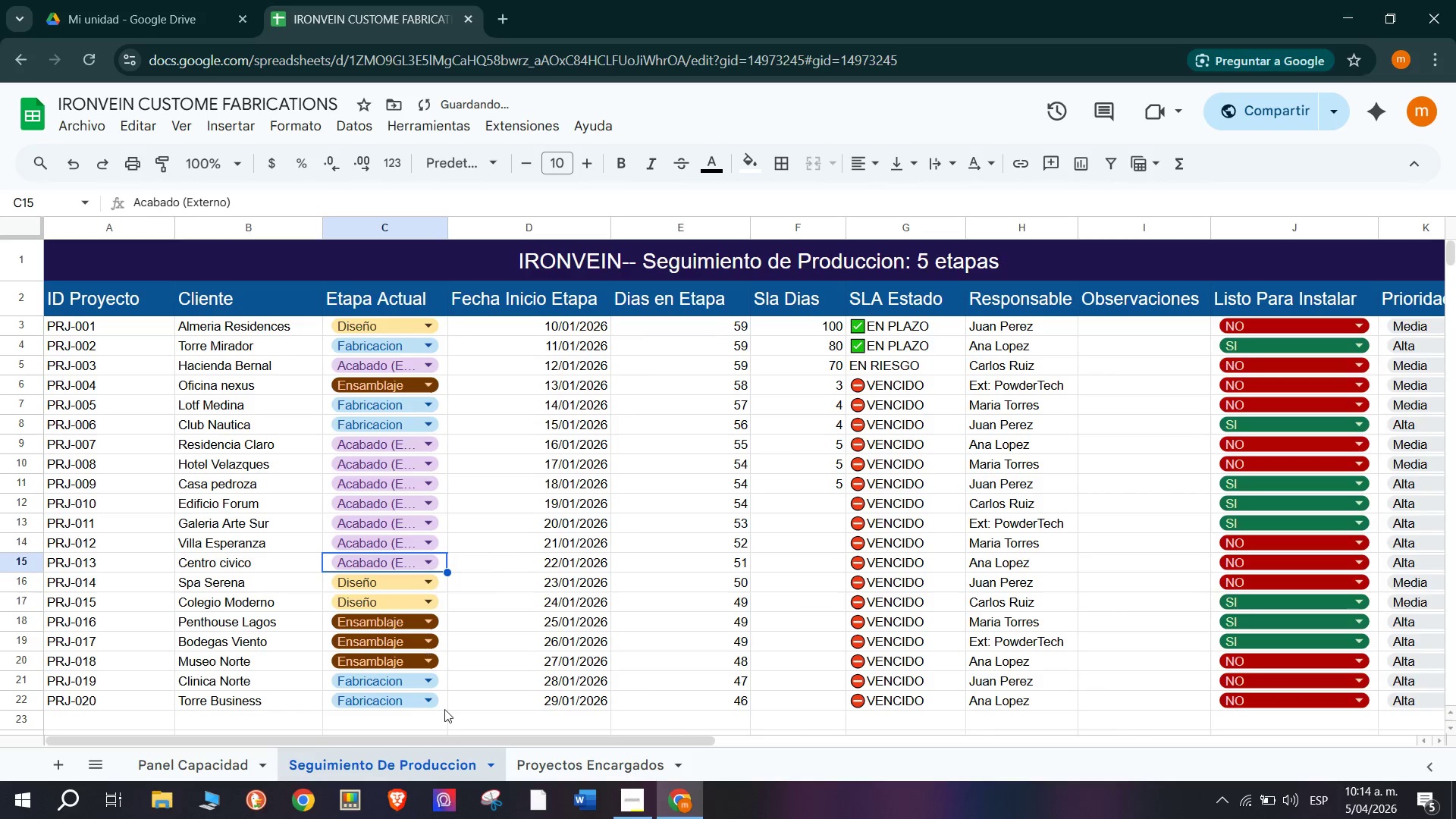 
left_click([595, 762])
 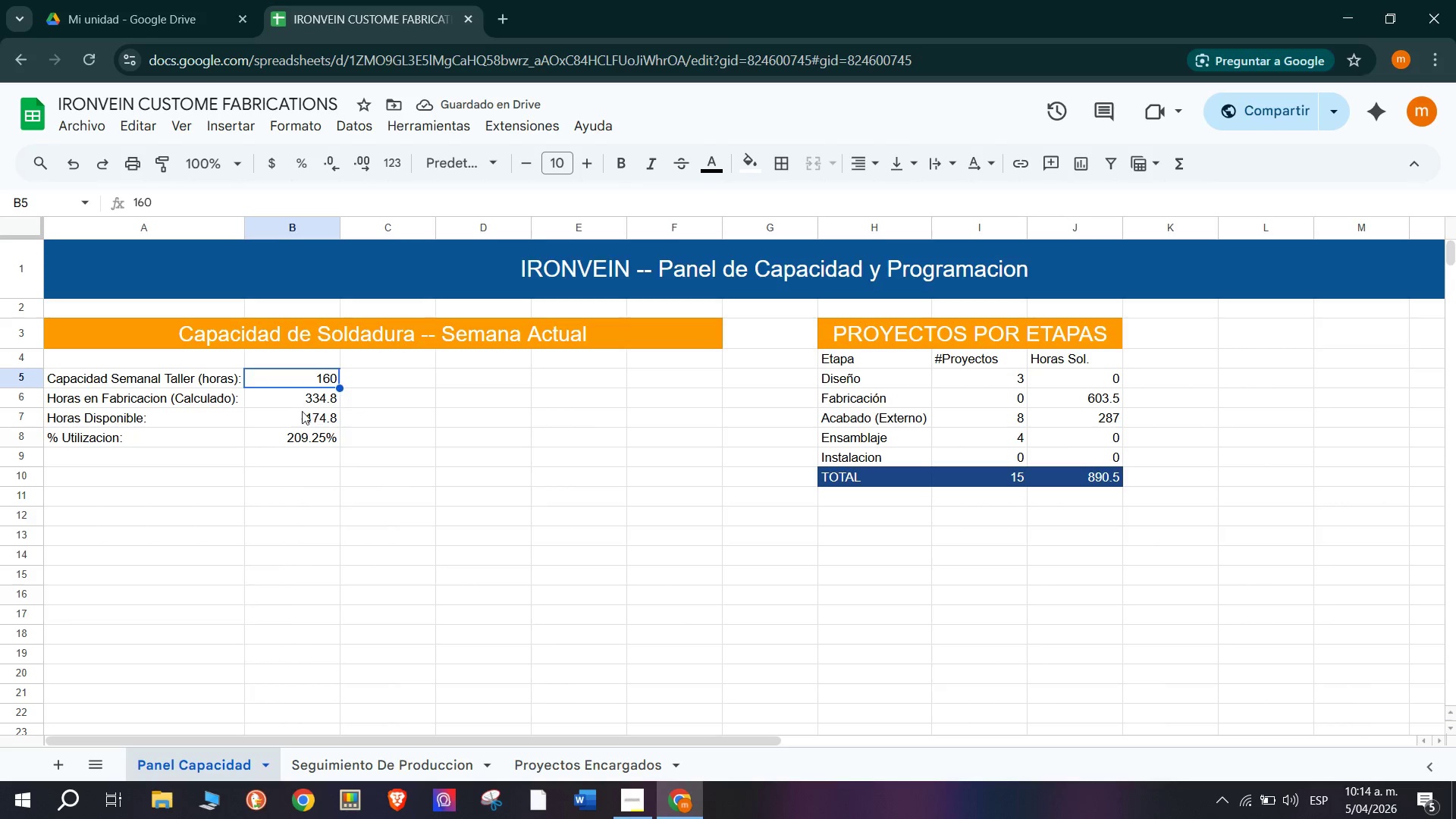 
wait(5.28)
 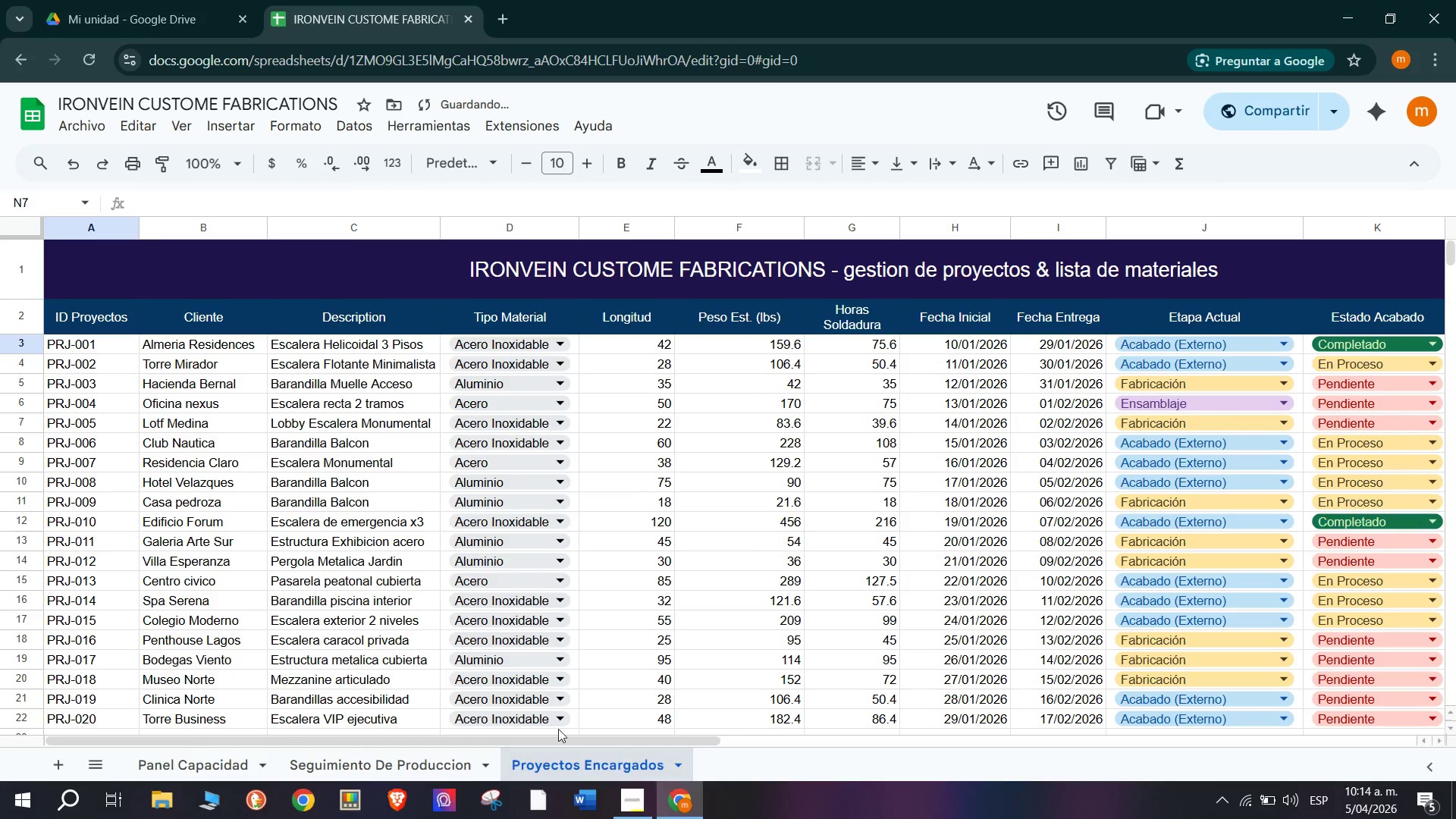 
left_click([381, 771])
 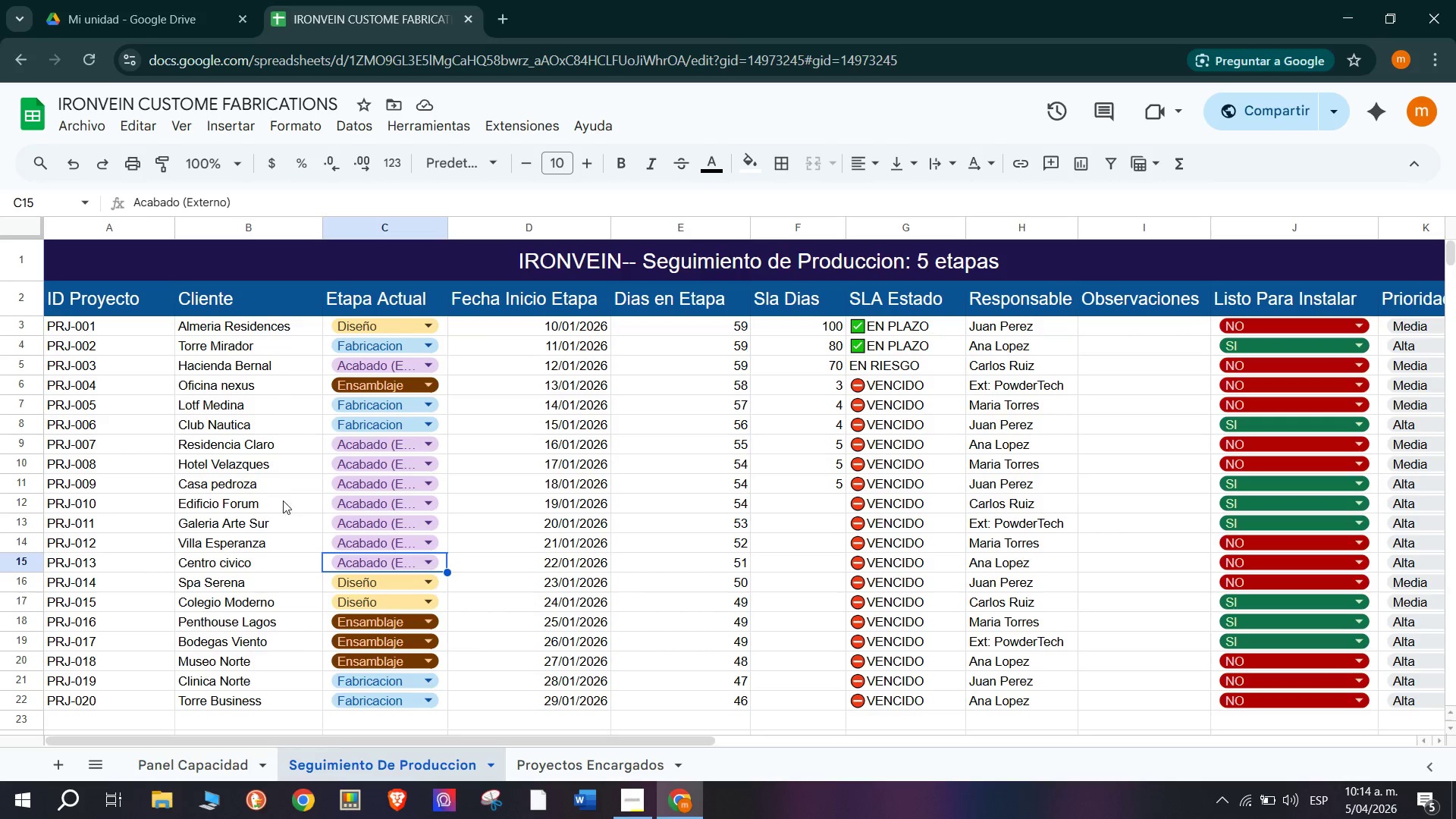 
scroll: coordinate [609, 580], scroll_direction: up, amount: 11.0
 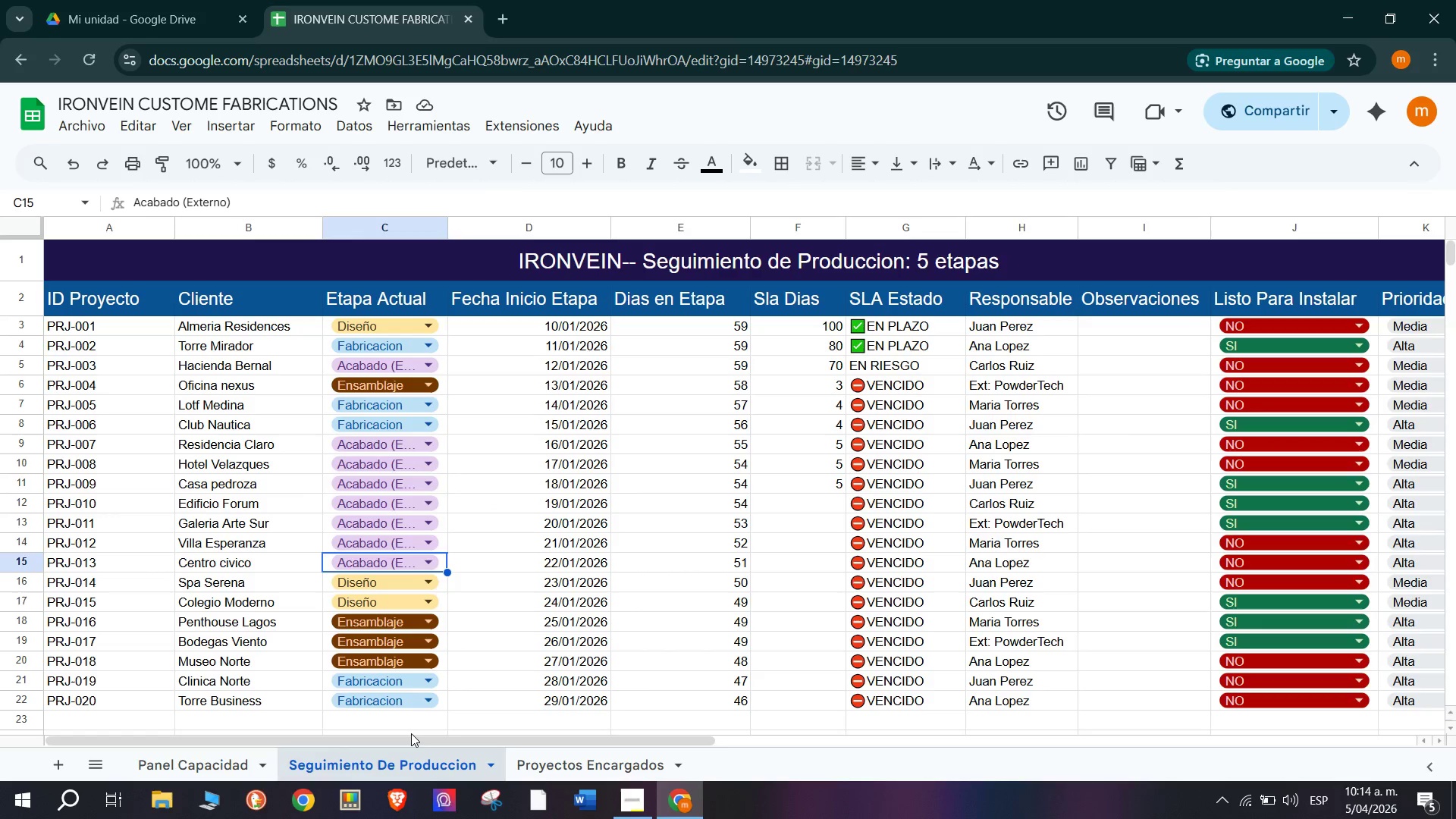 
left_click_drag(start_coordinate=[421, 742], to_coordinate=[708, 726])
 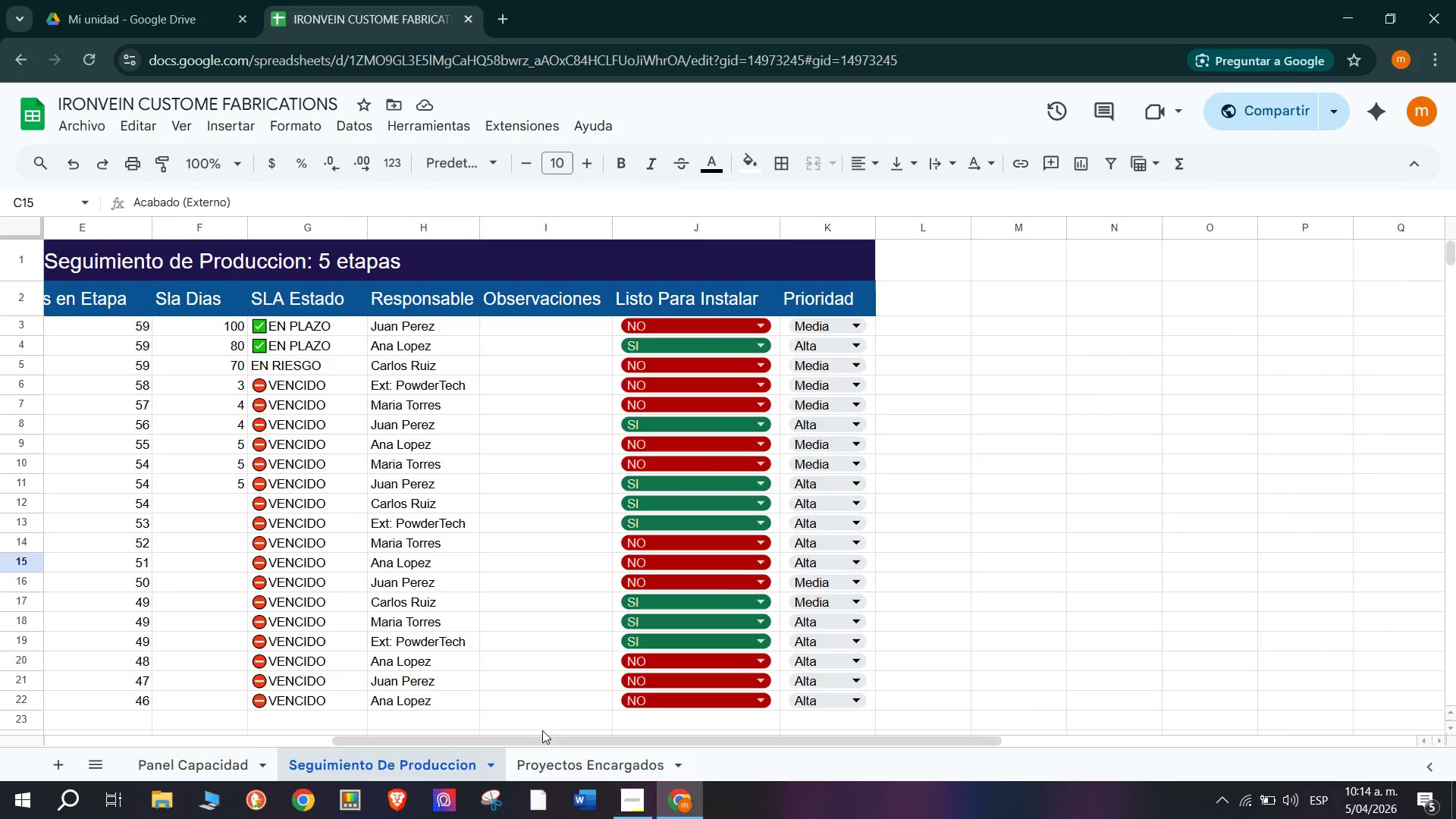 
left_click_drag(start_coordinate=[558, 742], to_coordinate=[130, 742])
 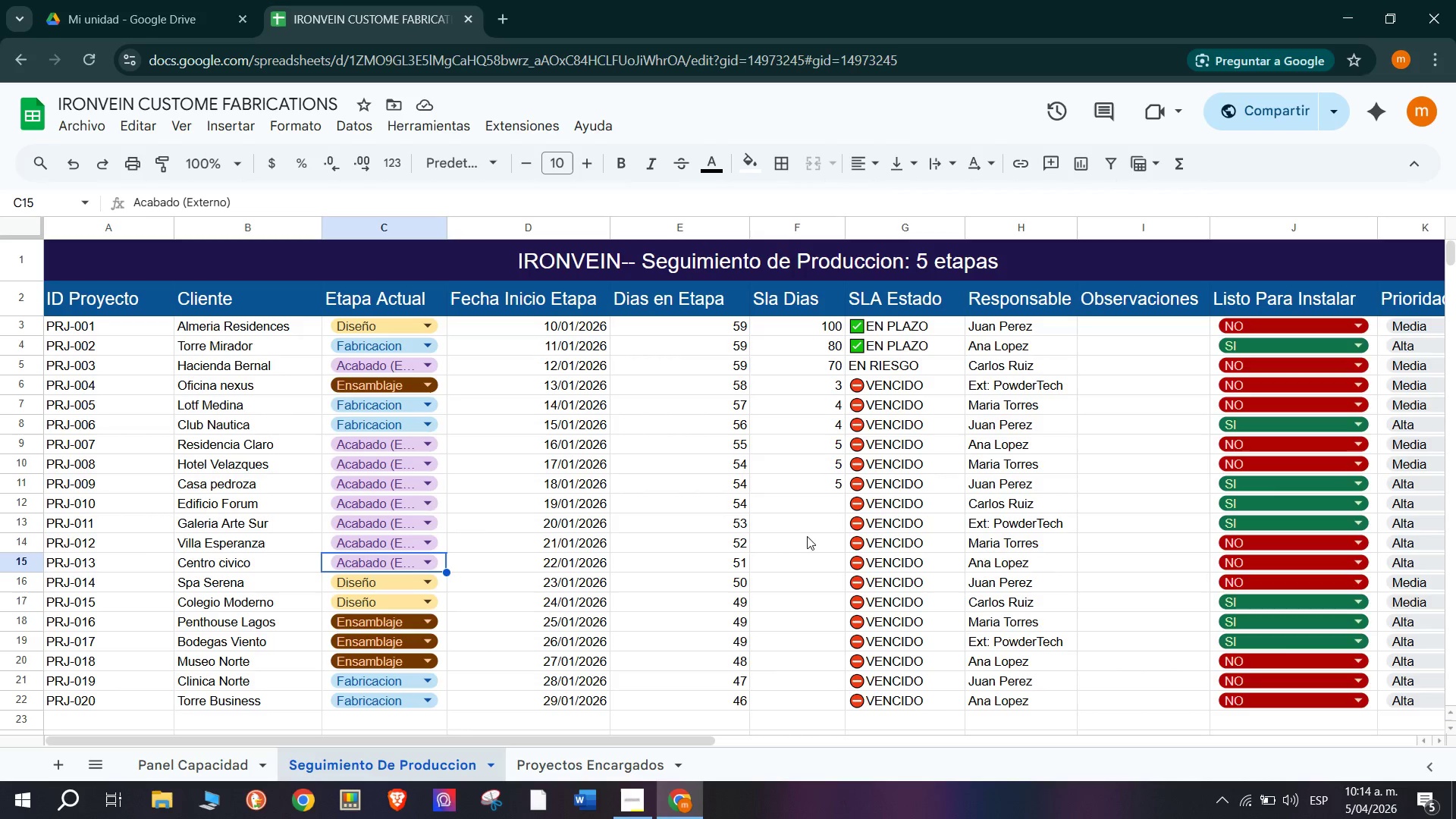 
left_click([812, 504])
 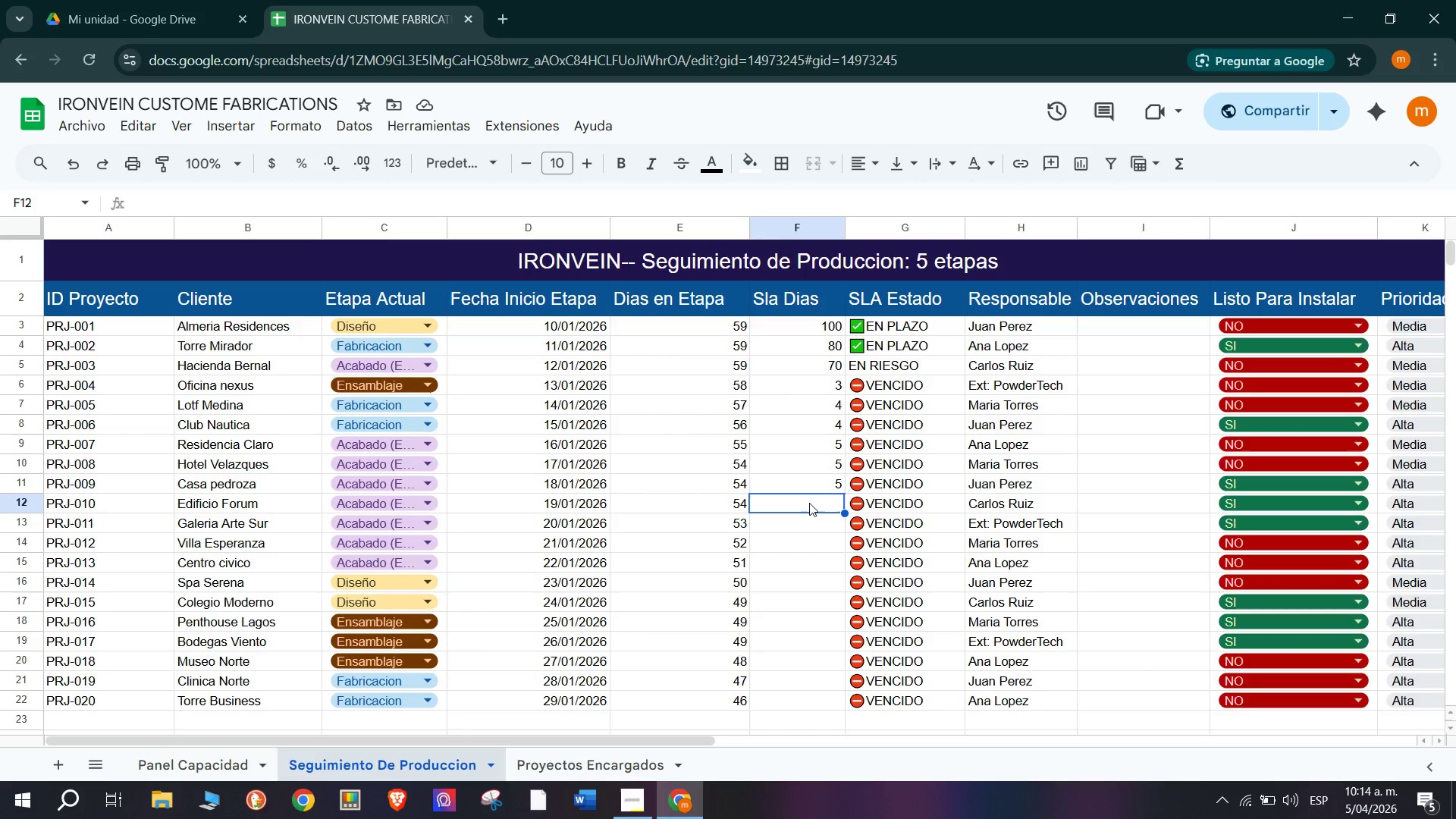 
type(15)
 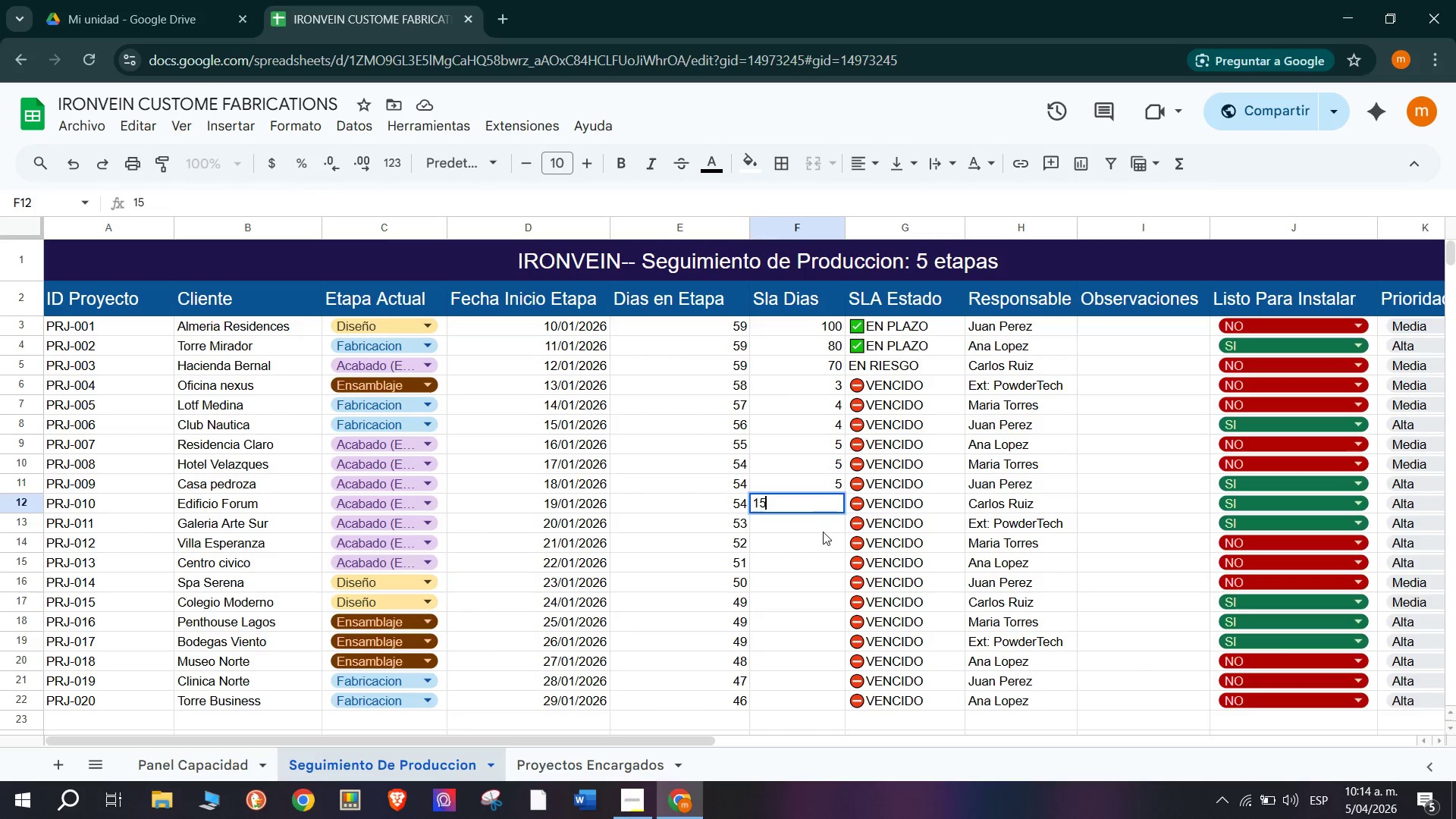 
left_click([823, 532])
 